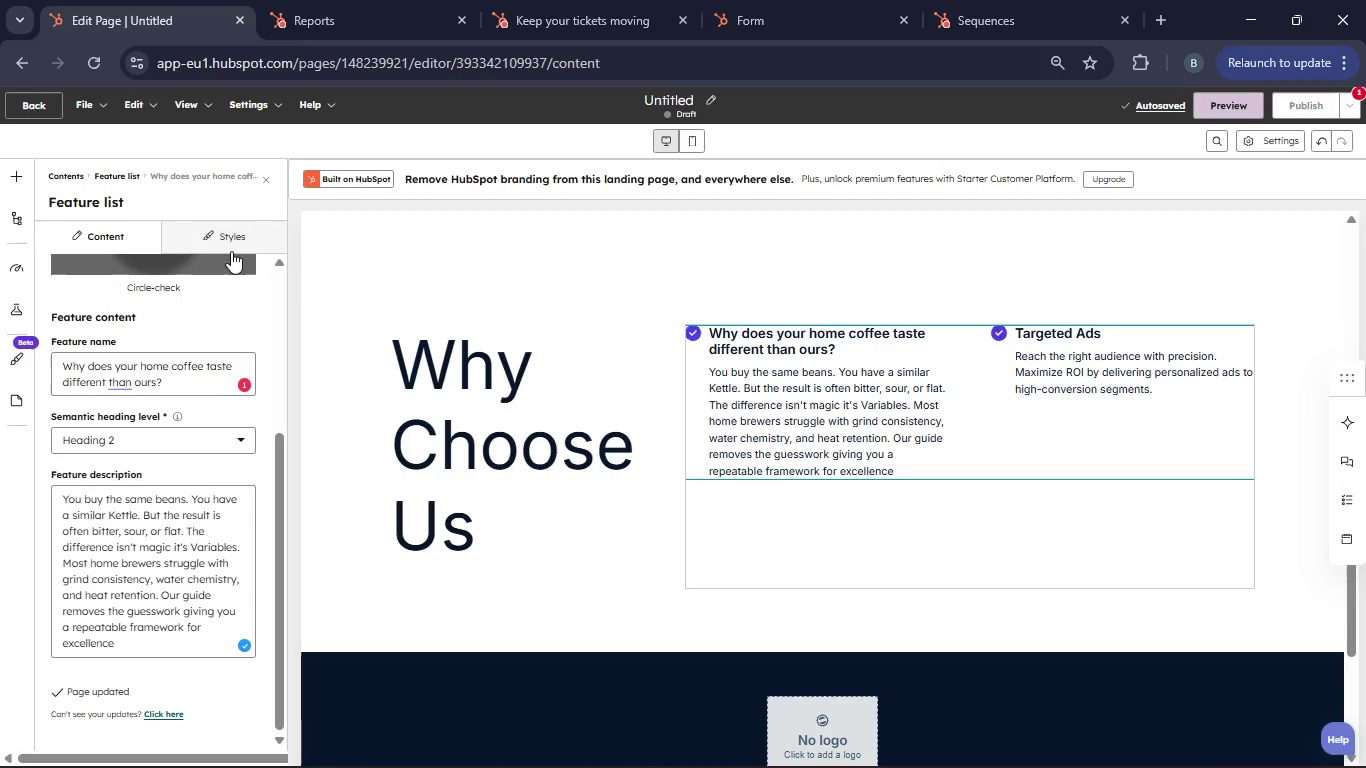 
left_click([231, 246])
 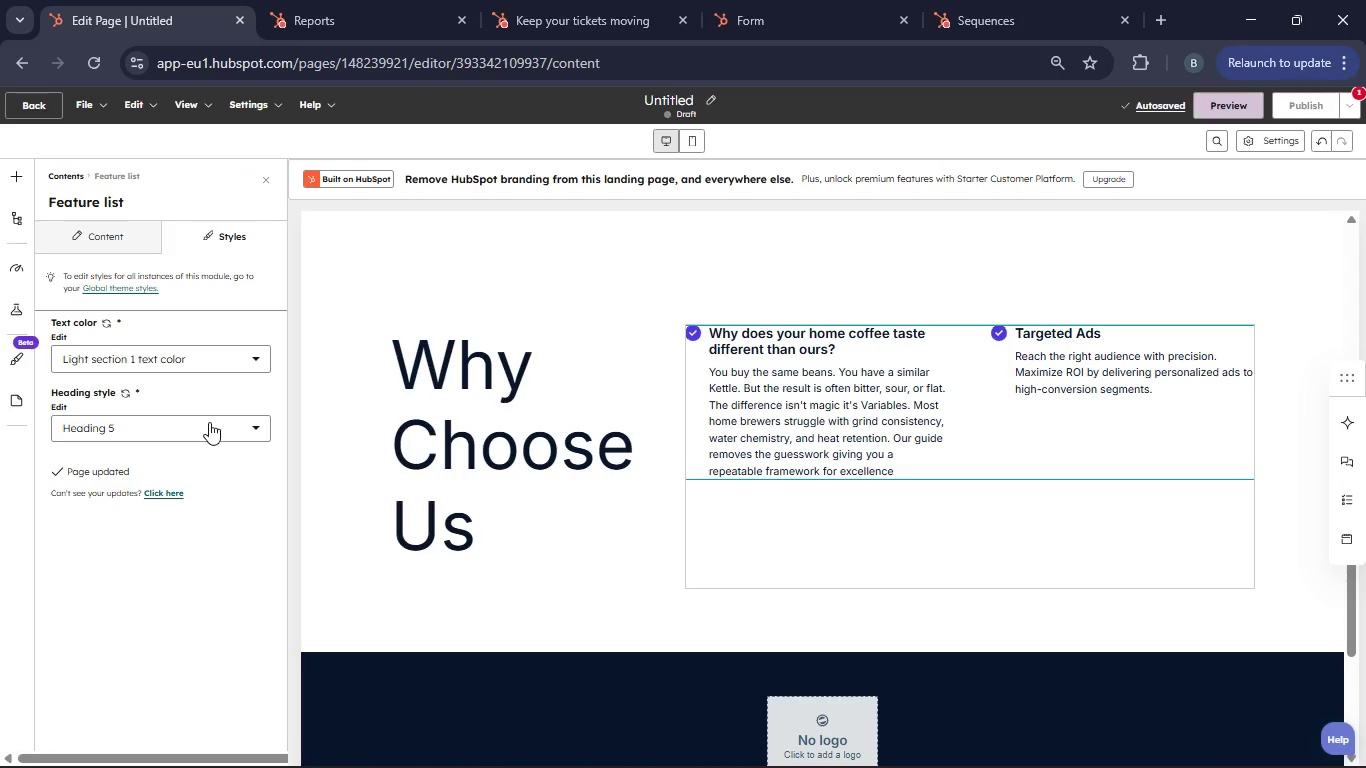 
left_click([209, 422])
 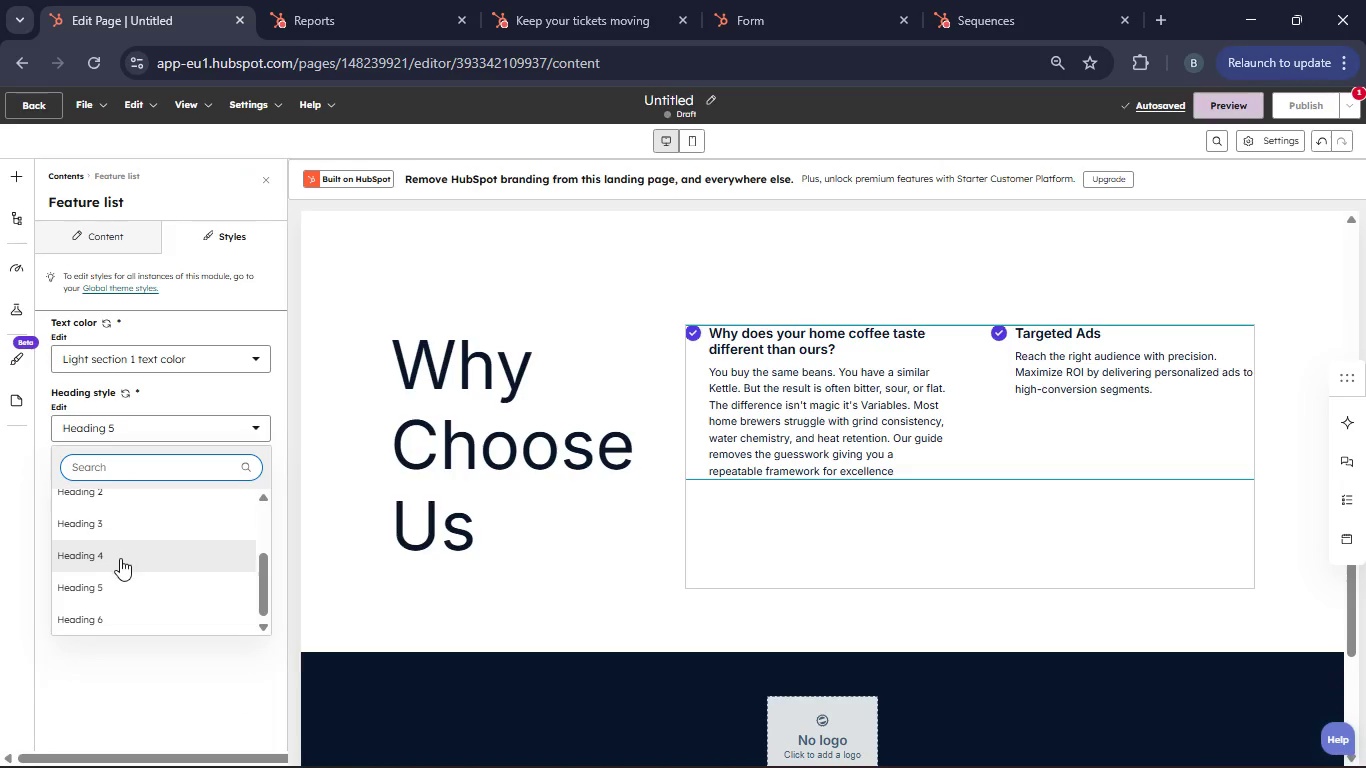 
left_click([120, 558])
 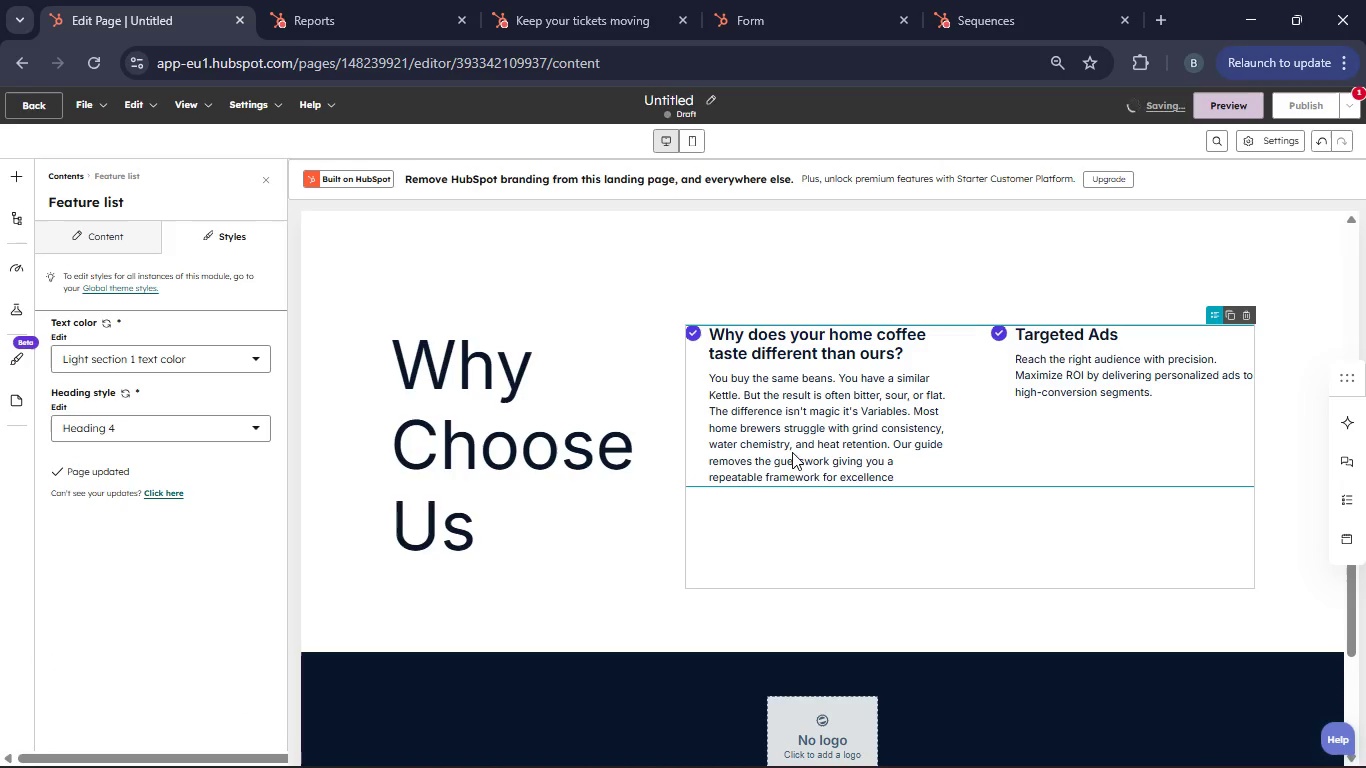 
left_click([155, 236])
 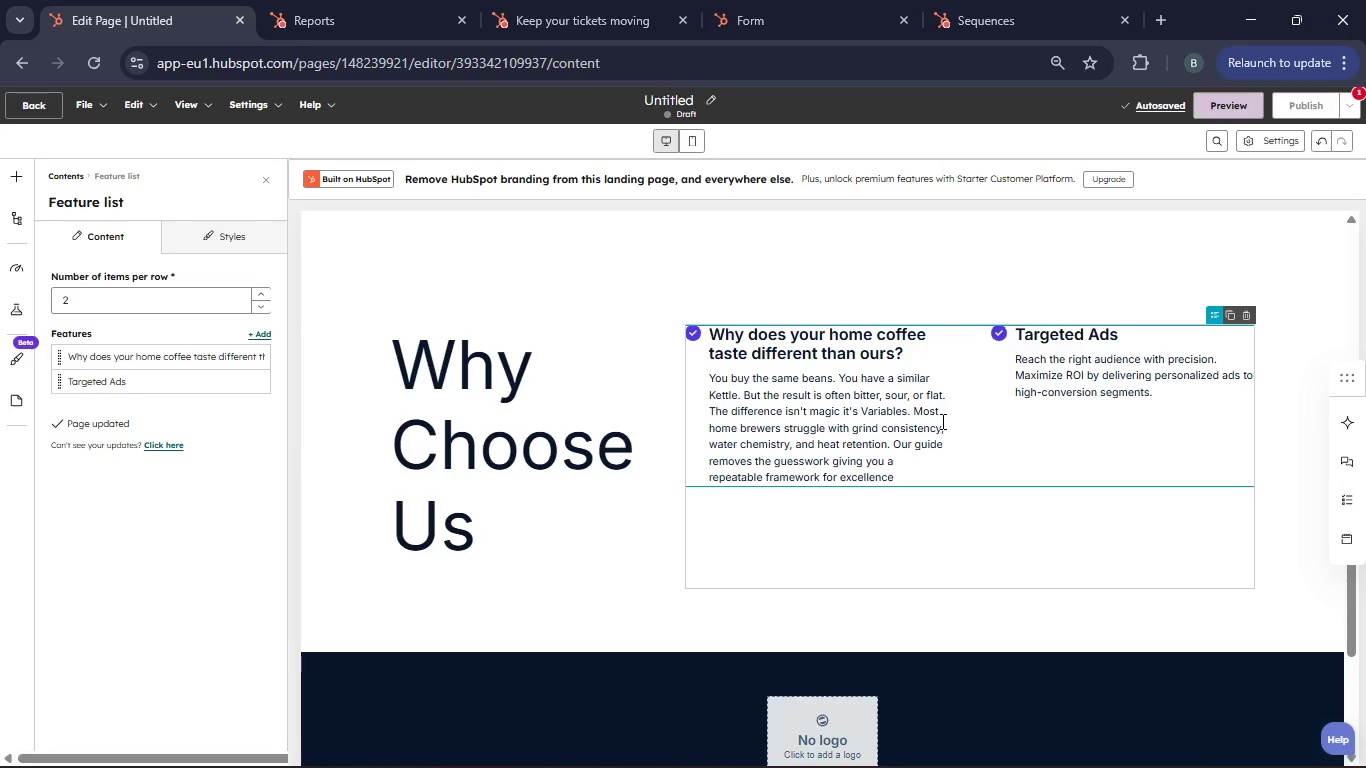 
left_click([941, 421])
 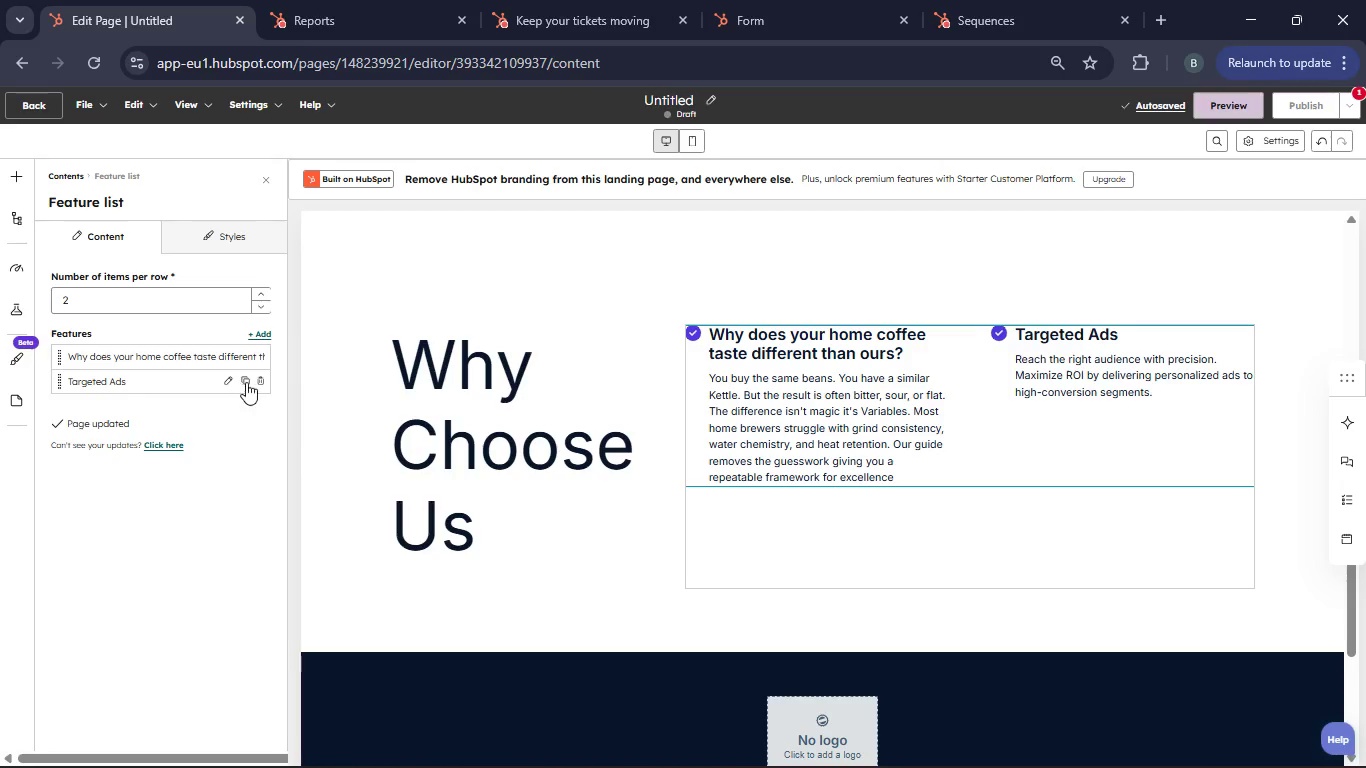 
left_click([261, 382])
 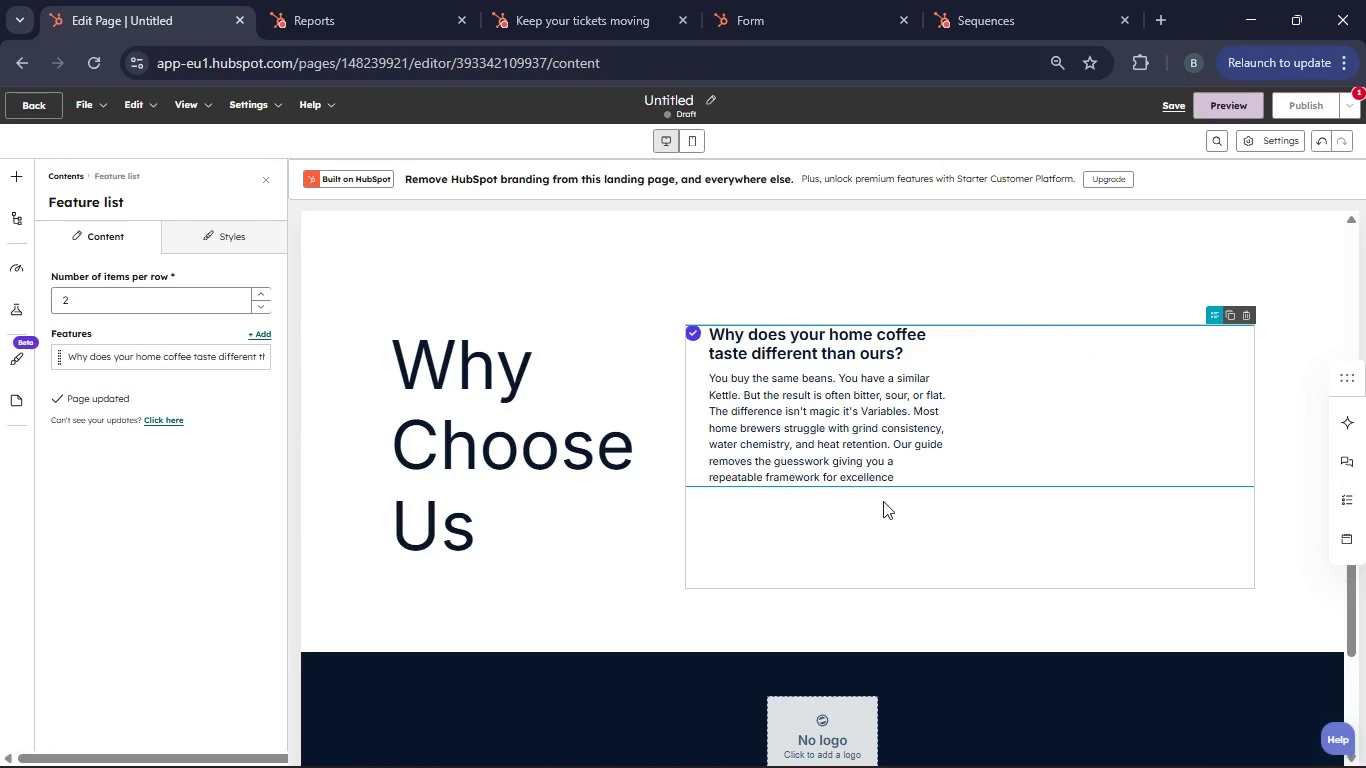 
left_click([922, 470])
 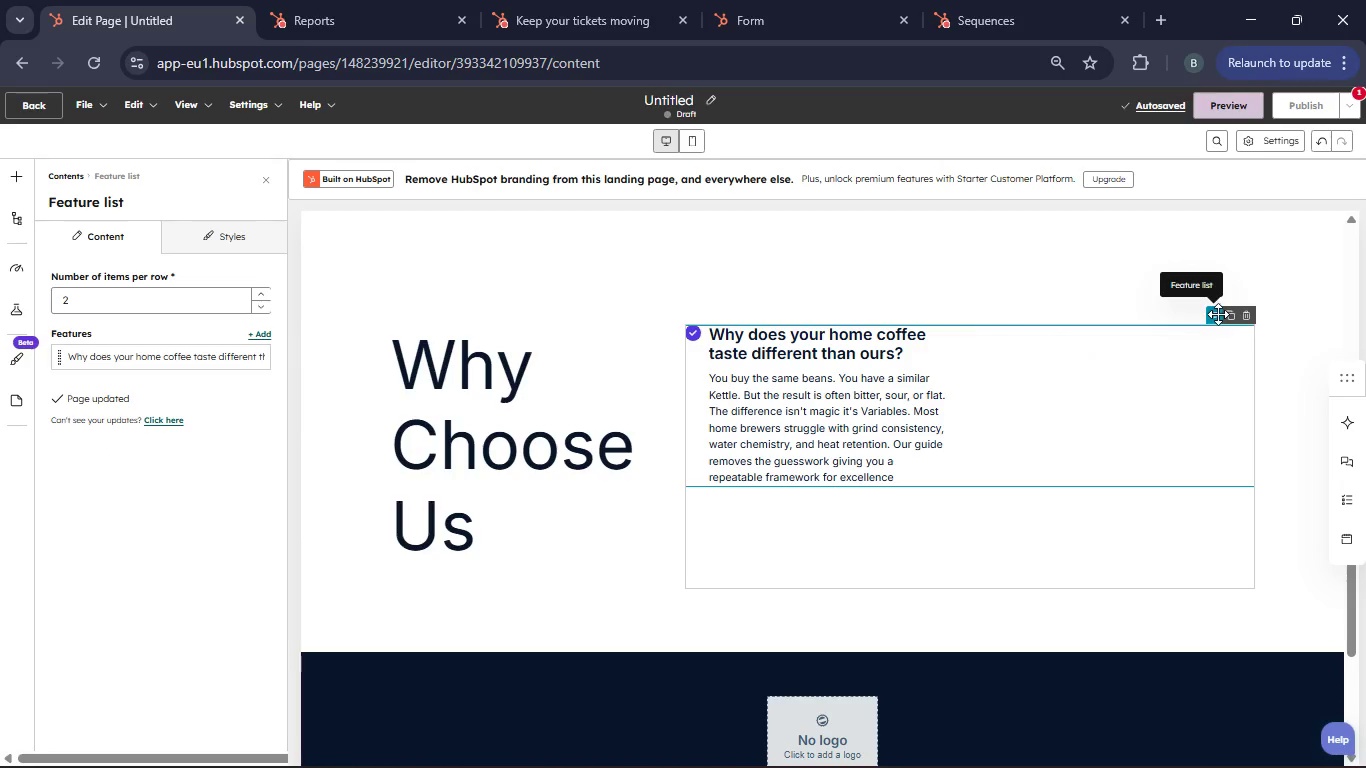 
left_click([1217, 314])
 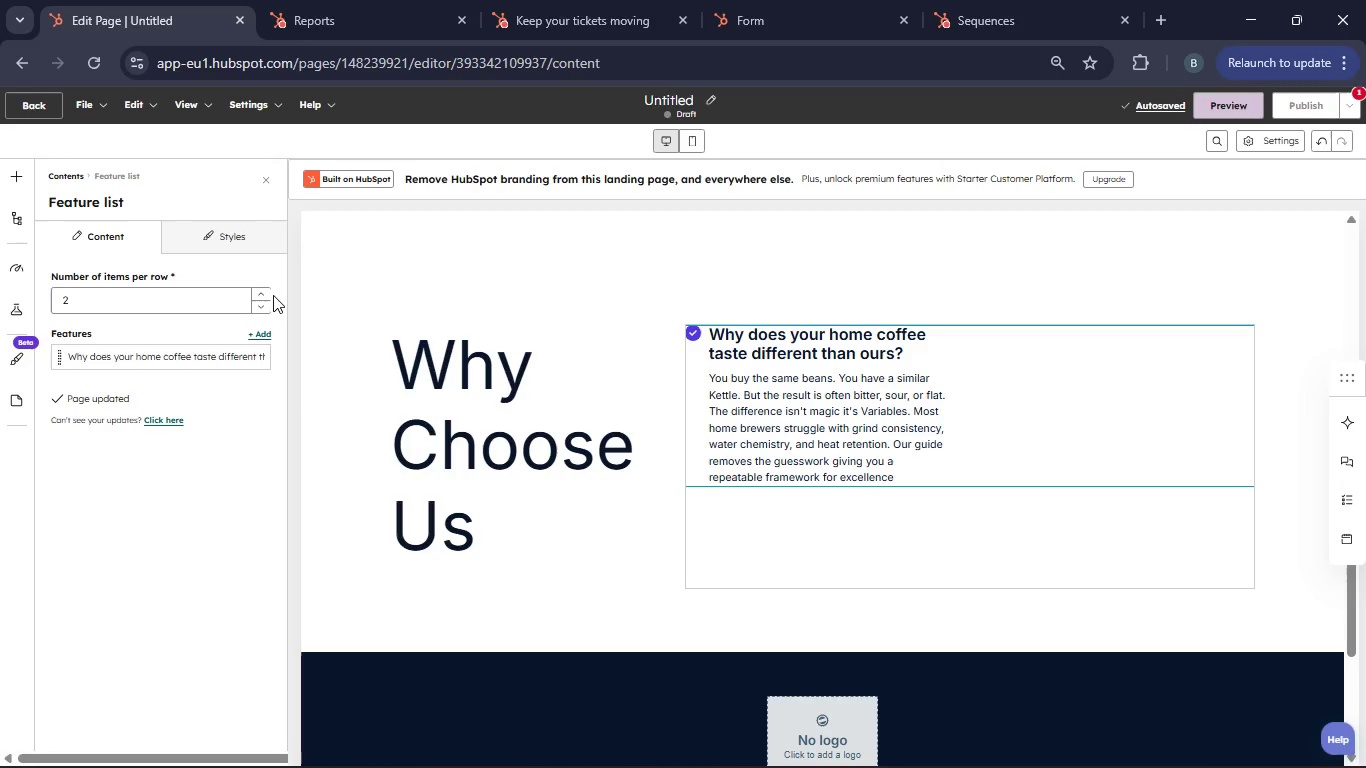 
left_click([266, 306])
 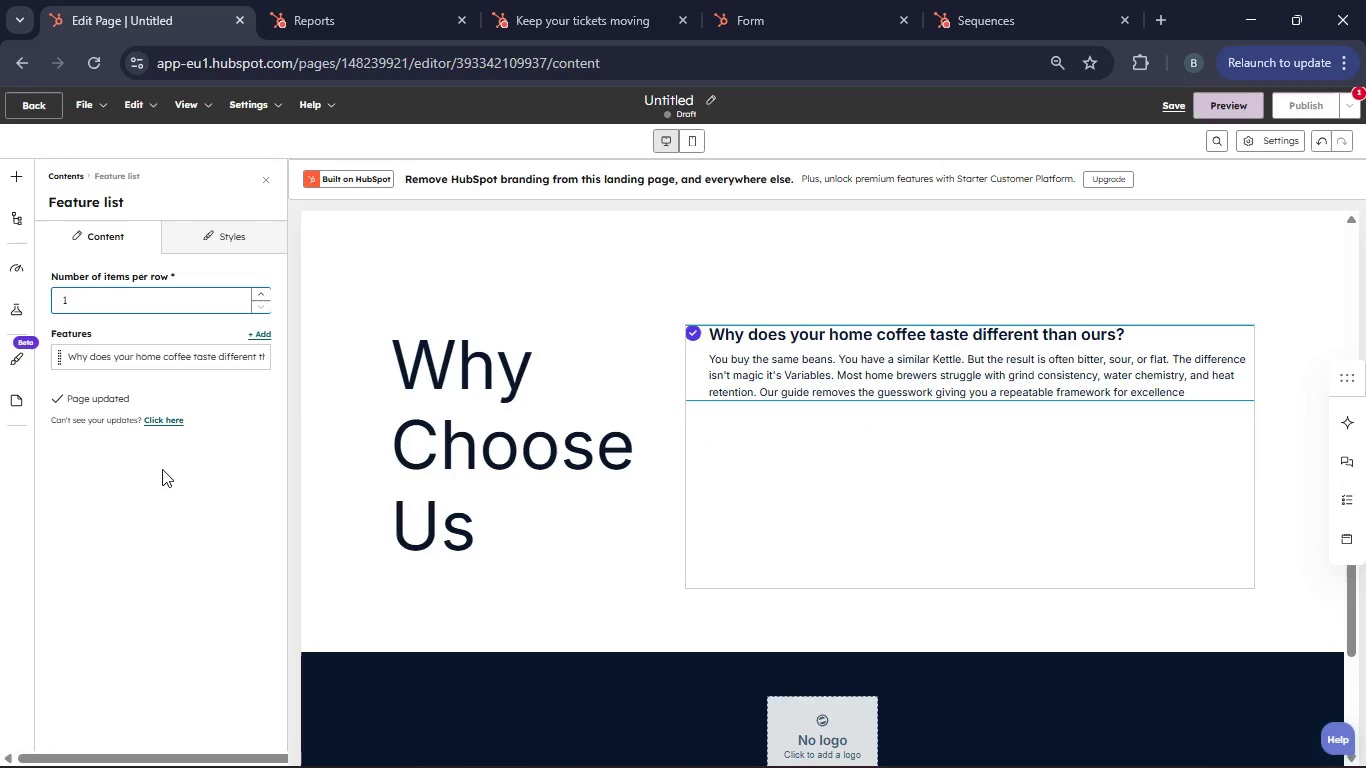 
left_click([162, 469])
 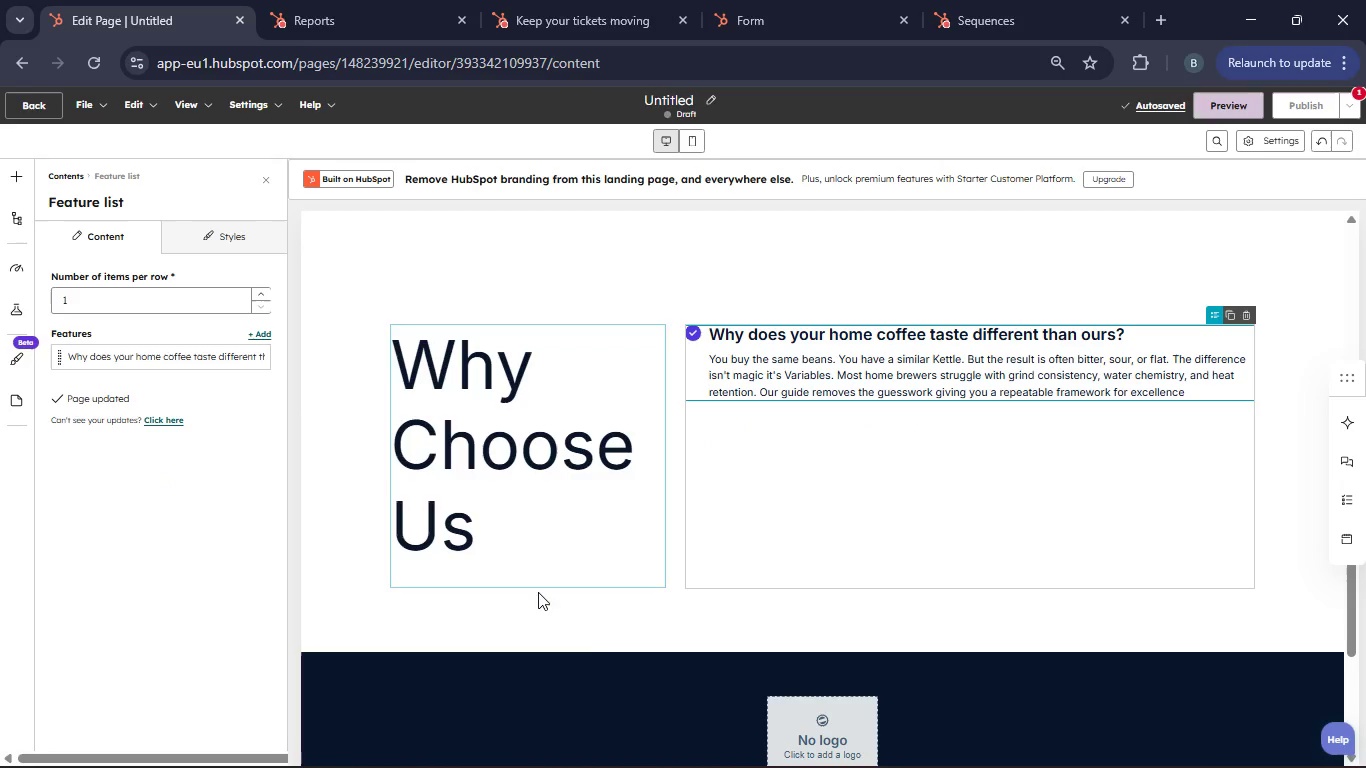 
left_click([594, 638])
 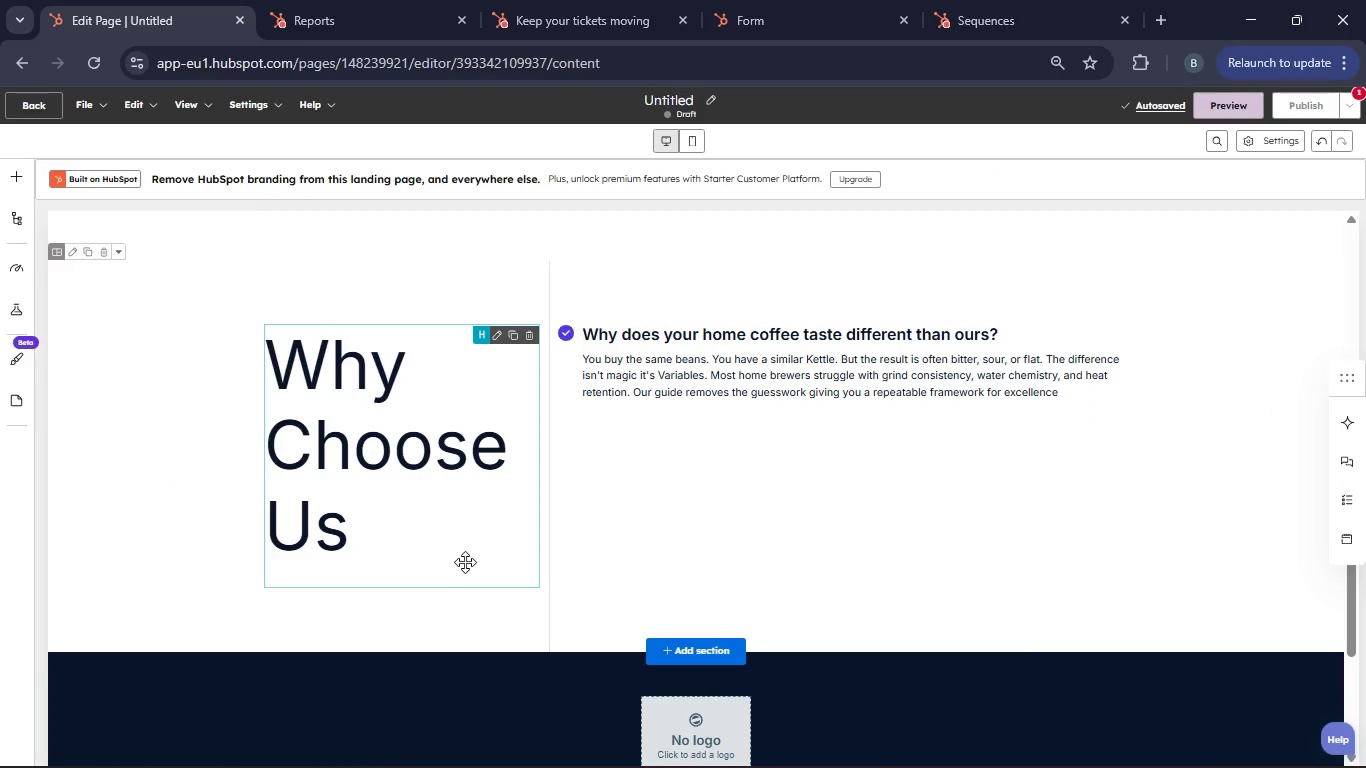 
scroll: coordinate [465, 562], scroll_direction: up, amount: 1.0
 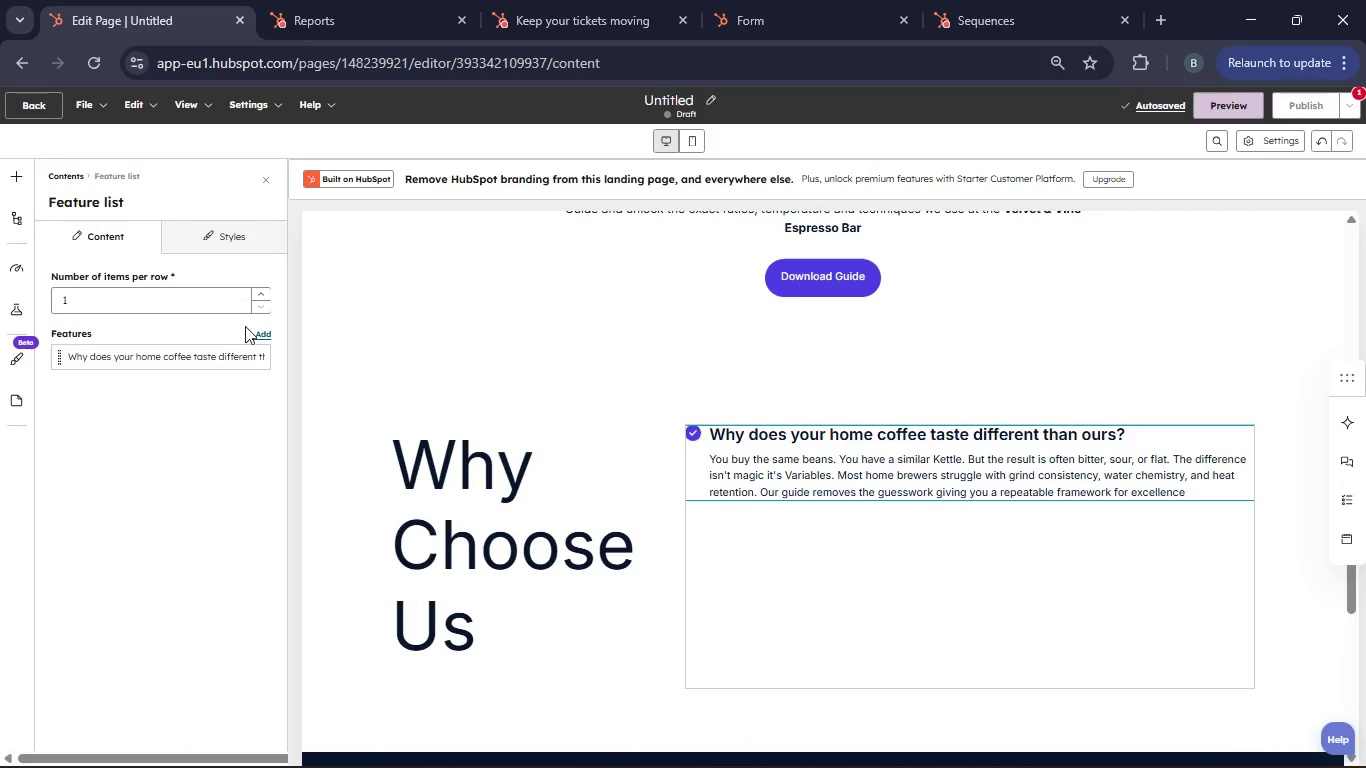 
left_click([243, 361])
 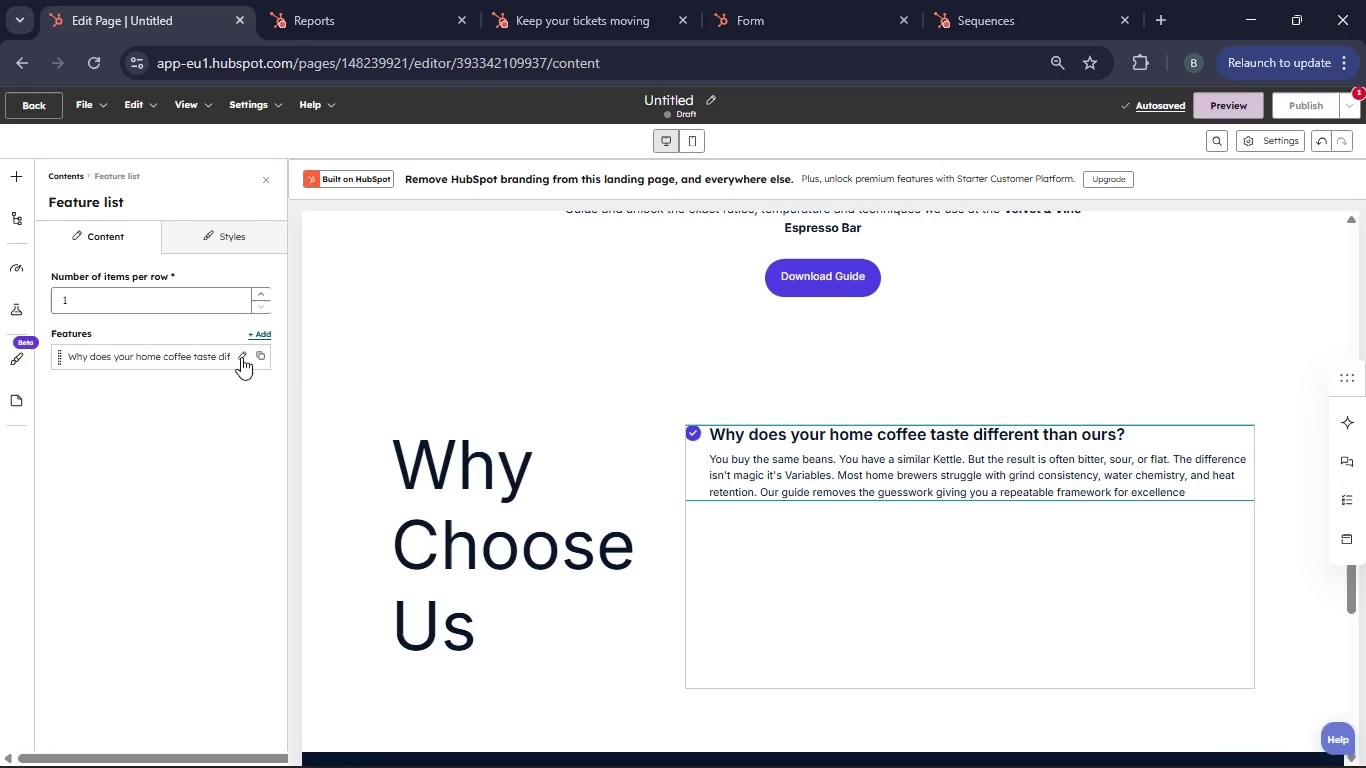 
left_click([242, 356])
 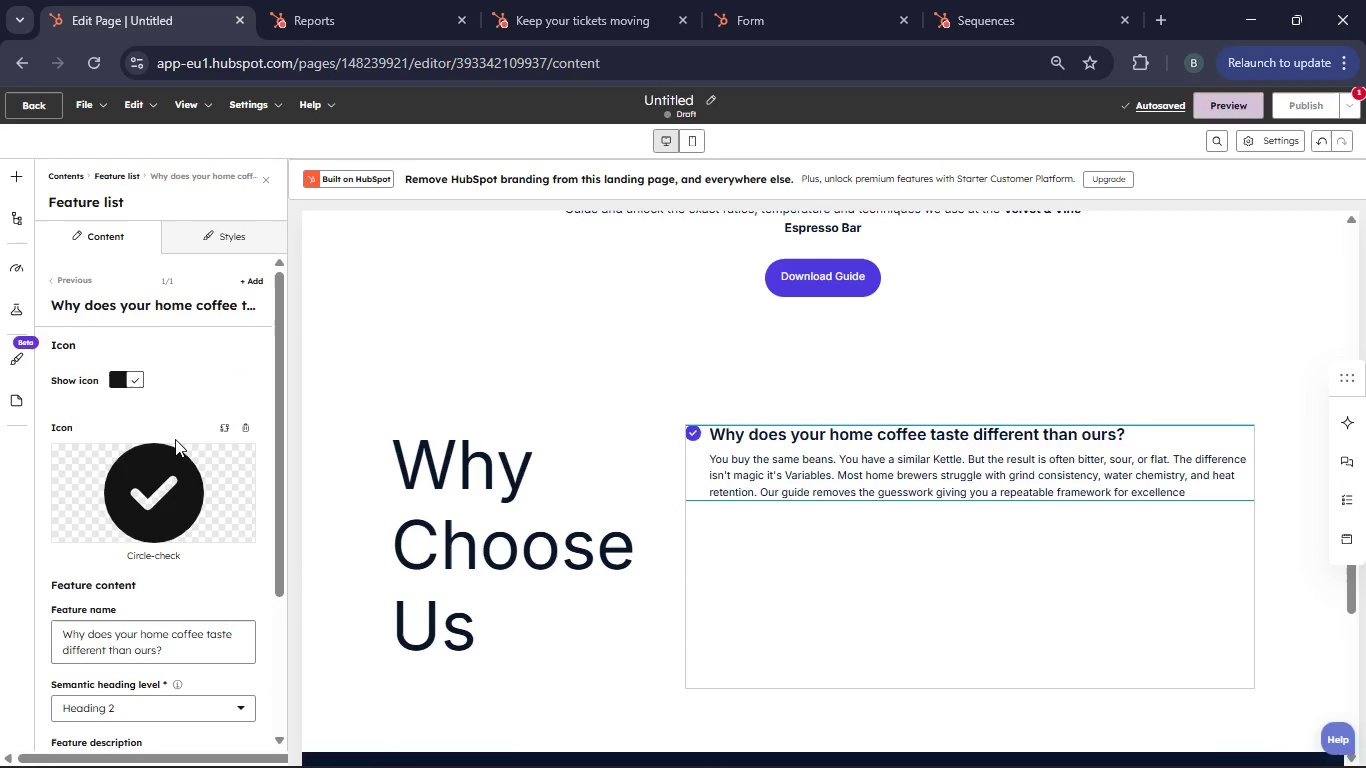 
scroll: coordinate [175, 439], scroll_direction: down, amount: 3.0
 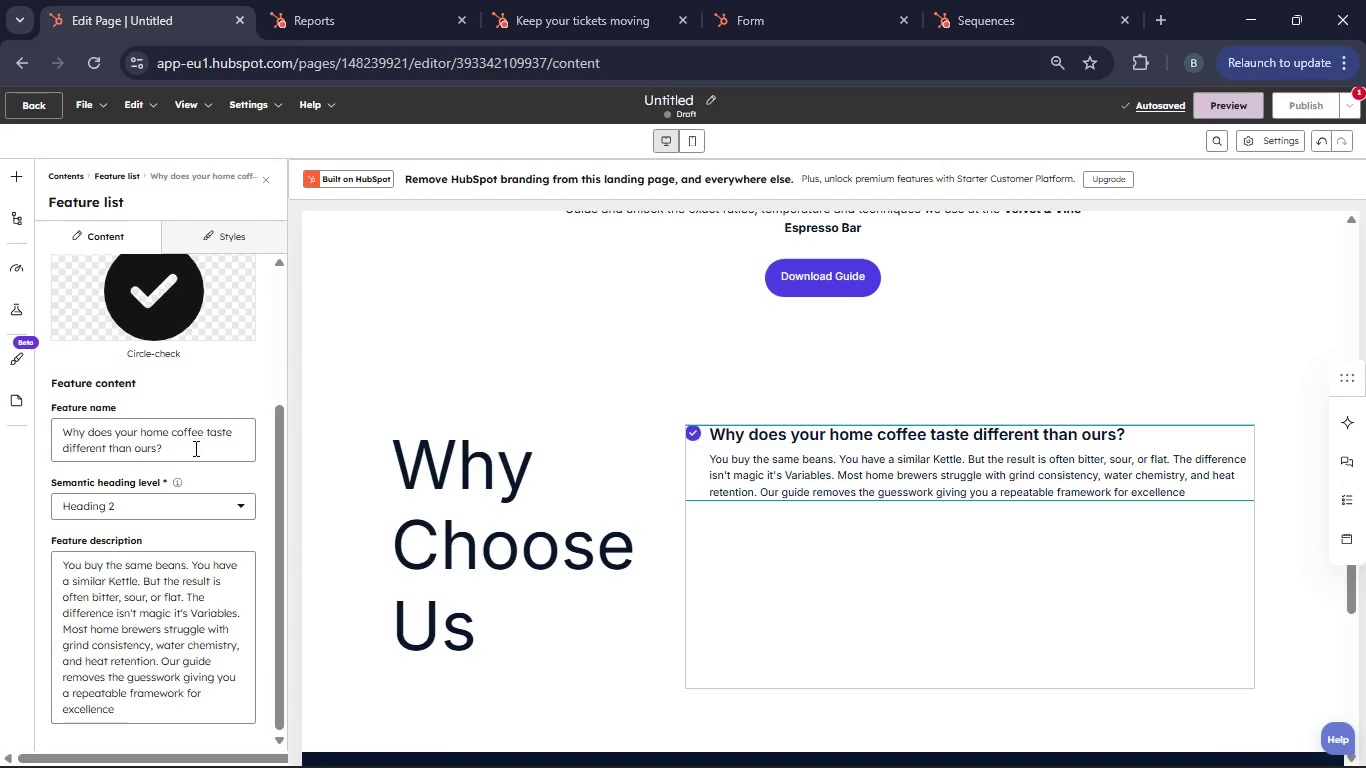 
left_click_drag(start_coordinate=[189, 450], to_coordinate=[47, 429])
 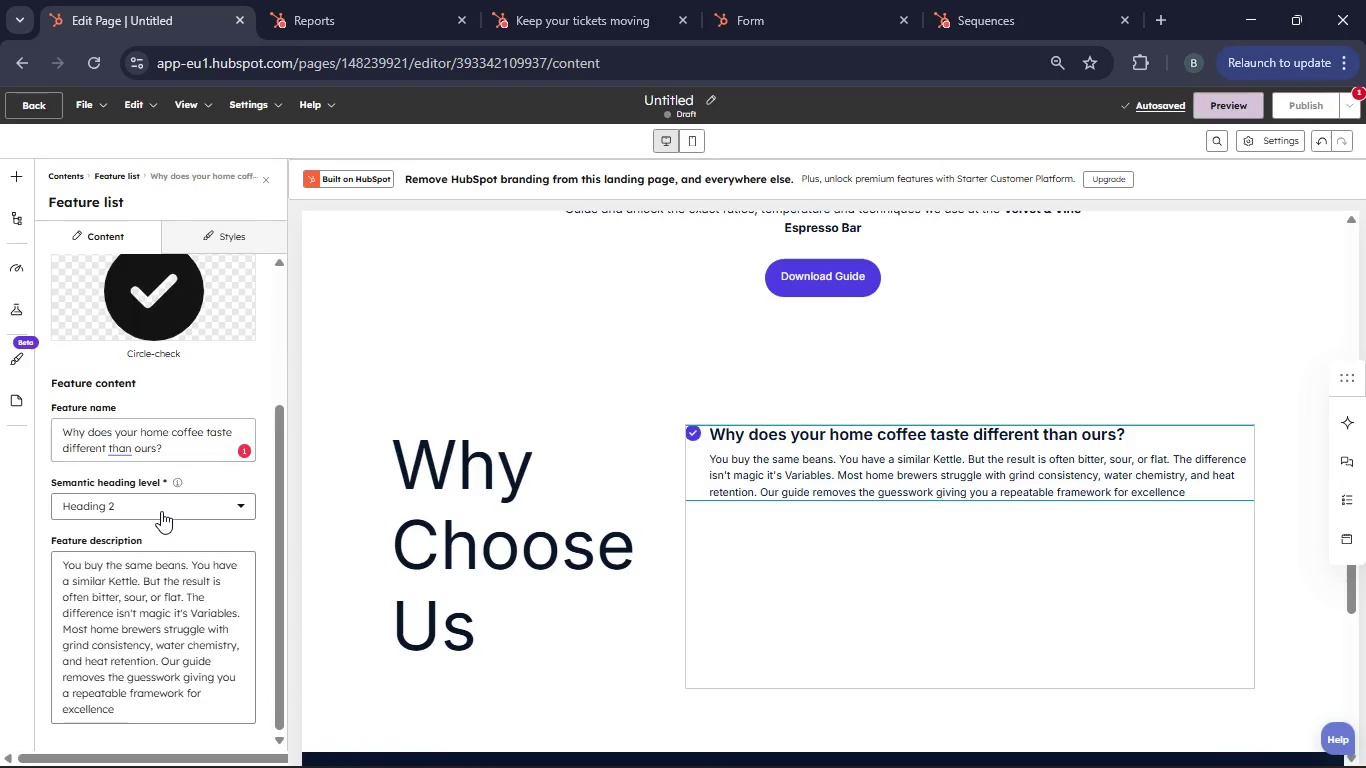 
left_click([161, 511])
 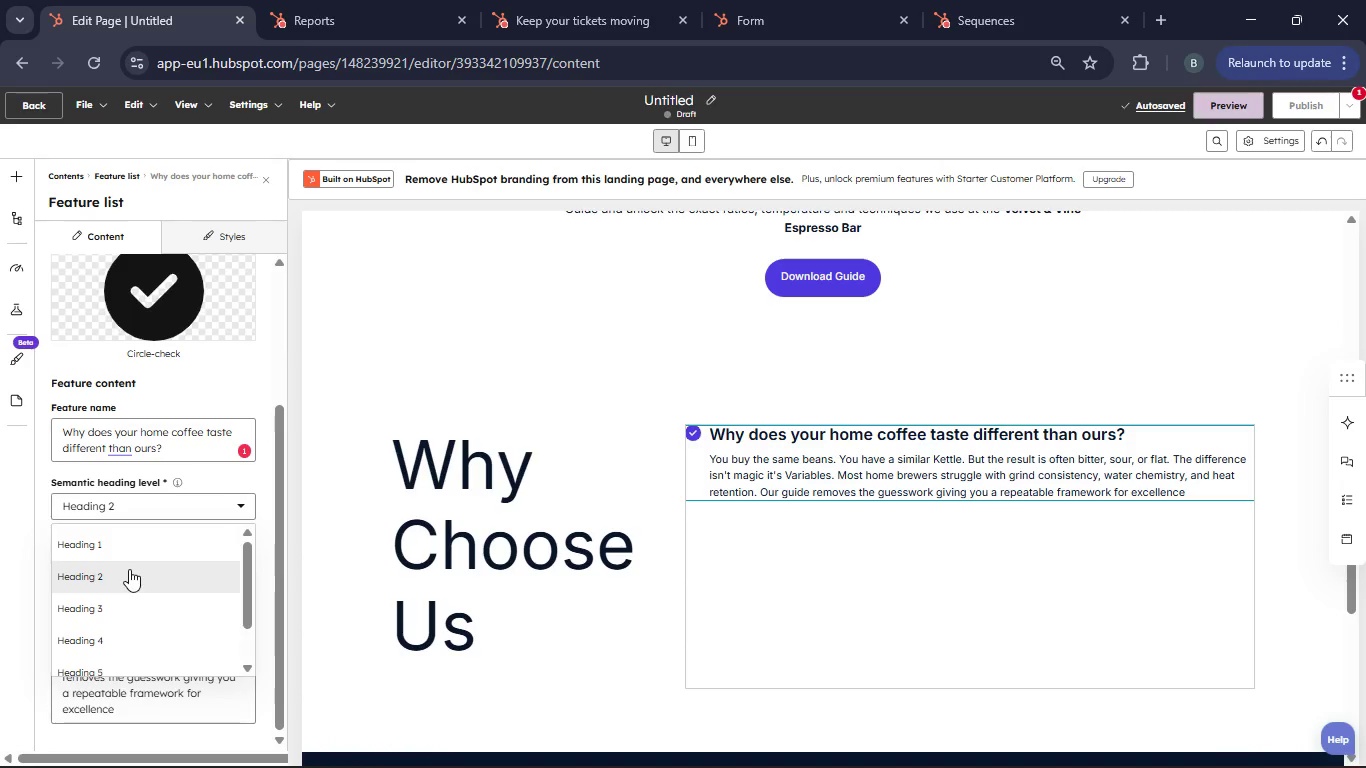 
left_click([129, 569])
 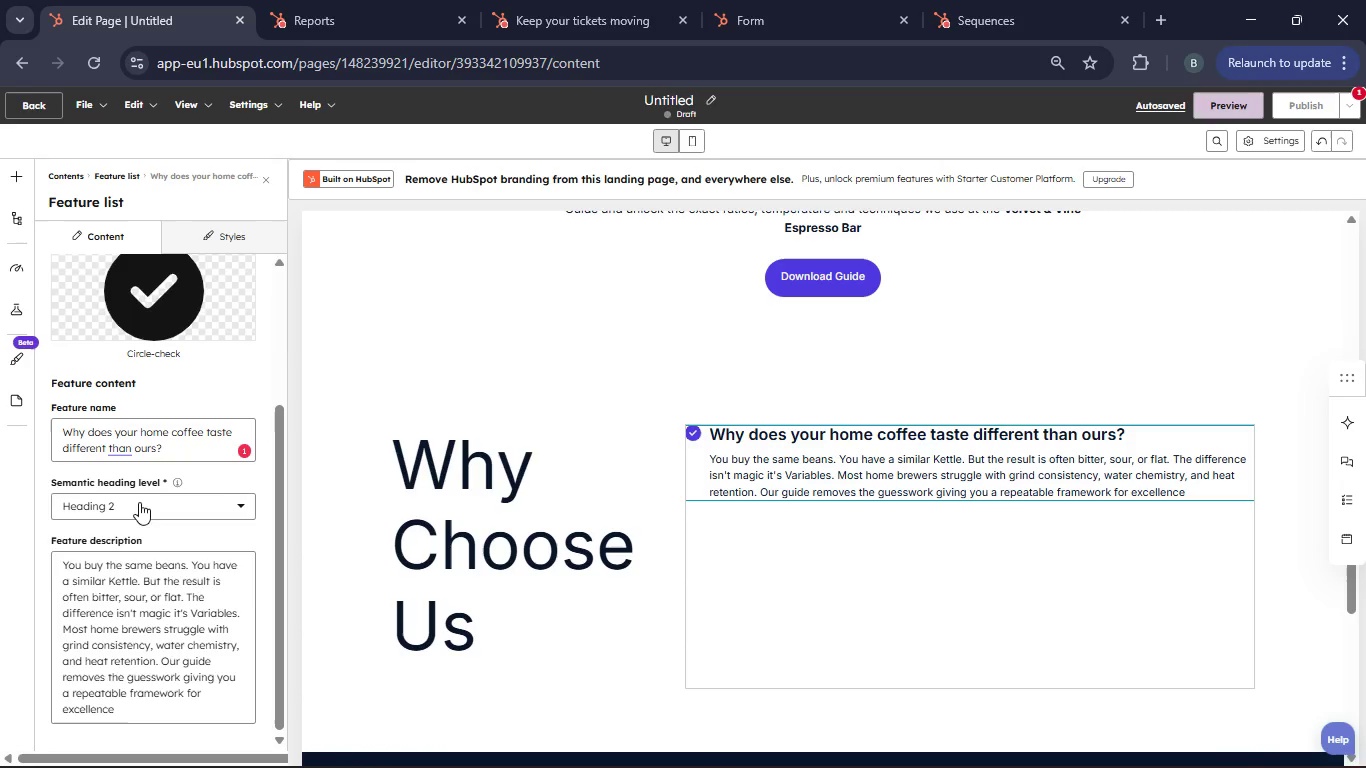 
left_click([139, 502])
 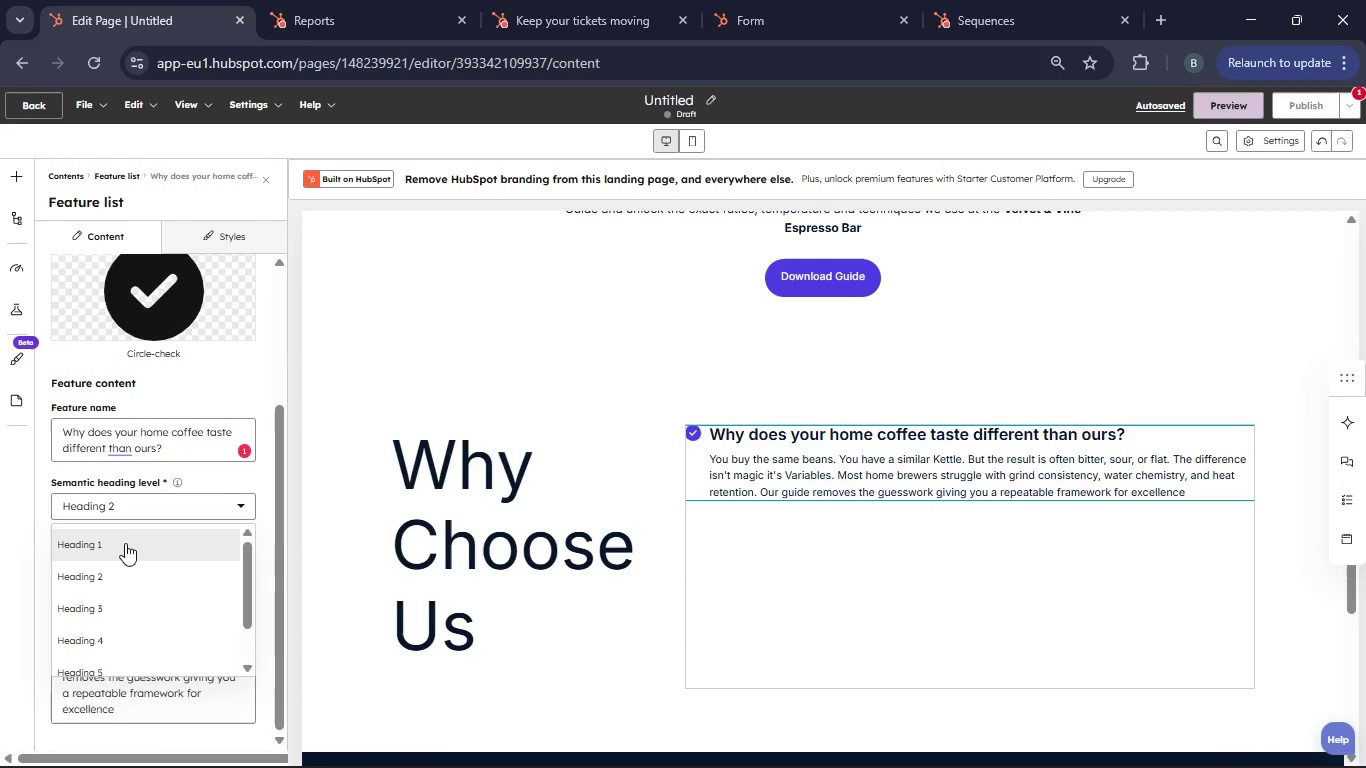 
left_click([125, 543])
 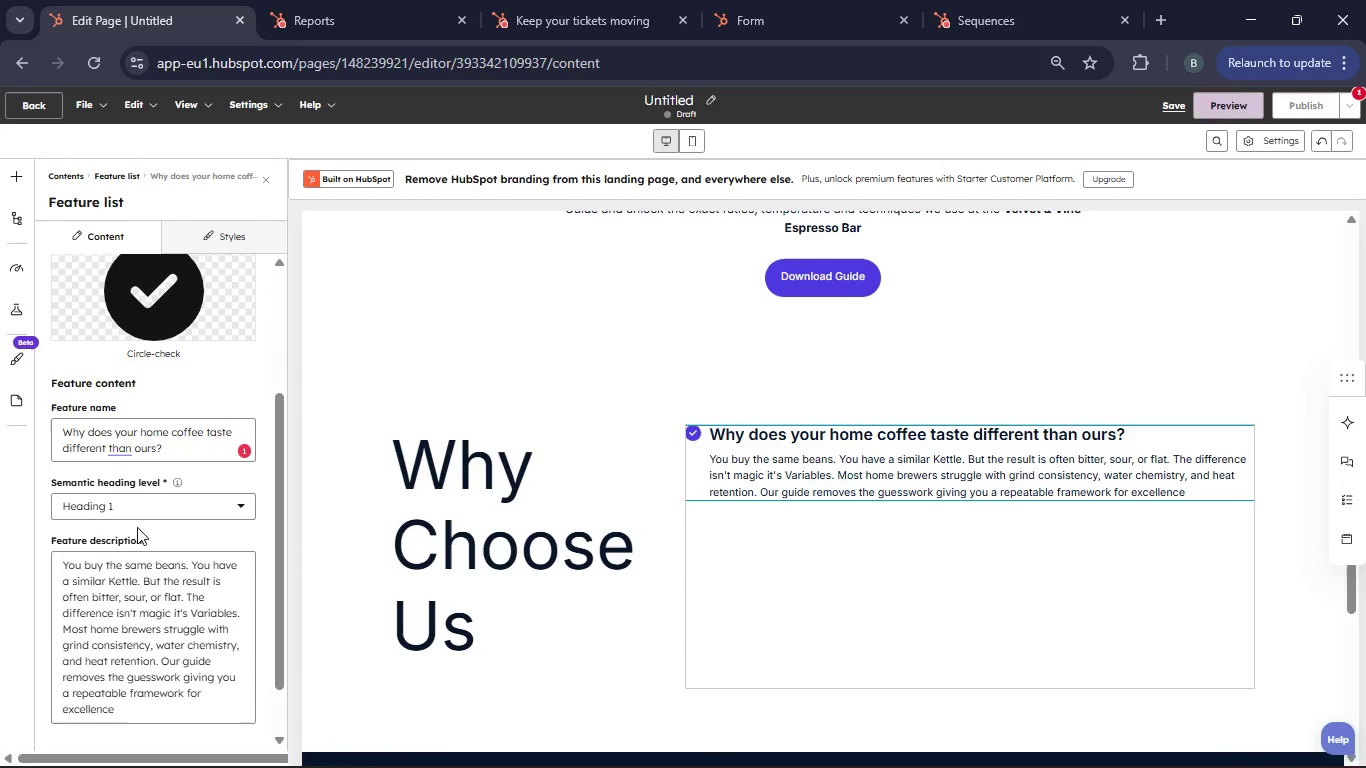 
scroll: coordinate [139, 524], scroll_direction: down, amount: 5.0
 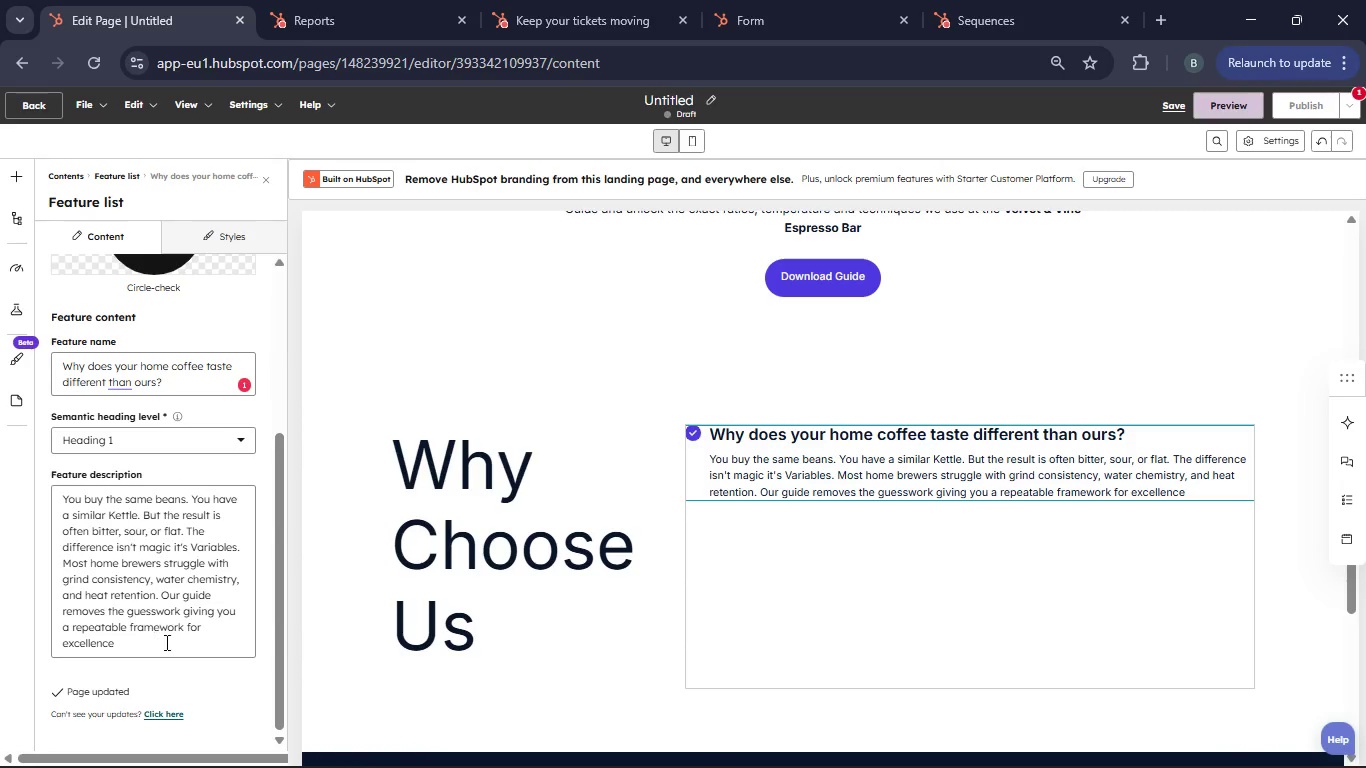 
left_click_drag(start_coordinate=[167, 641], to_coordinate=[55, 494])
 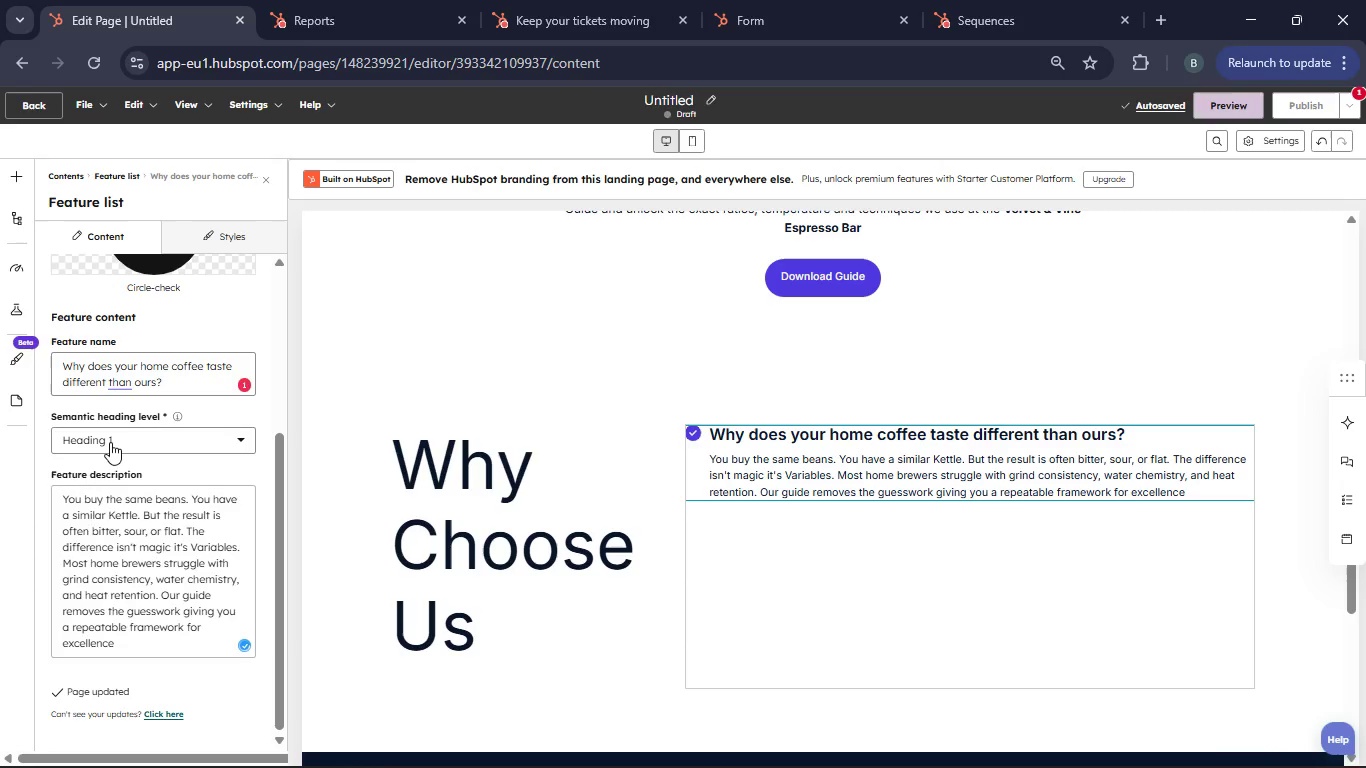 
left_click([110, 442])
 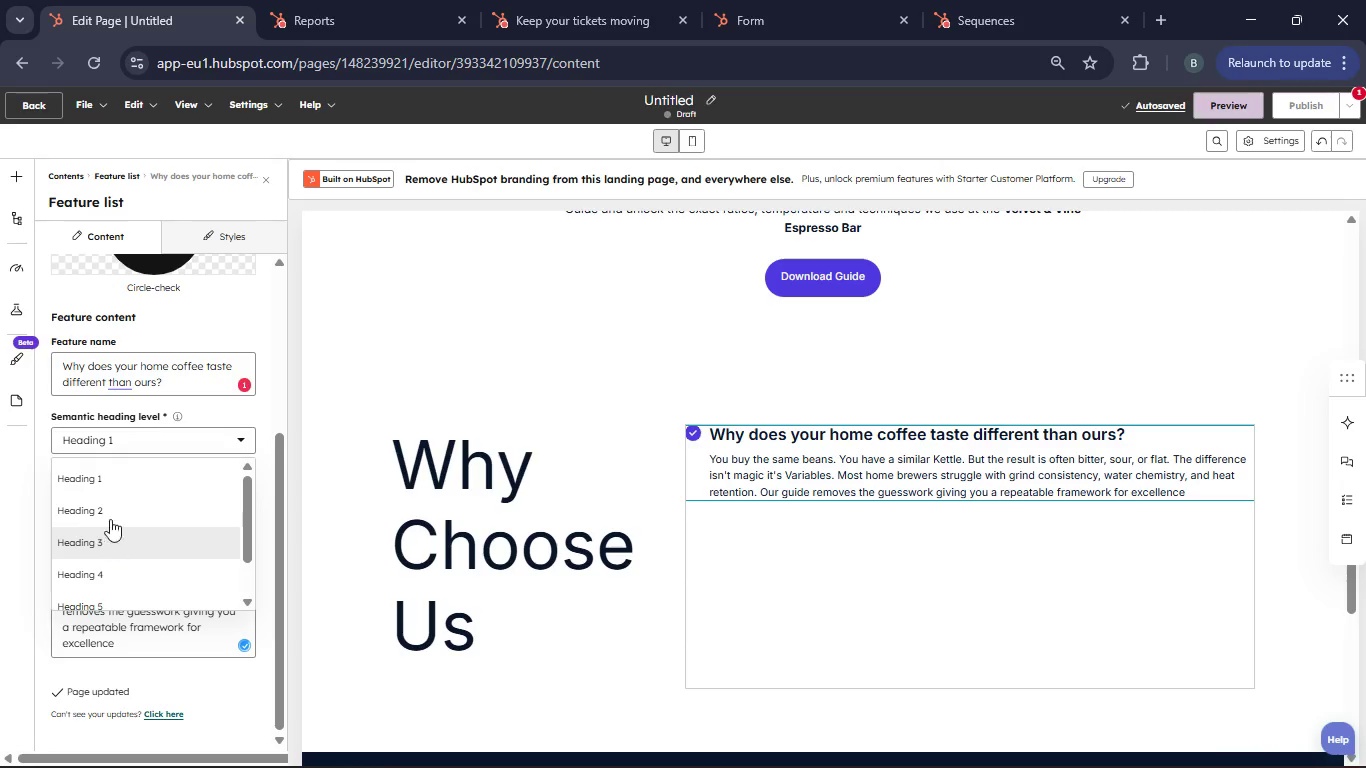 
left_click([113, 507])
 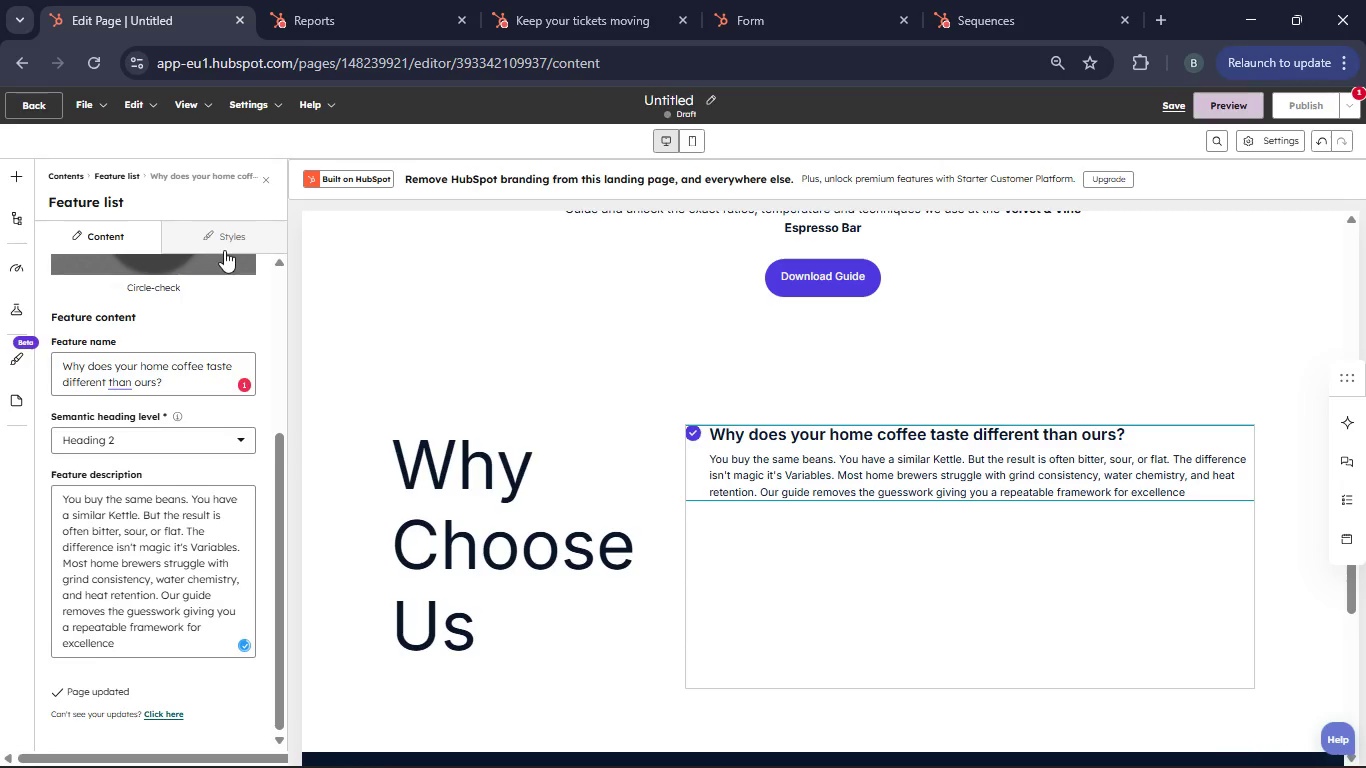 
left_click([223, 248])
 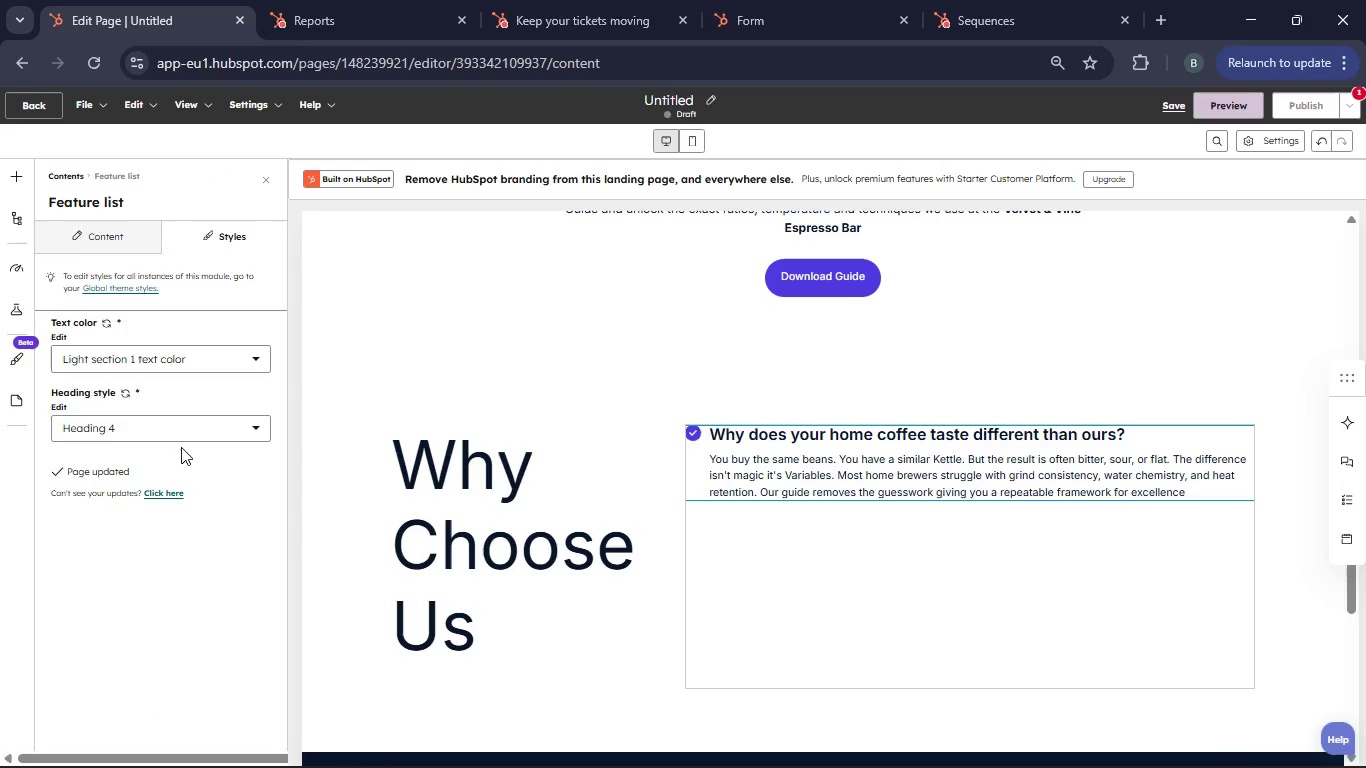 
left_click([183, 439])
 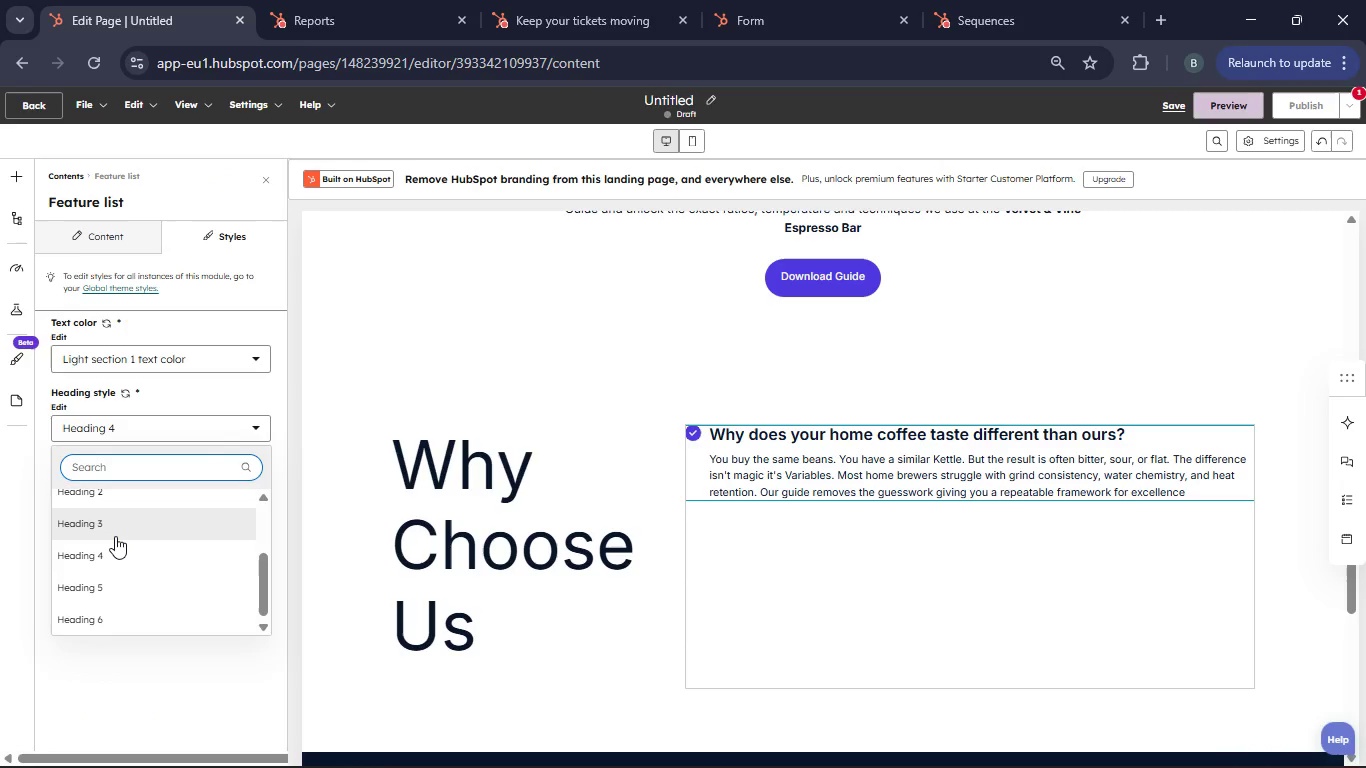 
left_click([115, 536])
 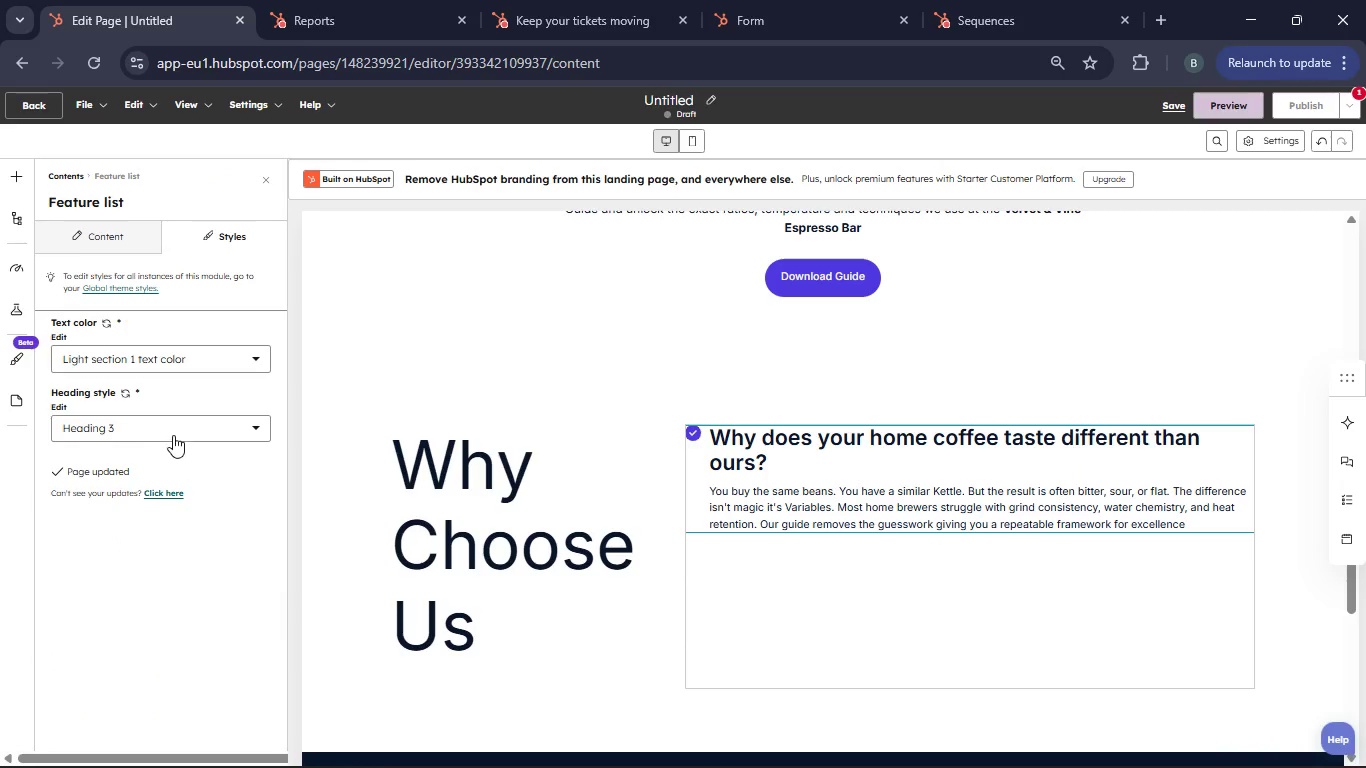 
left_click([173, 433])
 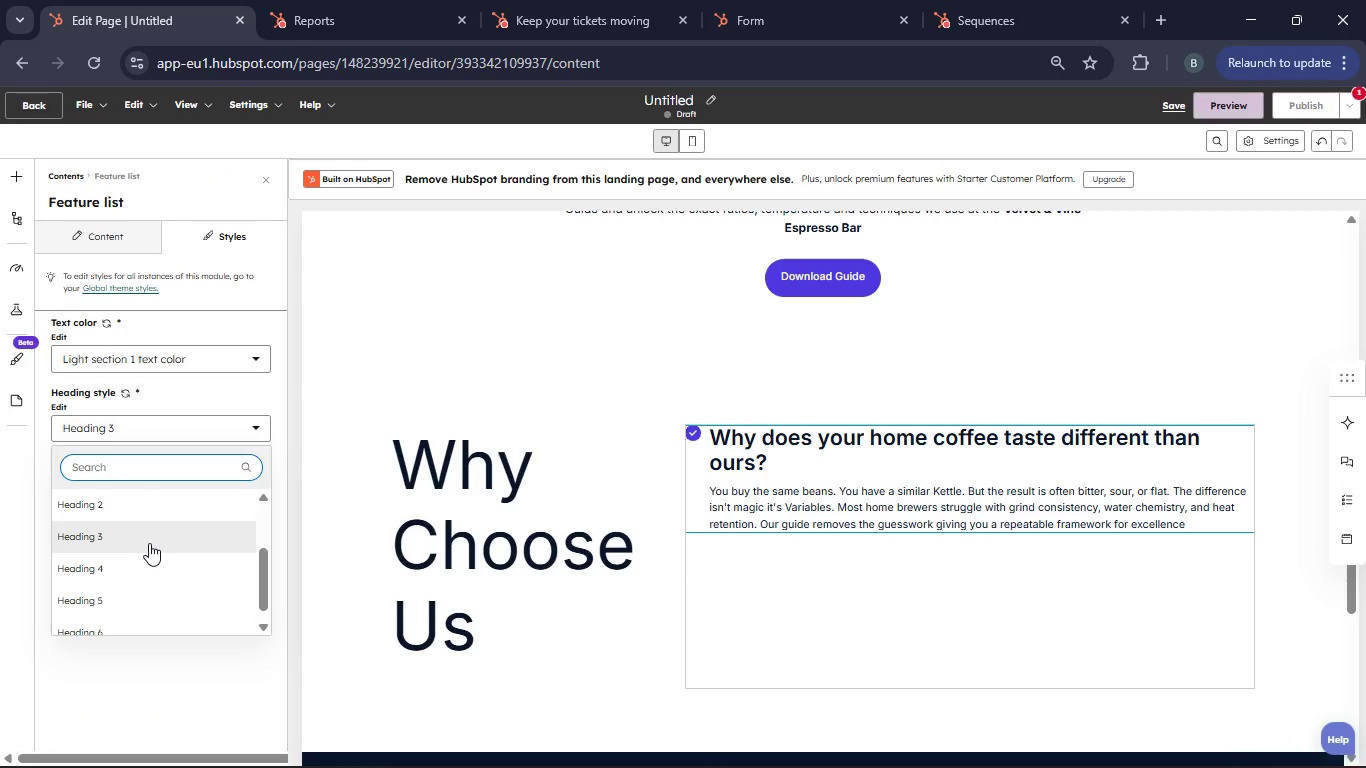 
left_click([149, 542])
 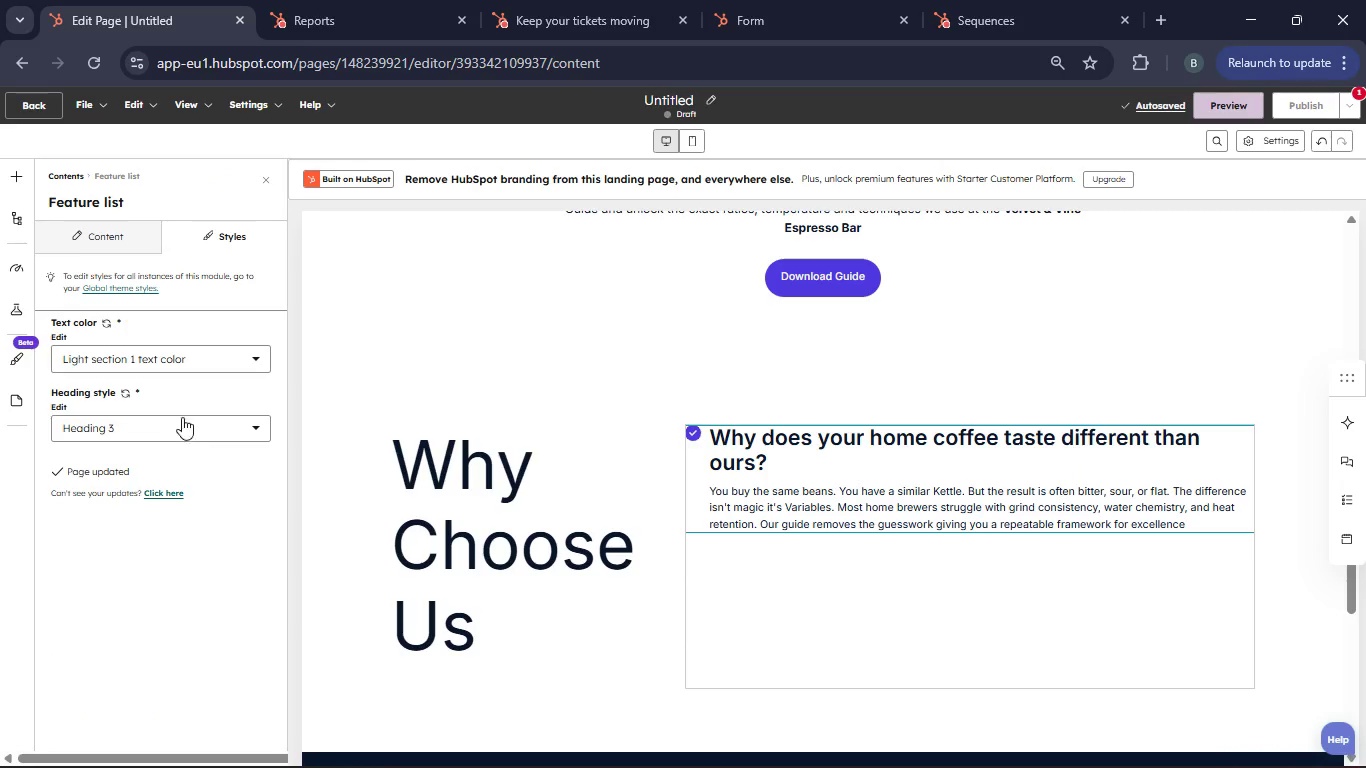 
left_click([195, 371])
 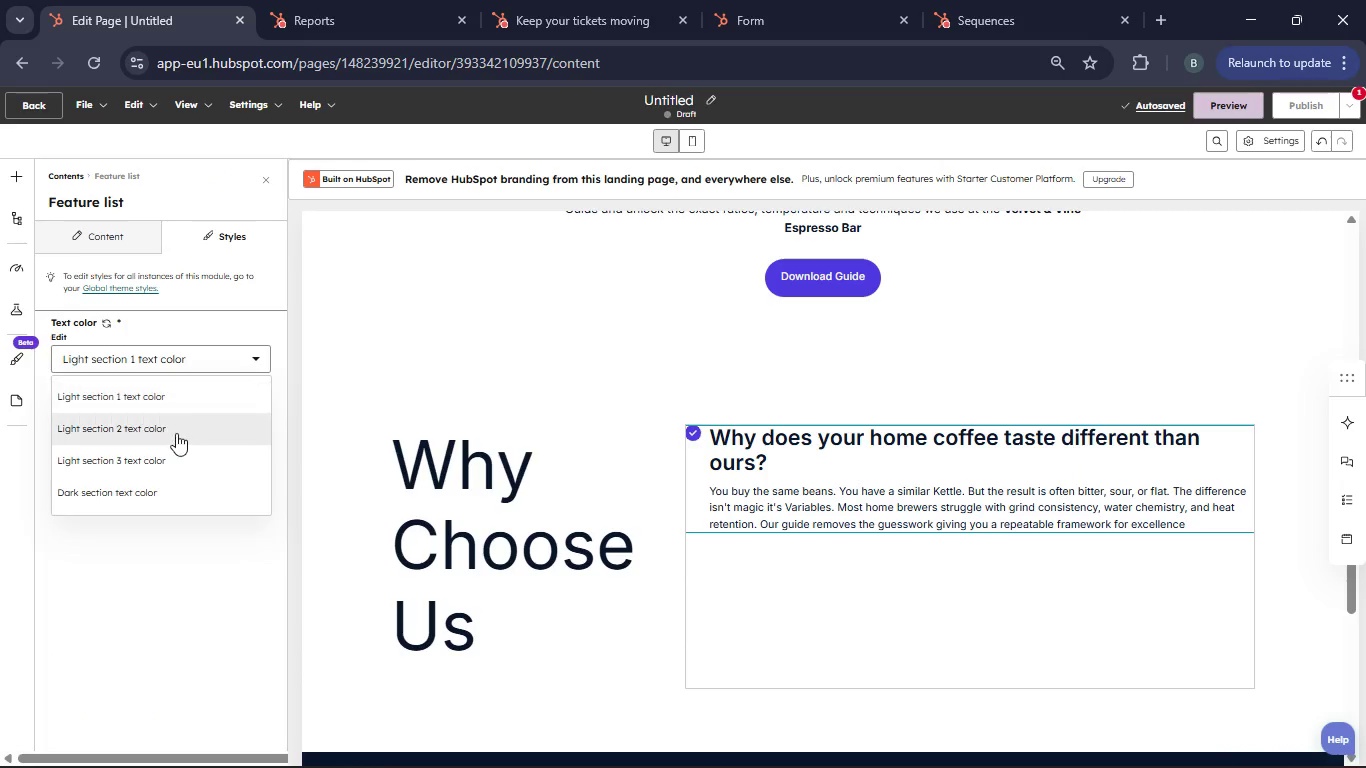 
left_click([176, 433])
 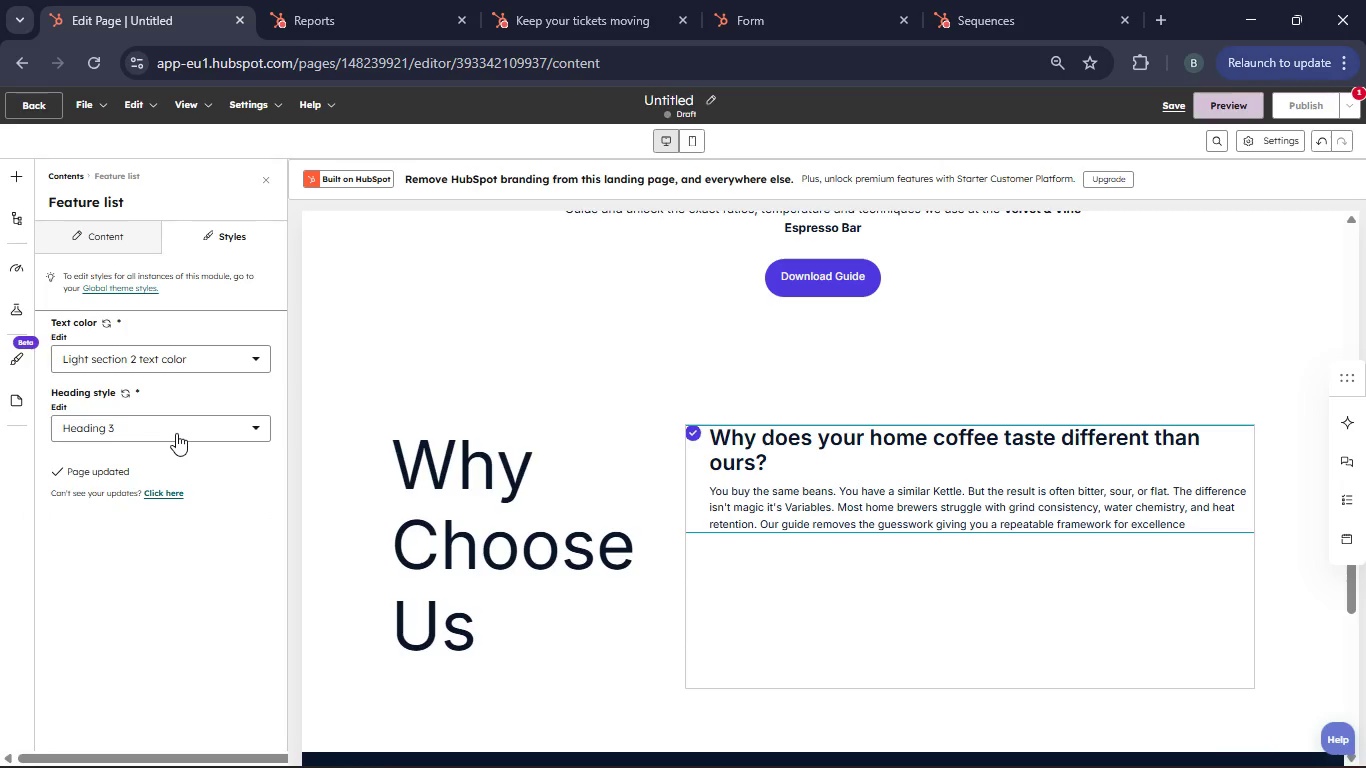 
left_click([171, 429])
 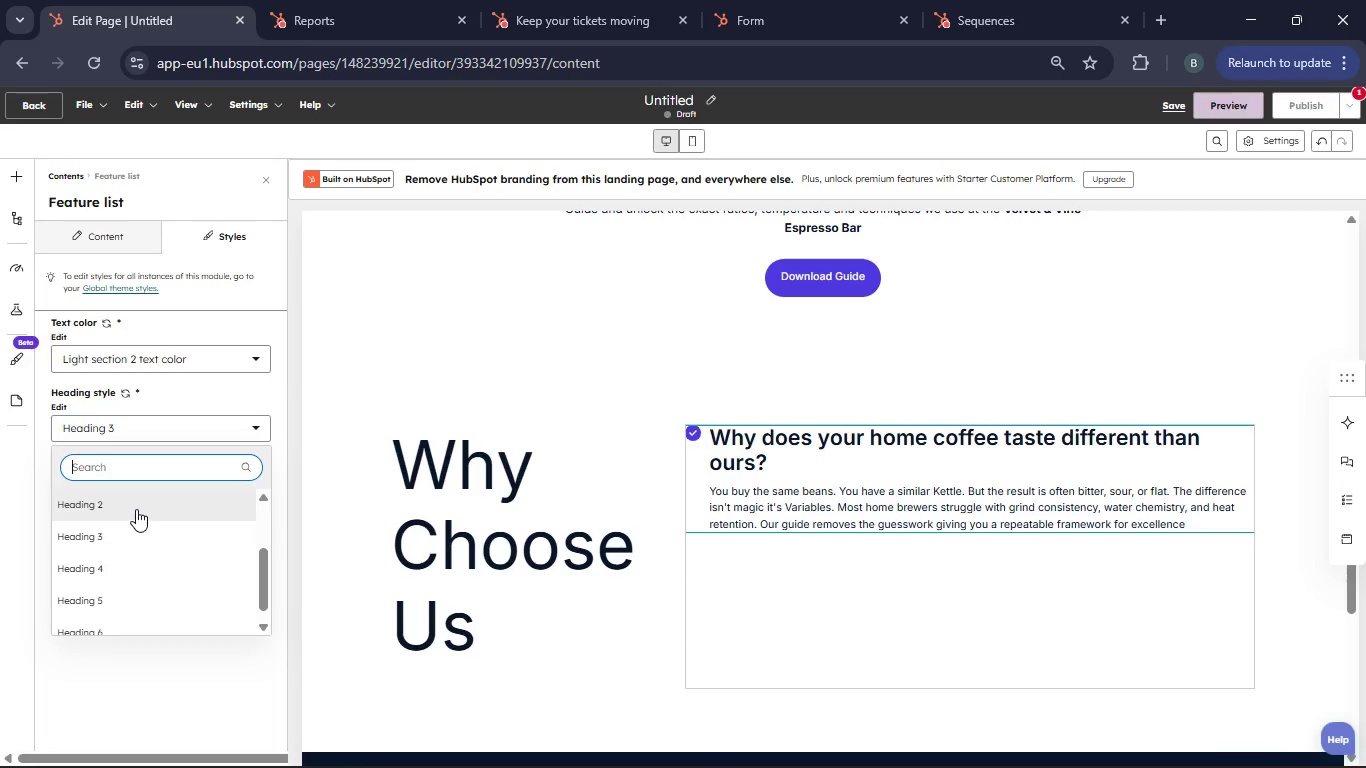 
left_click([136, 509])
 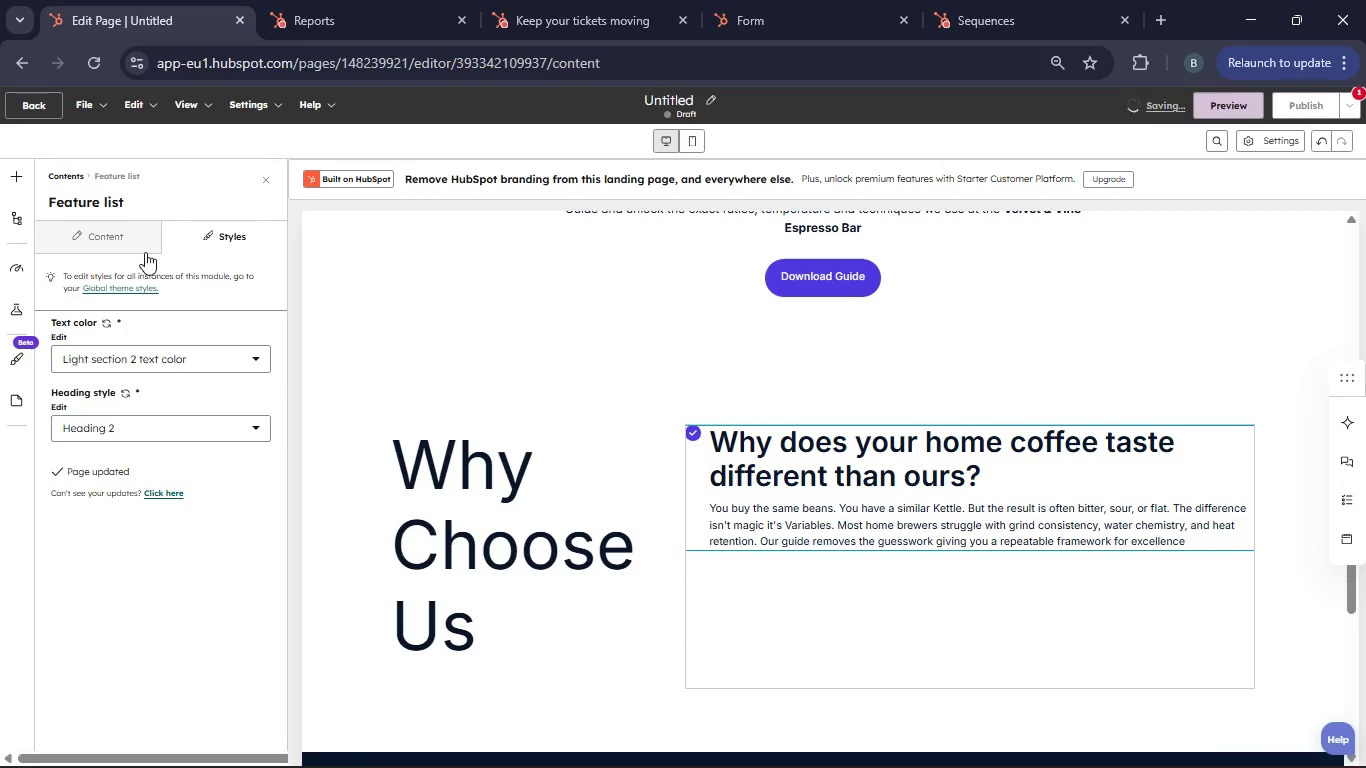 
scroll: coordinate [139, 528], scroll_direction: down, amount: 4.0
 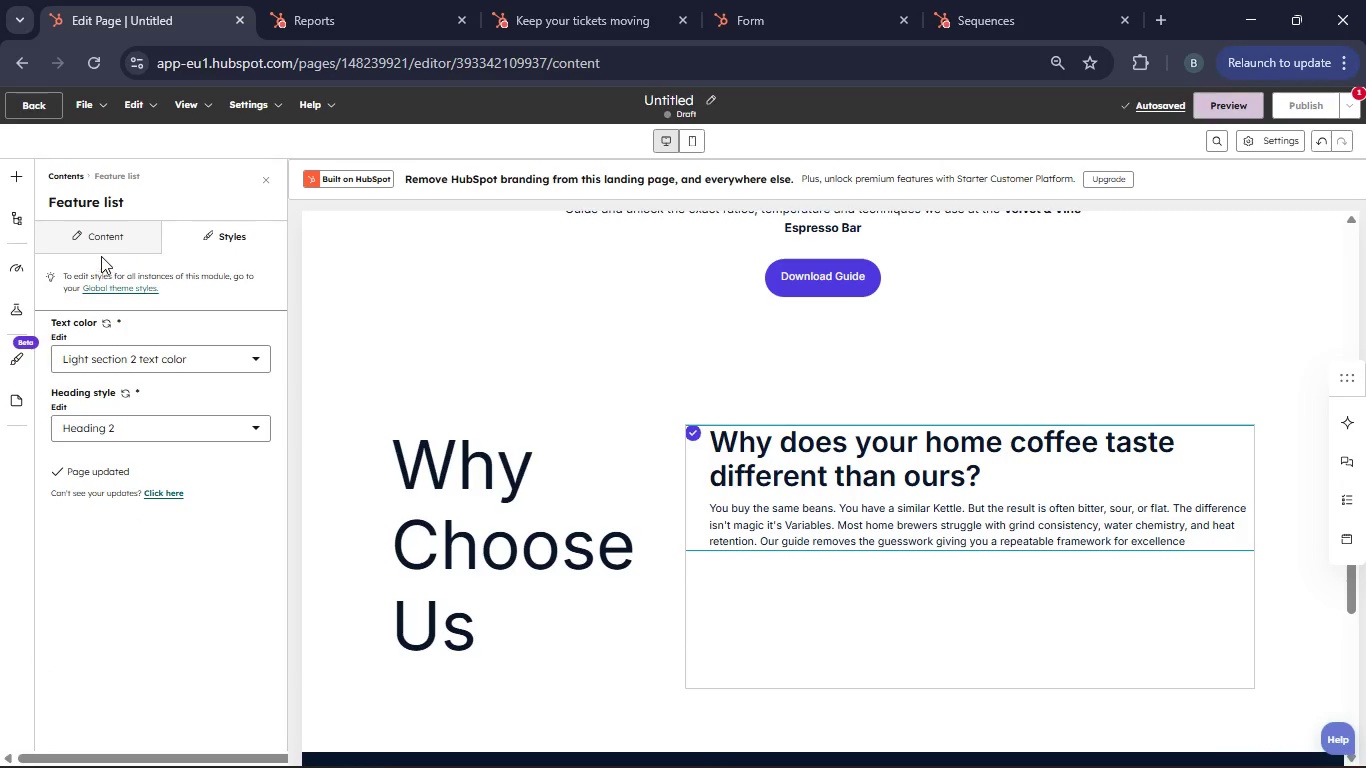 
left_click([97, 248])
 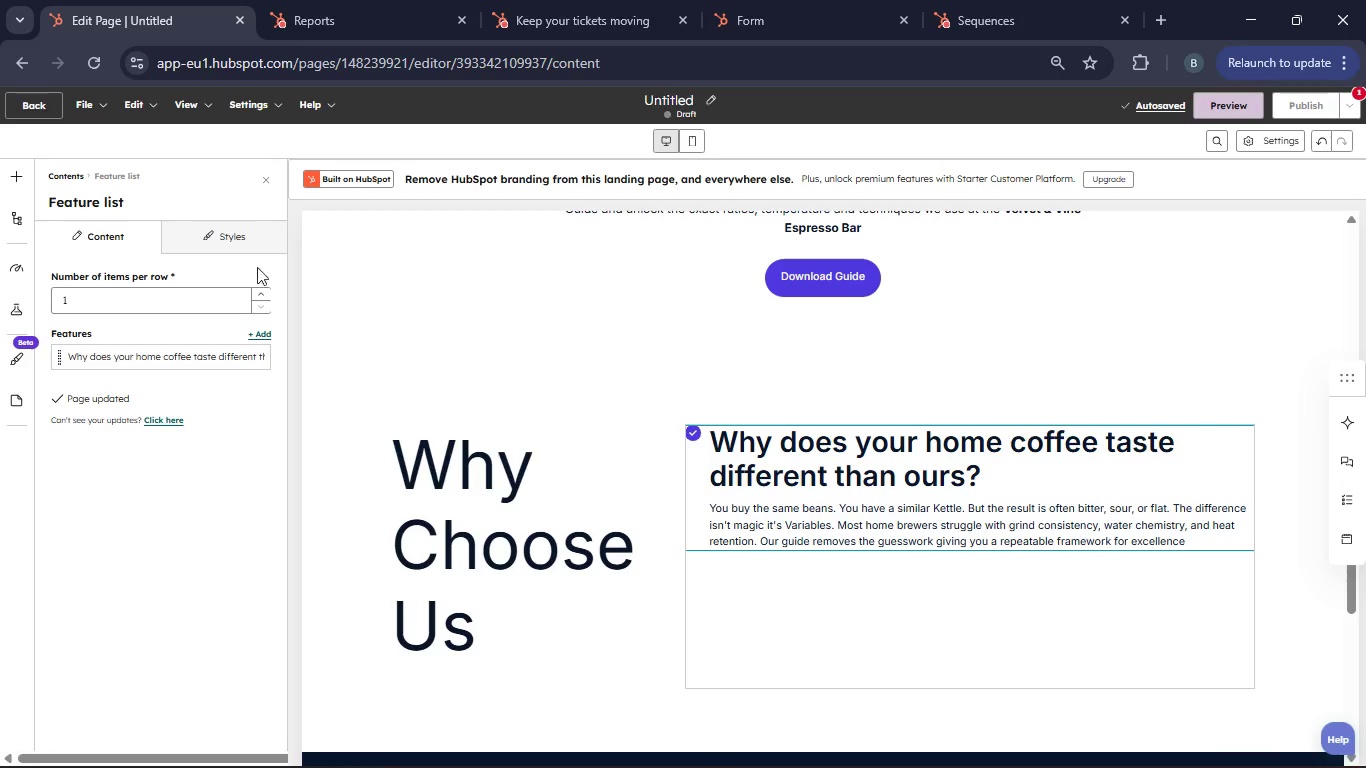 
left_click([263, 171])
 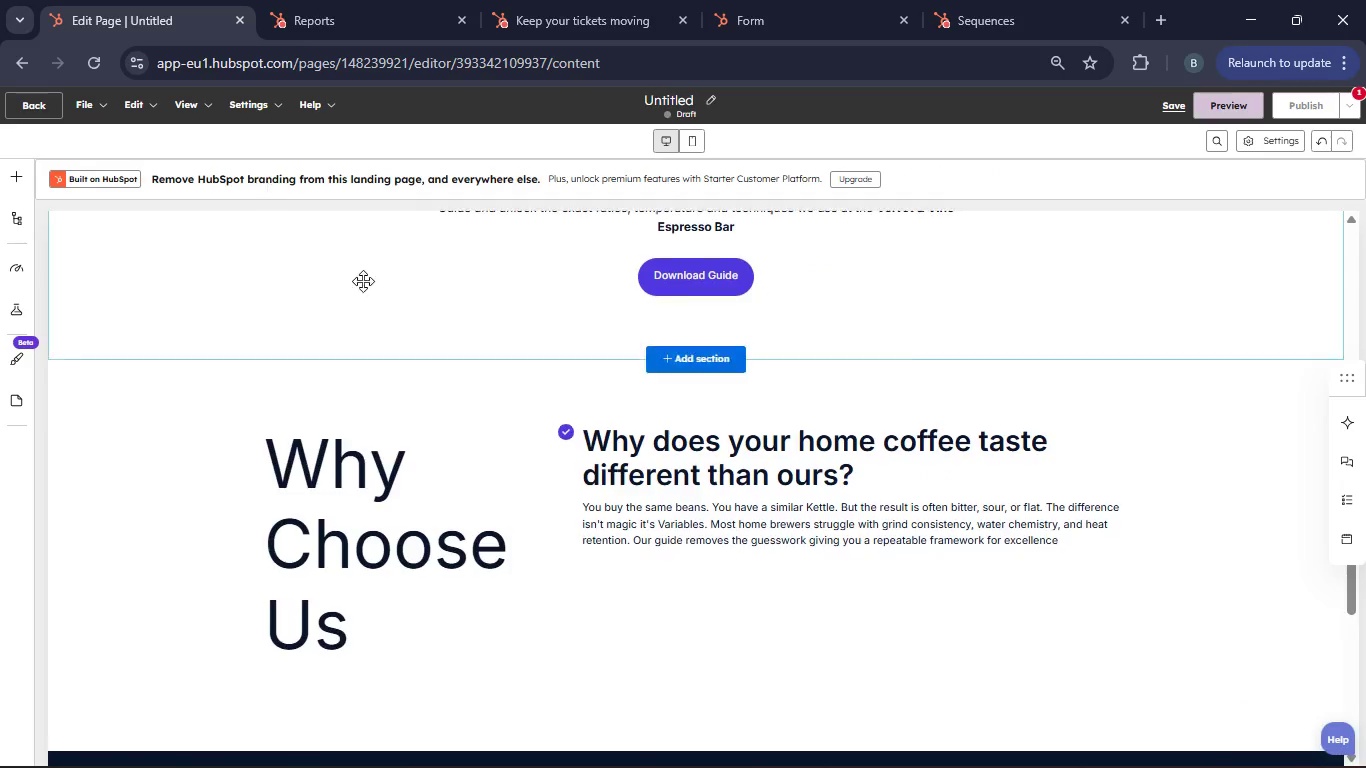 
scroll: coordinate [364, 286], scroll_direction: down, amount: 3.0
 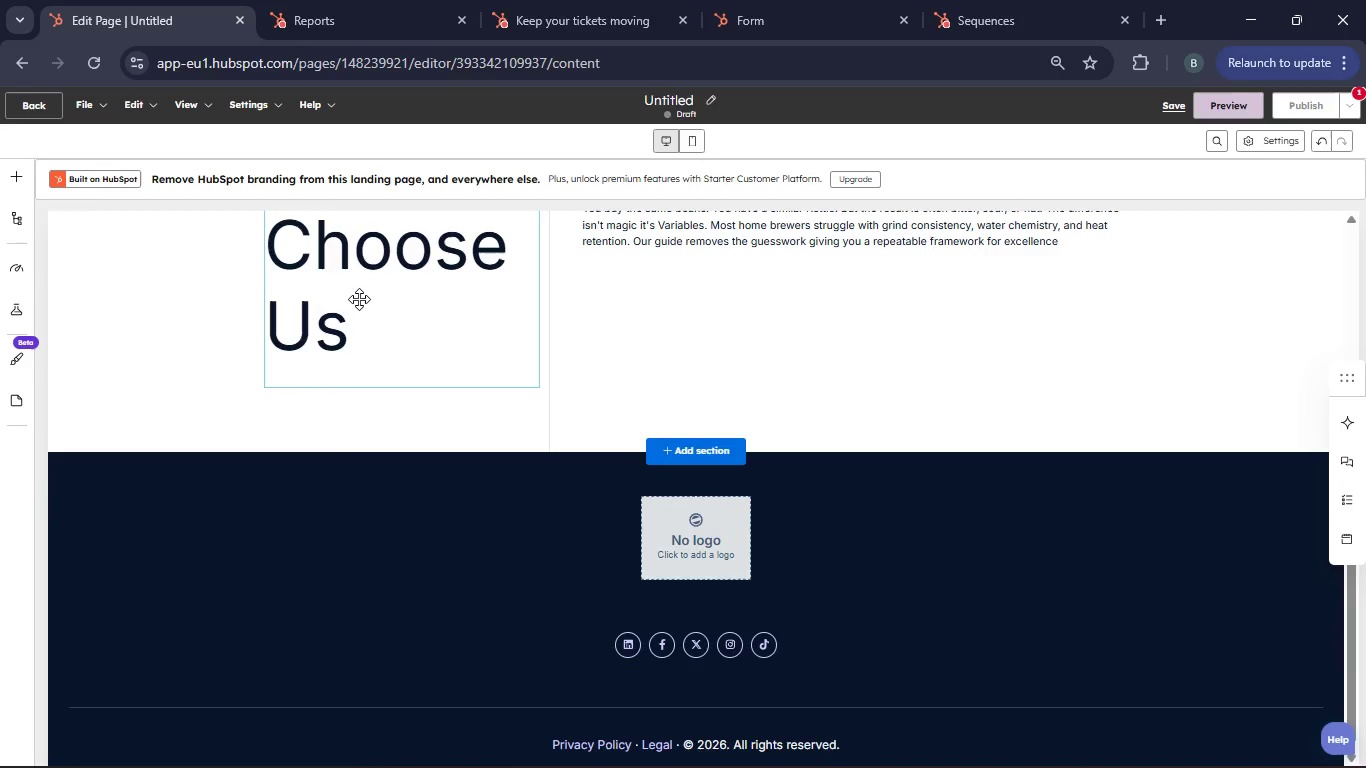 
left_click([359, 299])
 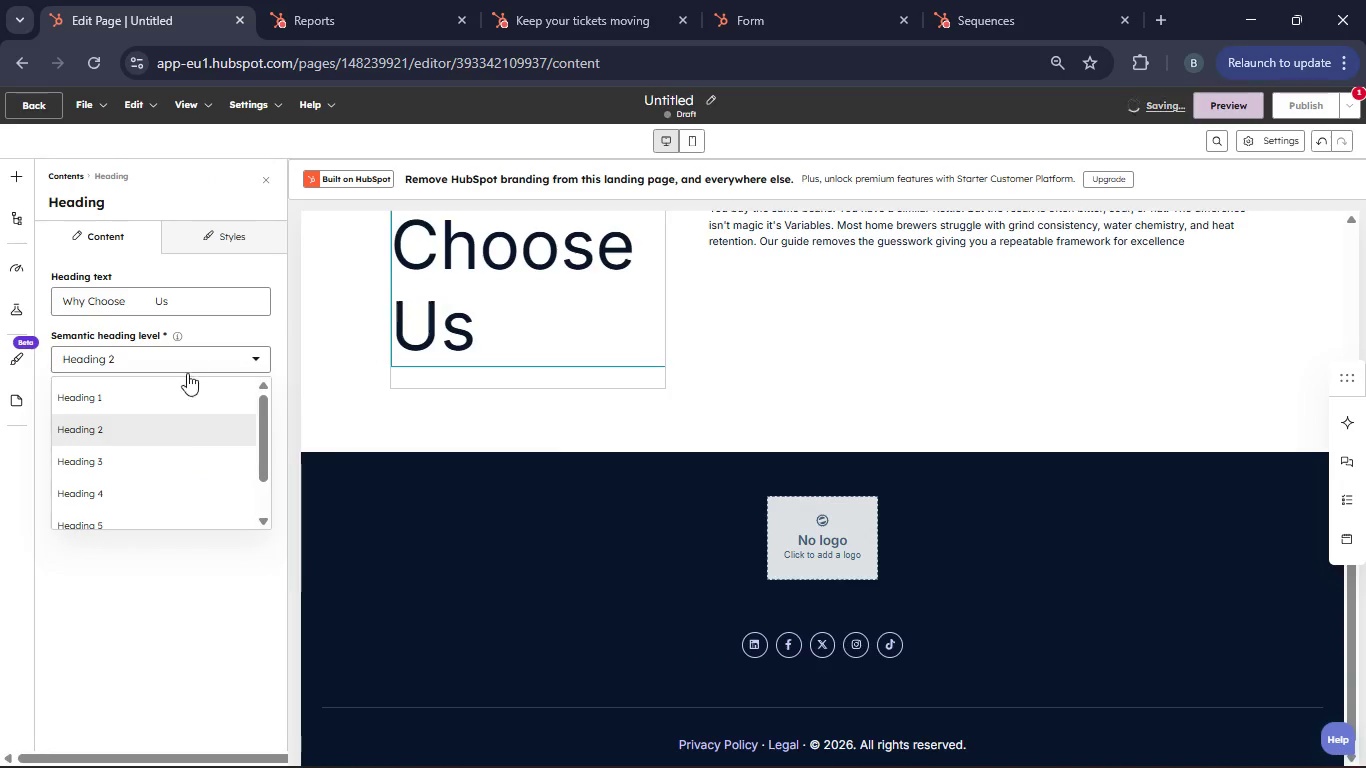 
left_click([173, 402])
 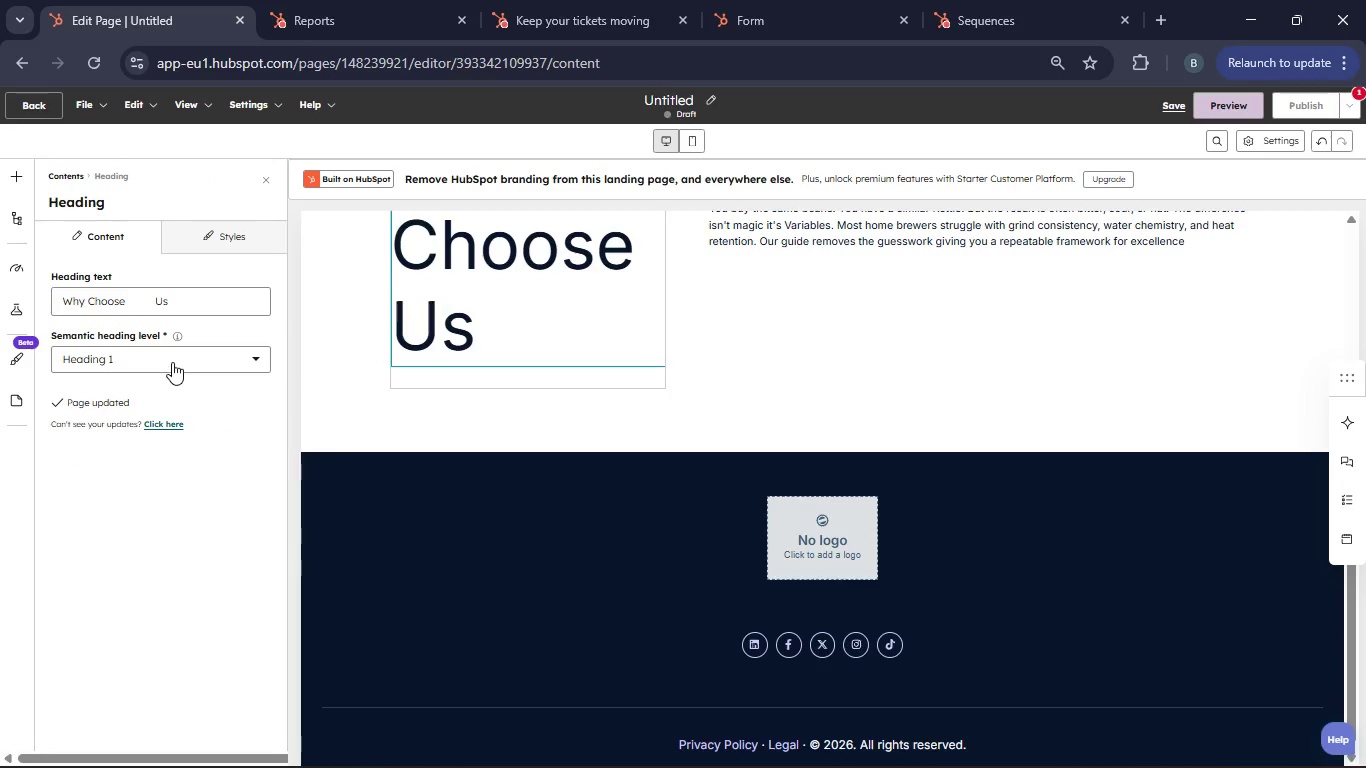 
left_click([172, 362])
 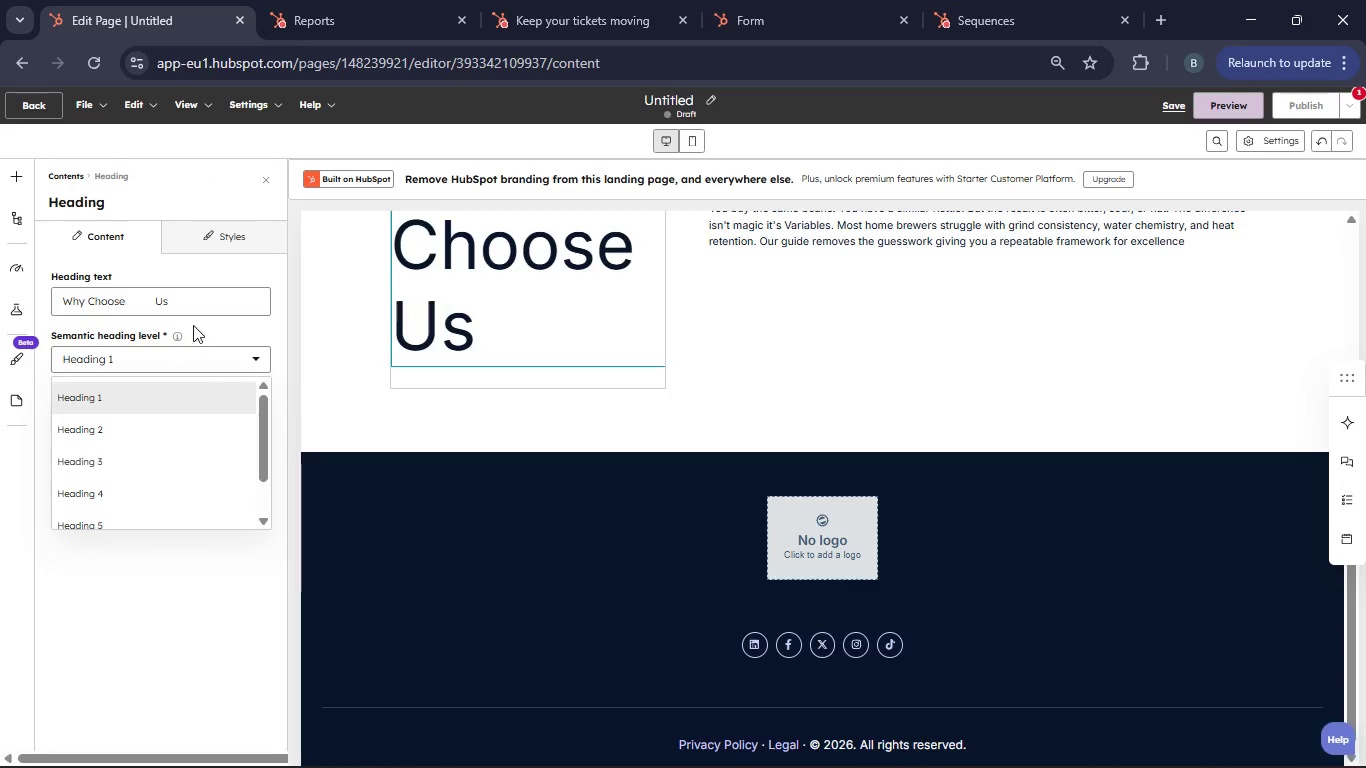 
left_click([206, 314])
 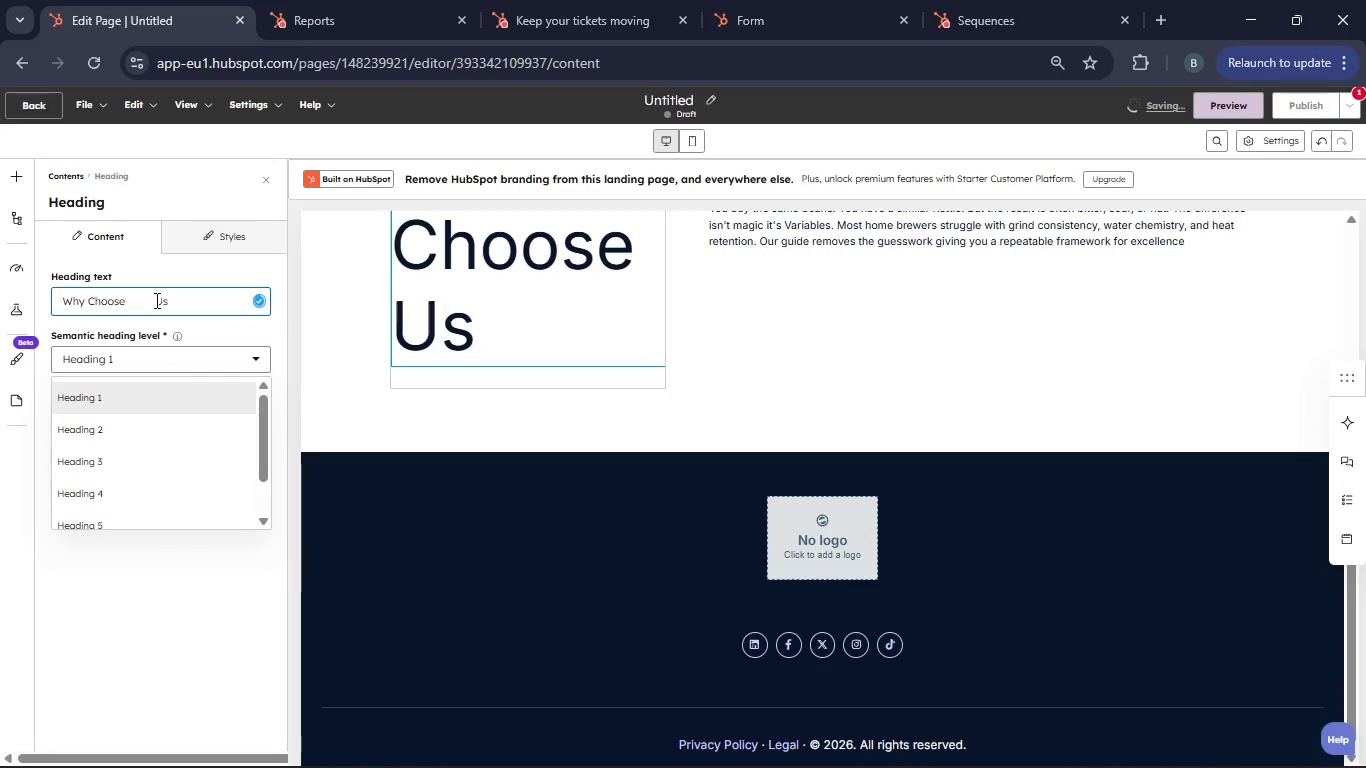 
left_click([154, 300])
 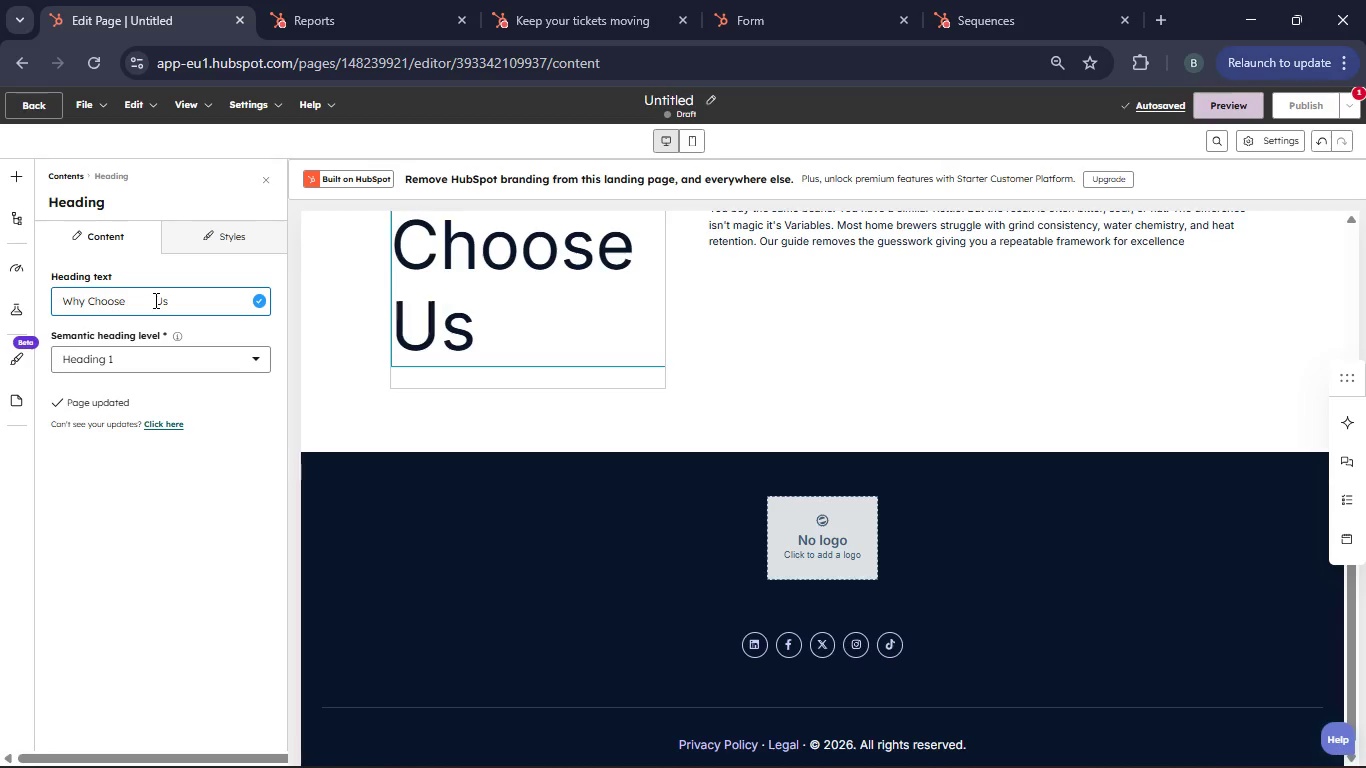 
key(Backspace)
 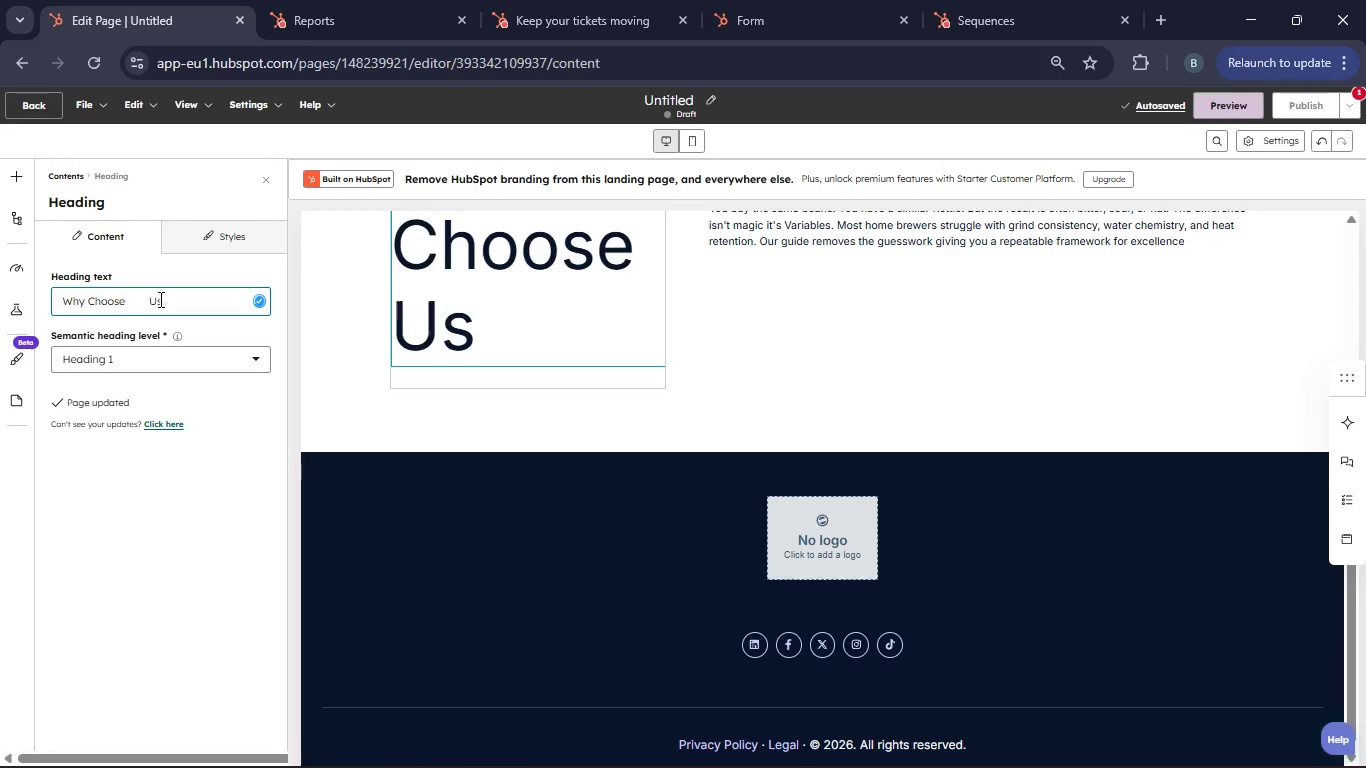 
key(Backspace)
 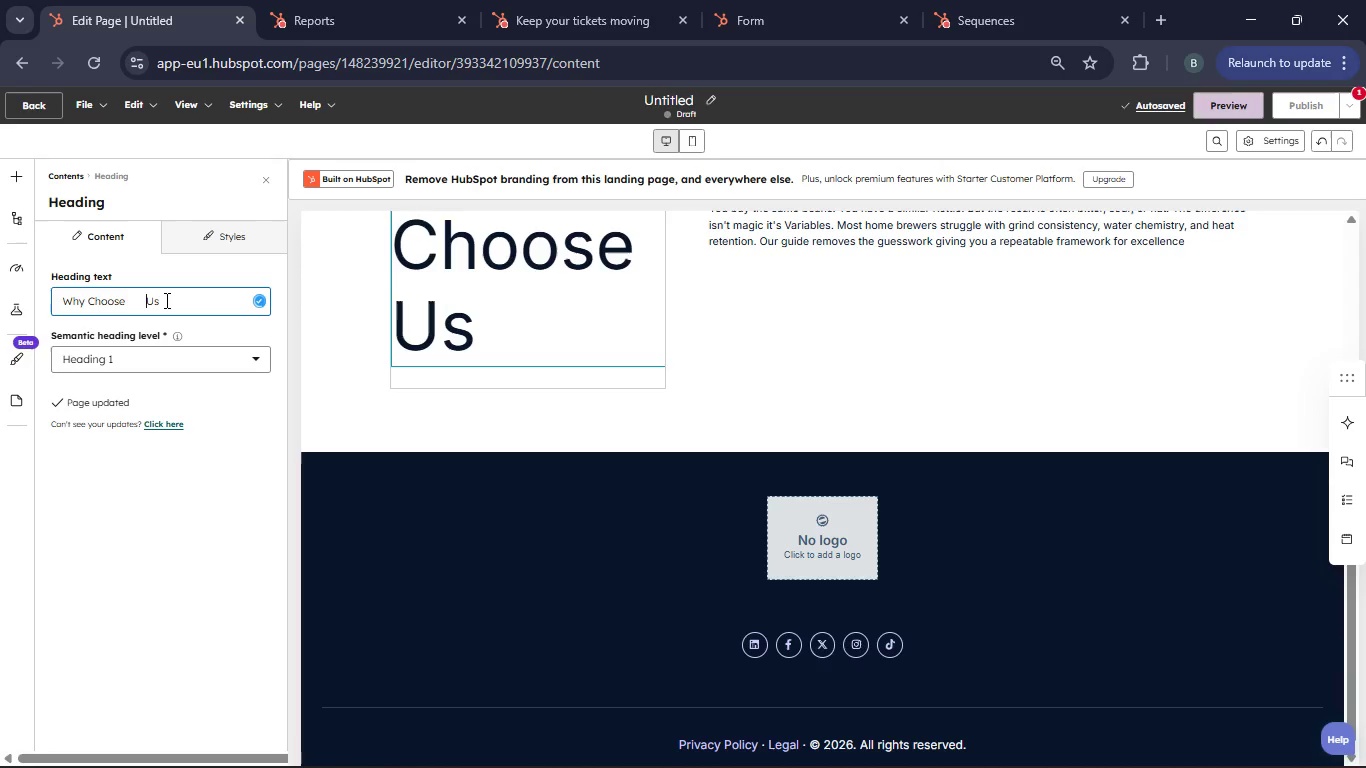 
key(Backspace)
 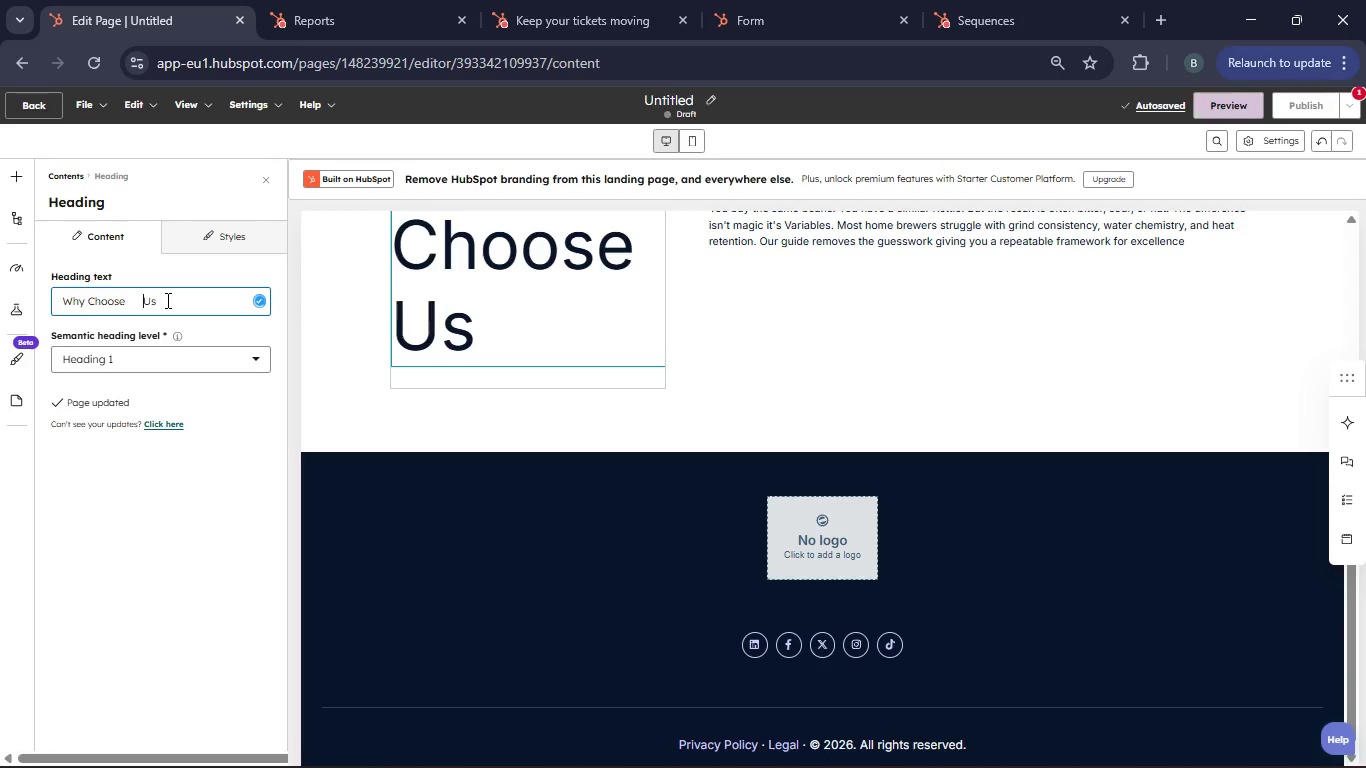 
key(Backspace)
 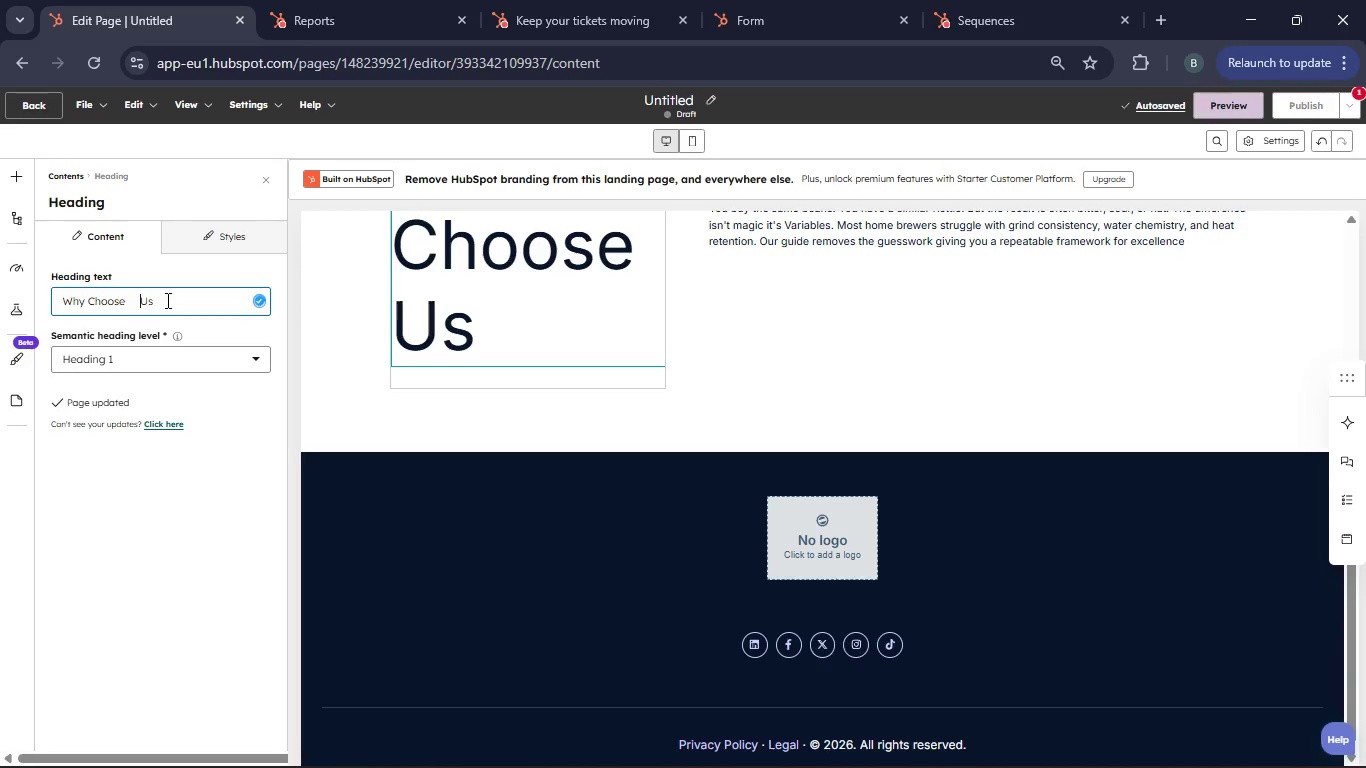 
key(Backspace)
 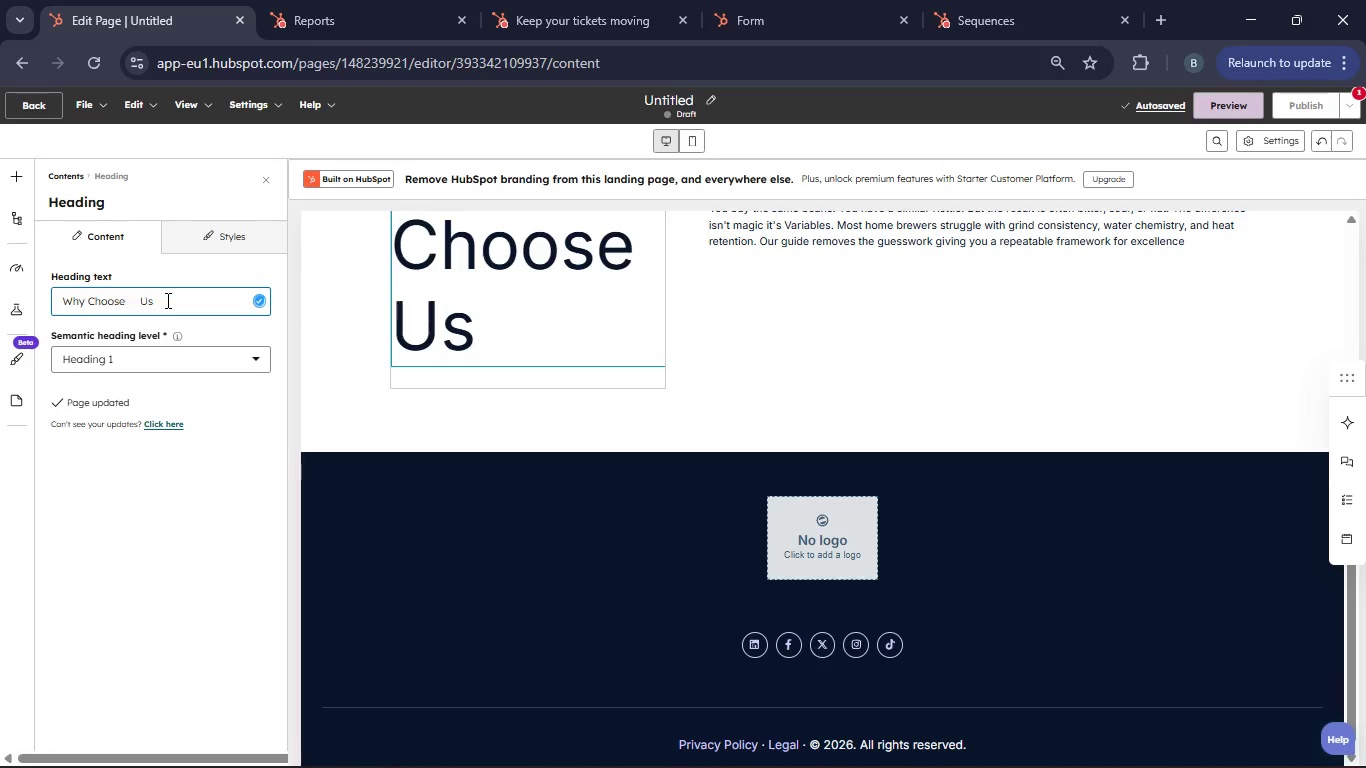 
key(Backspace)
 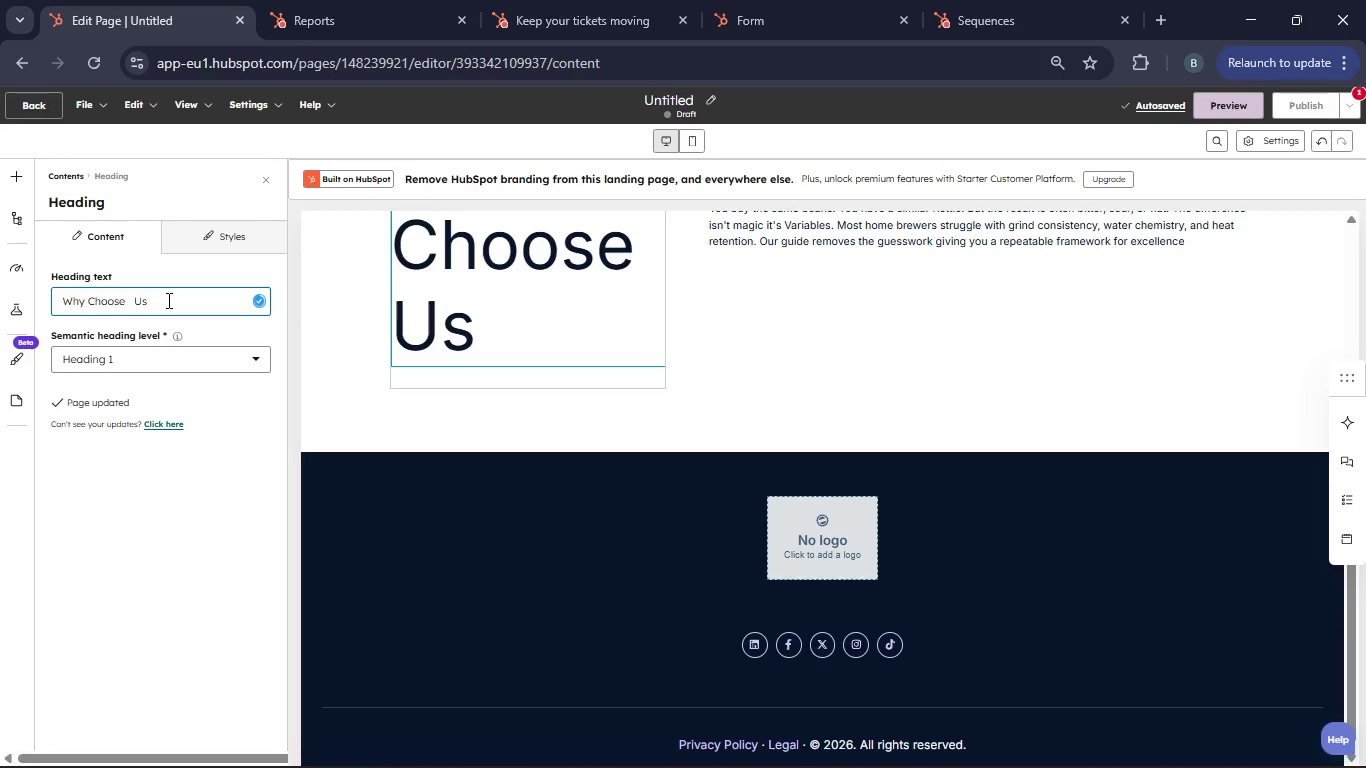 
key(Backspace)
 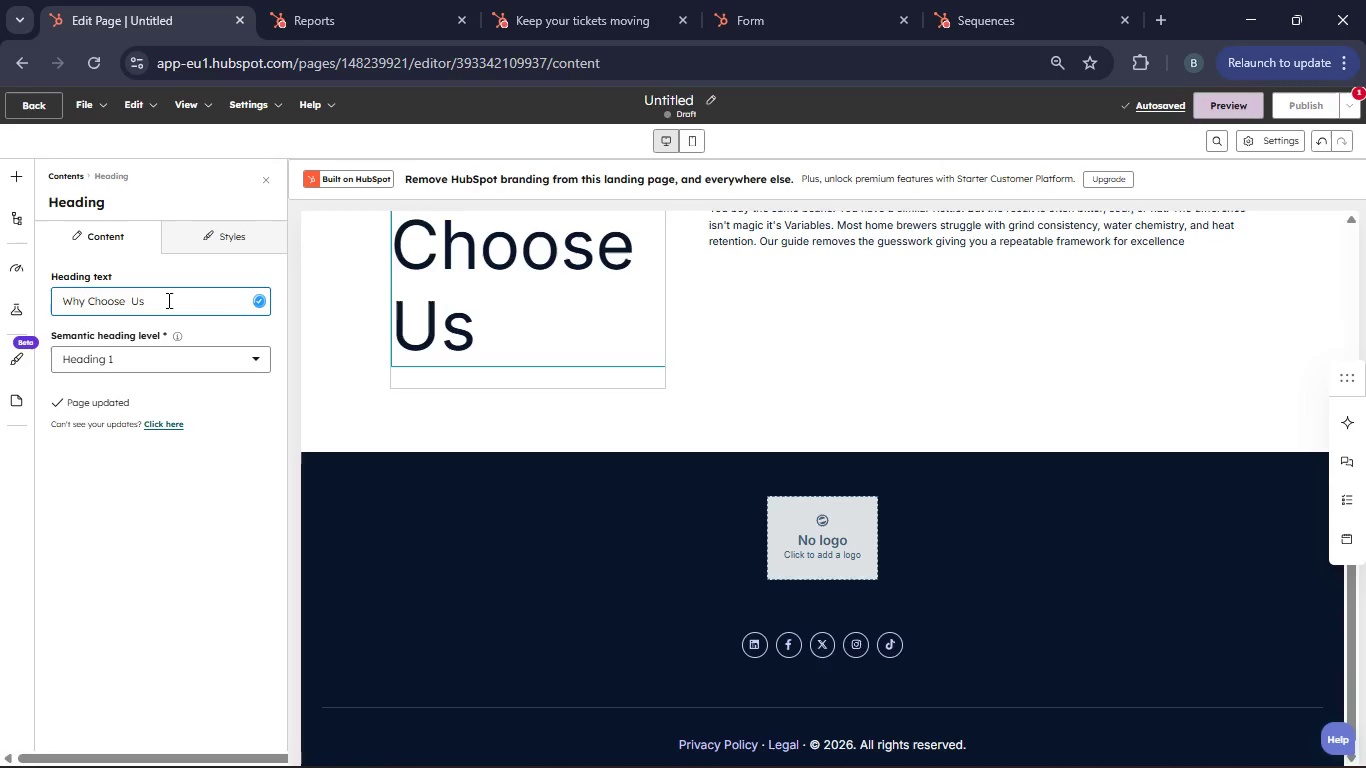 
key(Backspace)
 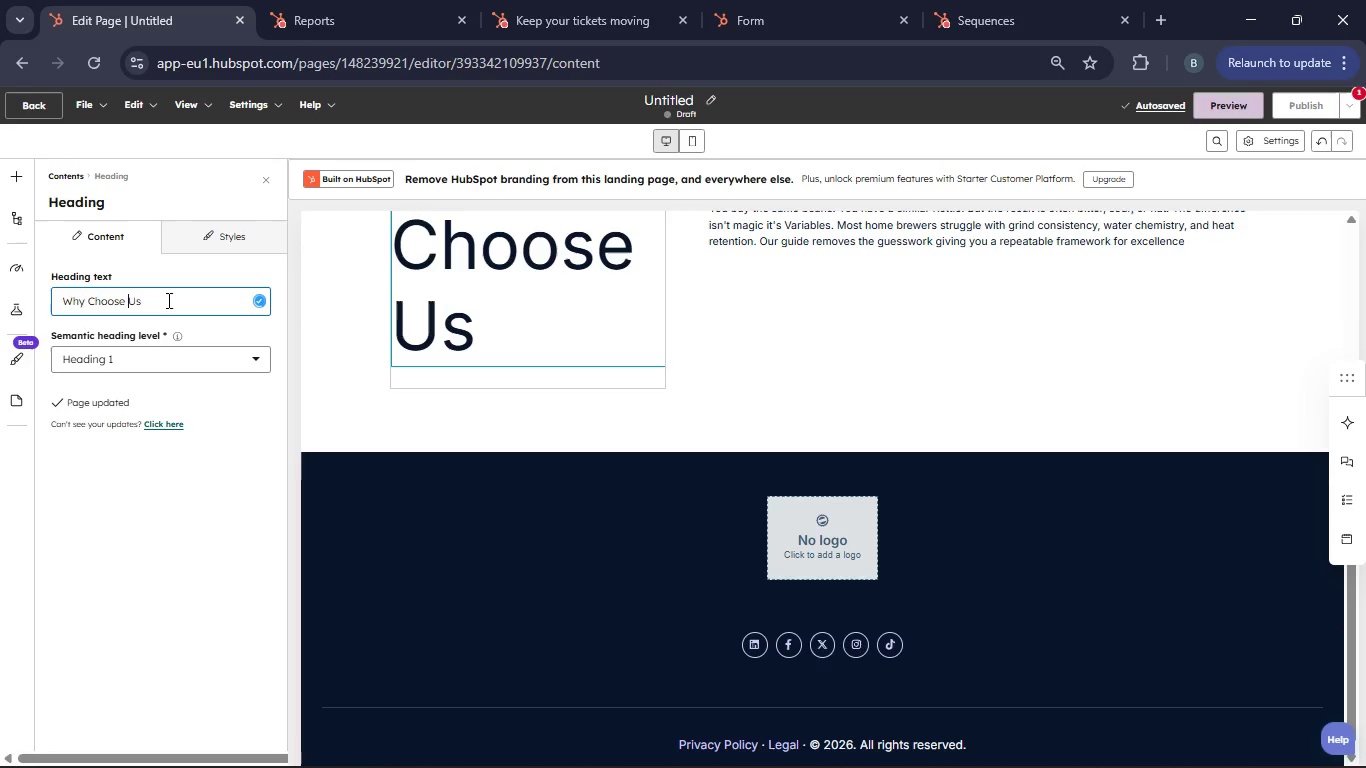 
key(Backspace)
 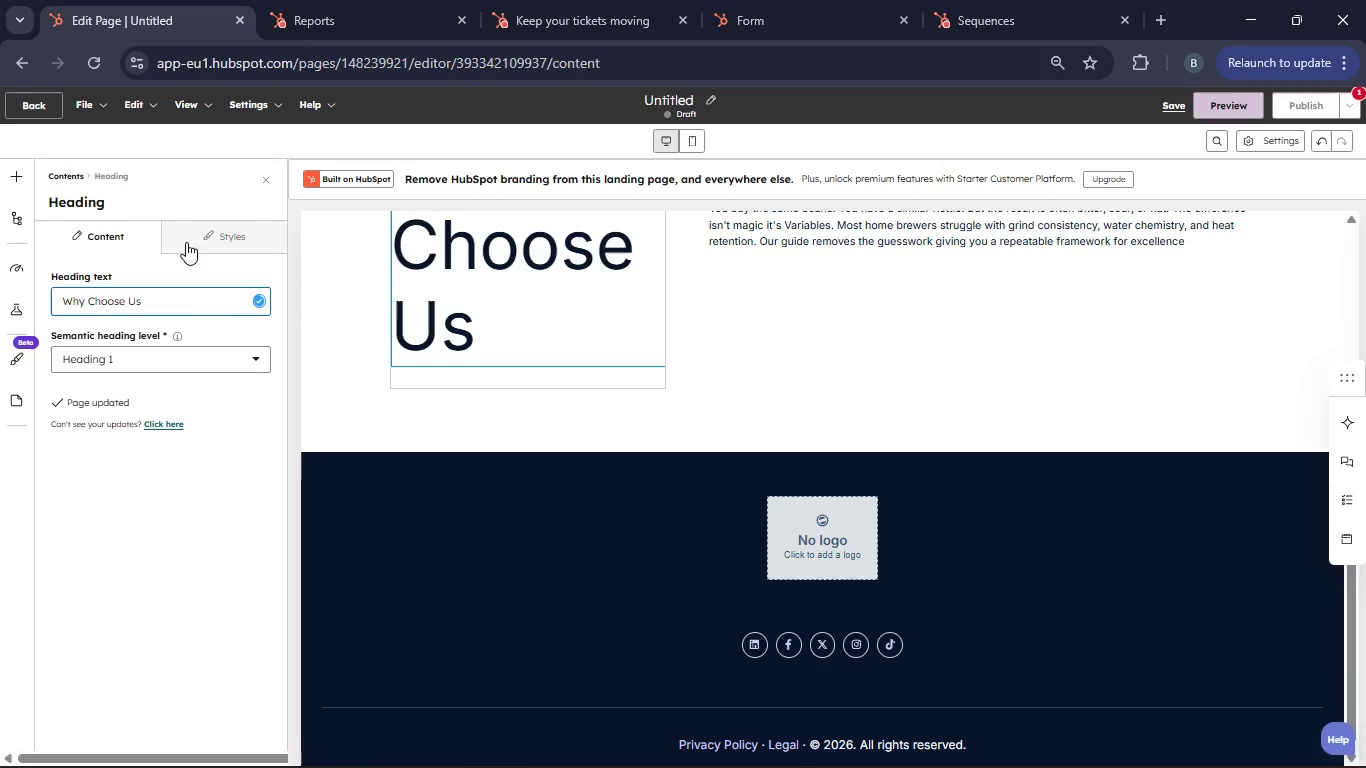 
left_click([186, 242])
 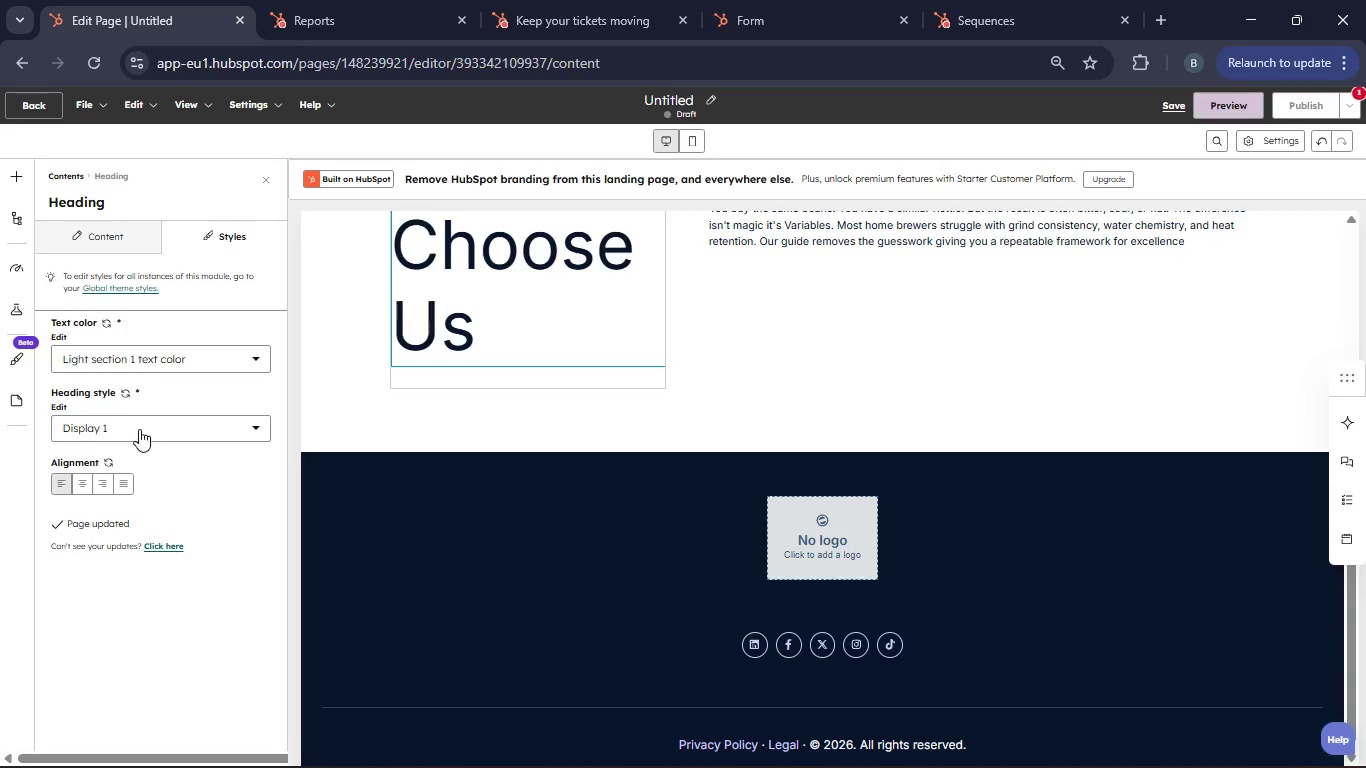 
left_click([155, 369])
 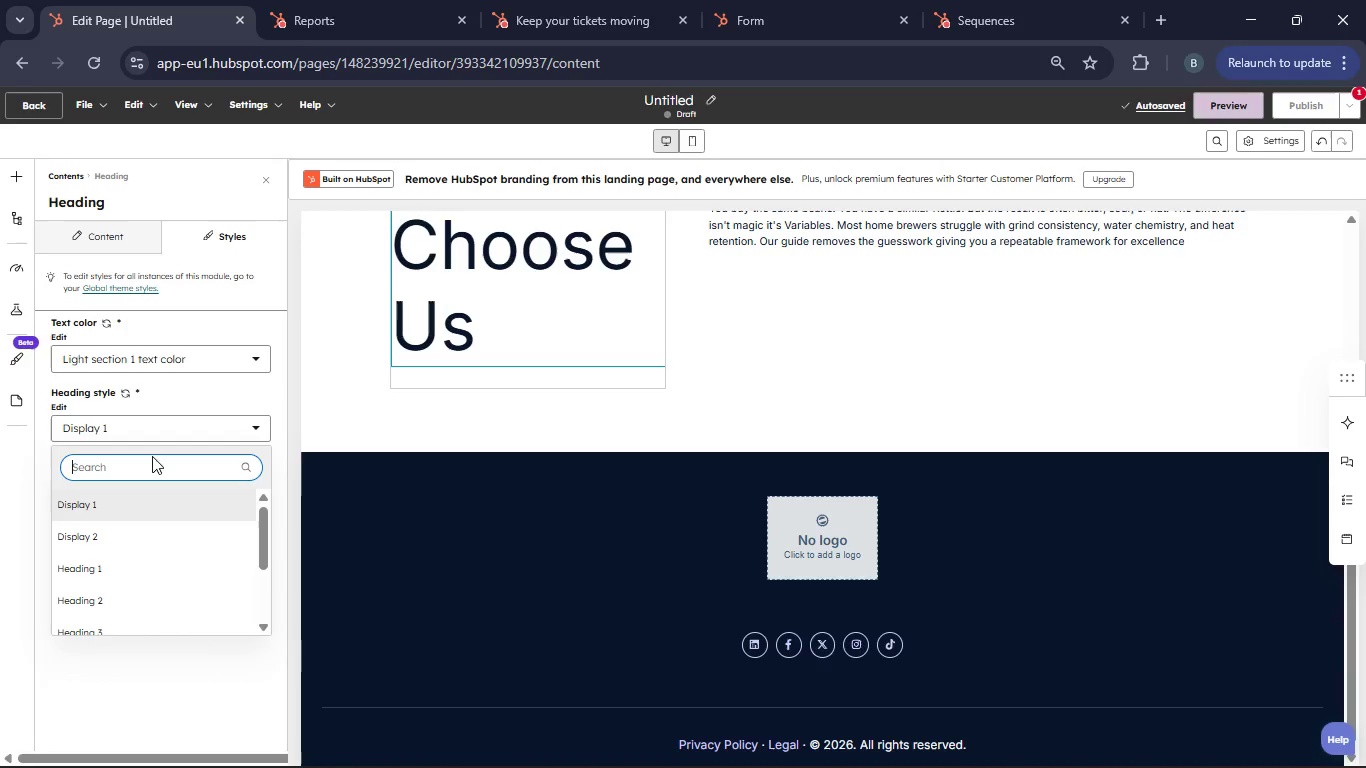 
left_click([132, 540])
 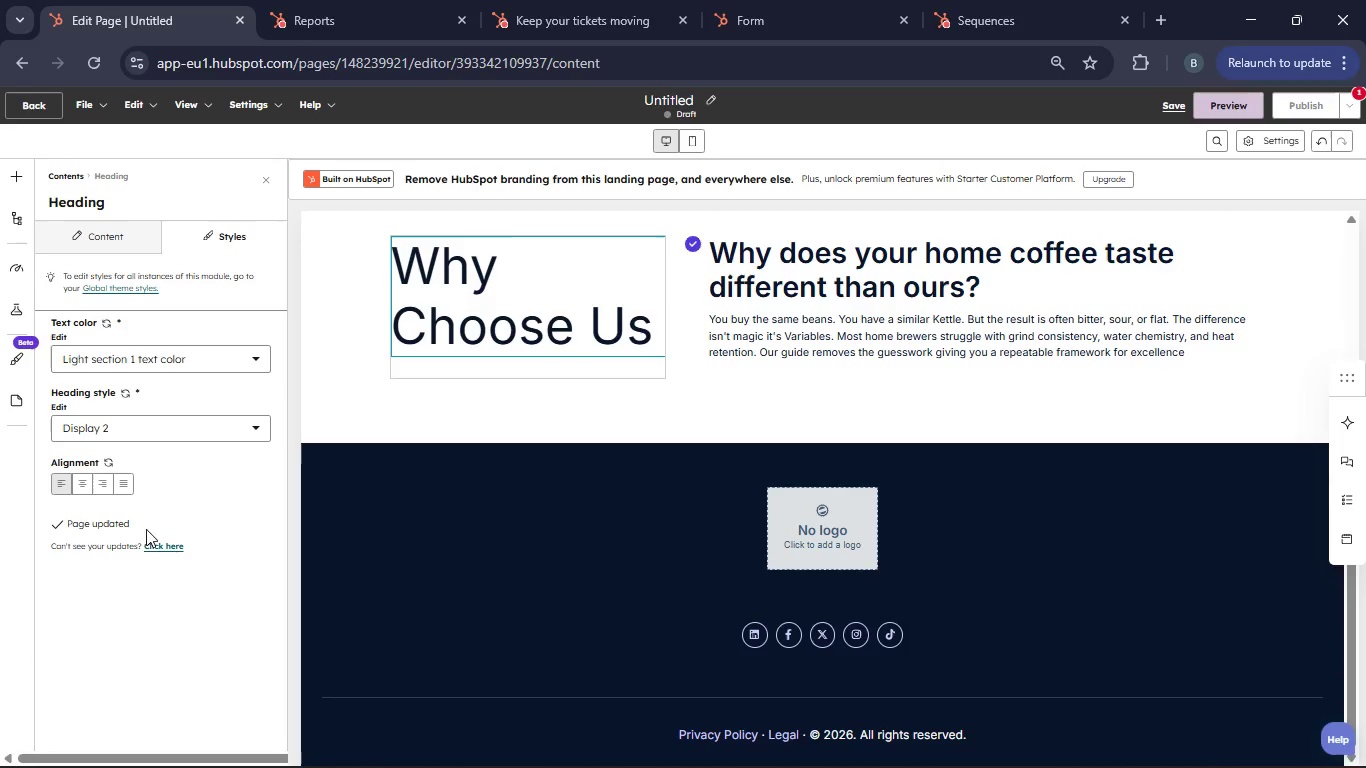 
left_click([174, 619])
 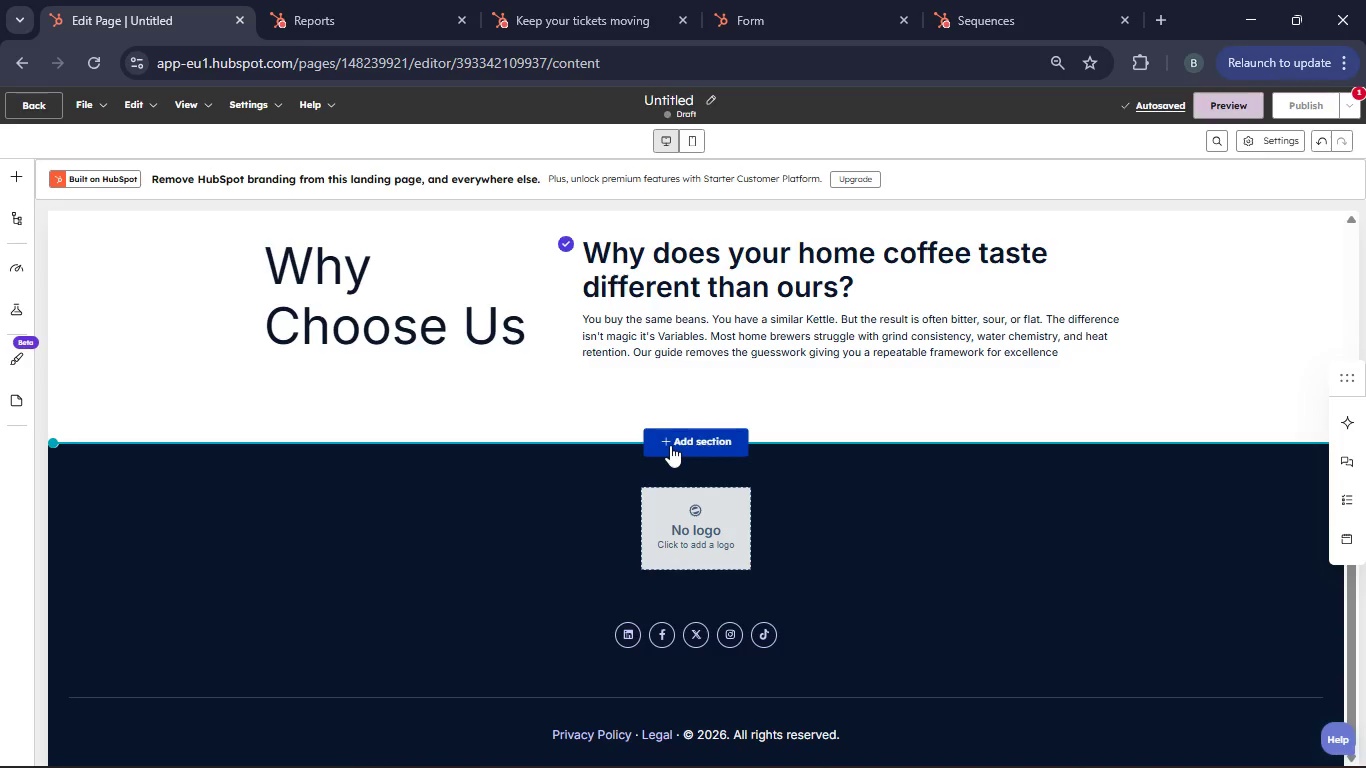 
left_click([670, 445])
 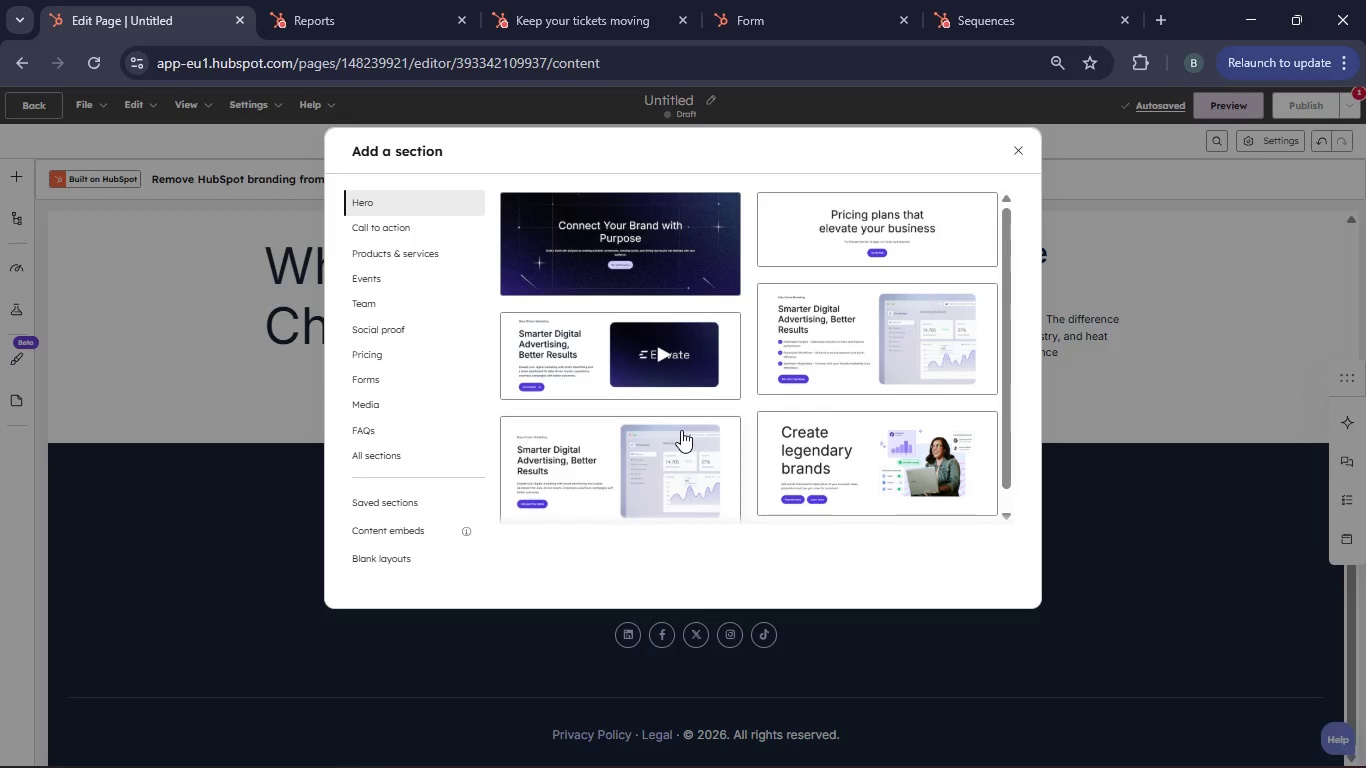 
wait(8.83)
 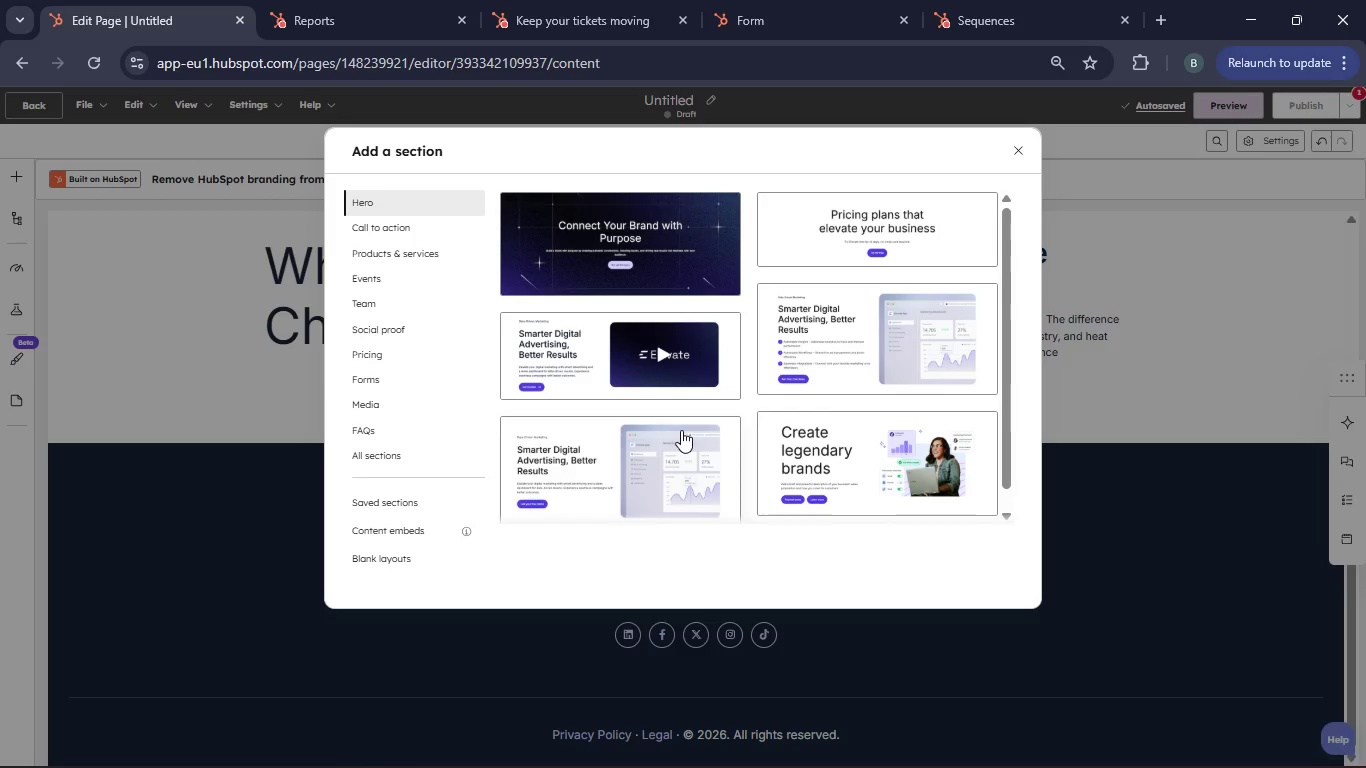 
left_click([408, 249])
 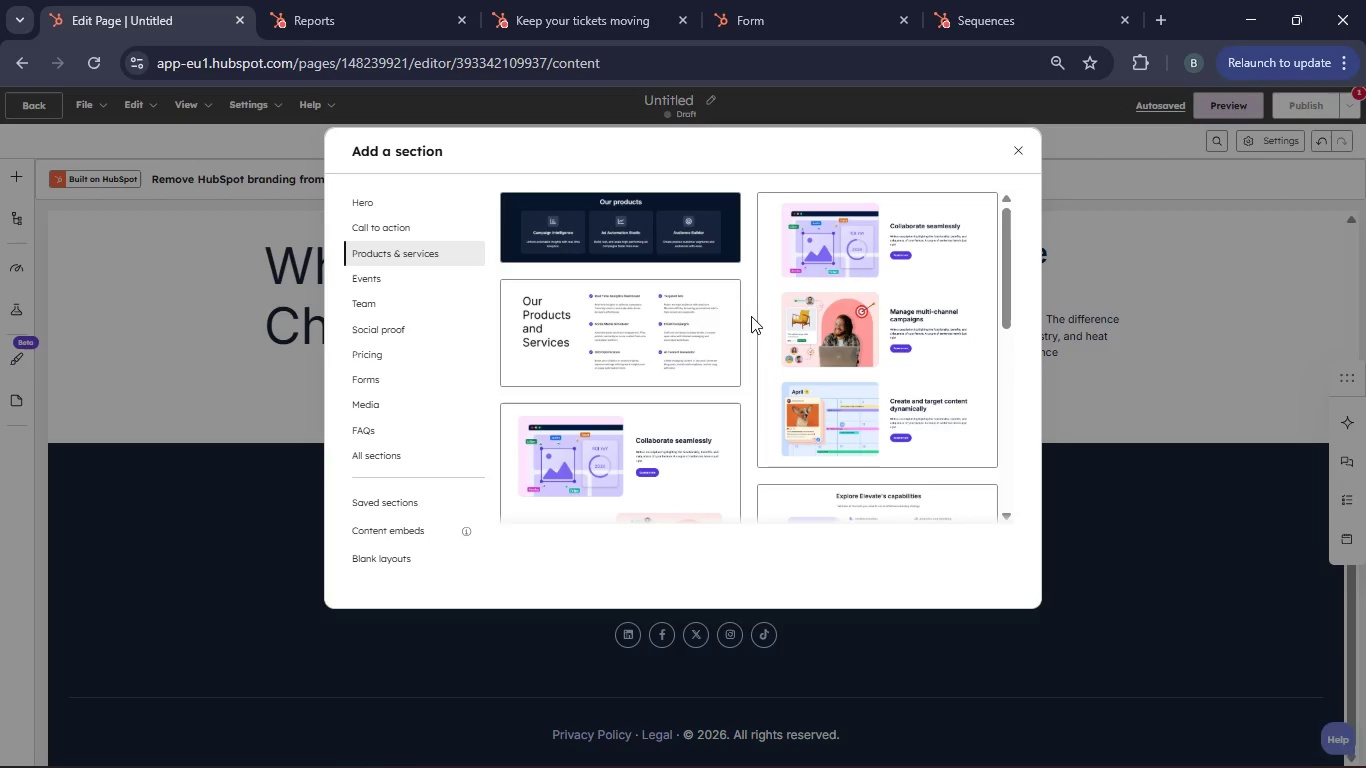 
scroll: coordinate [757, 320], scroll_direction: down, amount: 4.0
 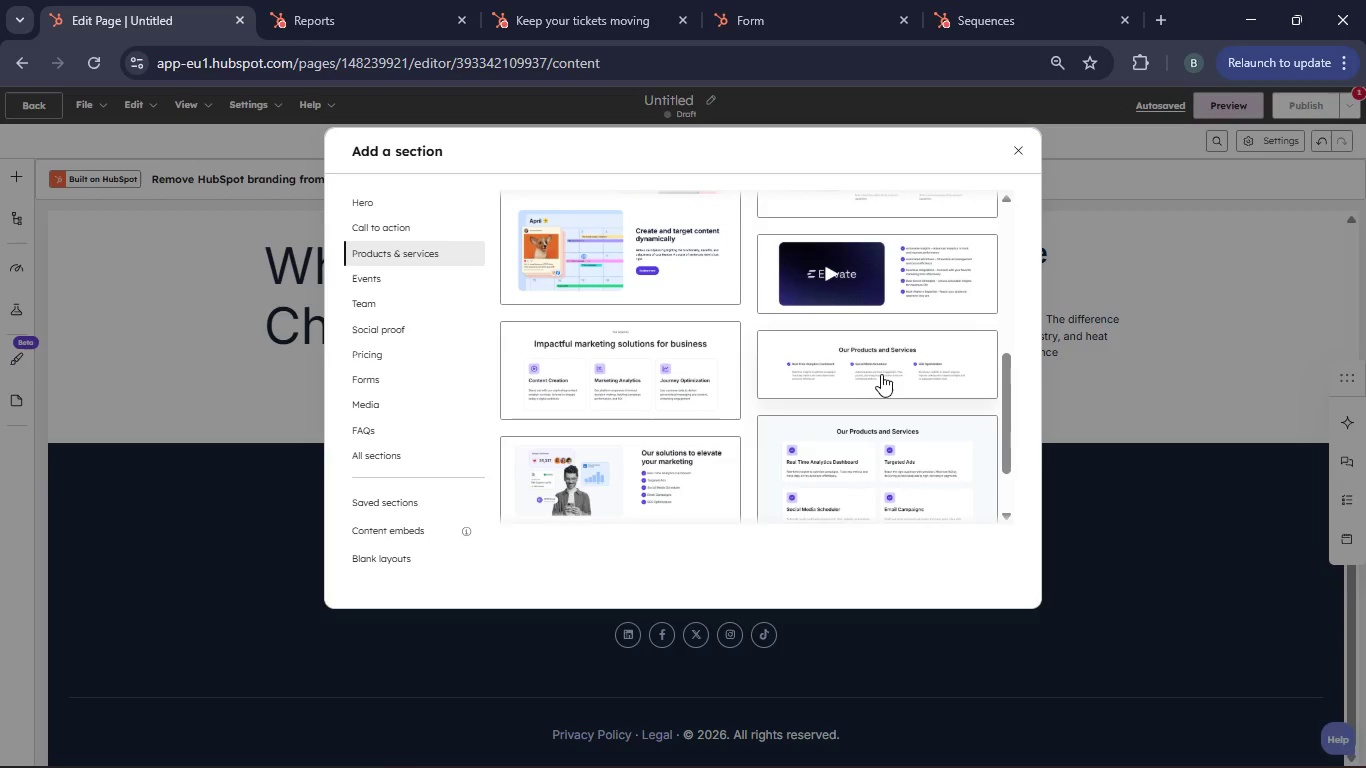 
left_click([881, 374])
 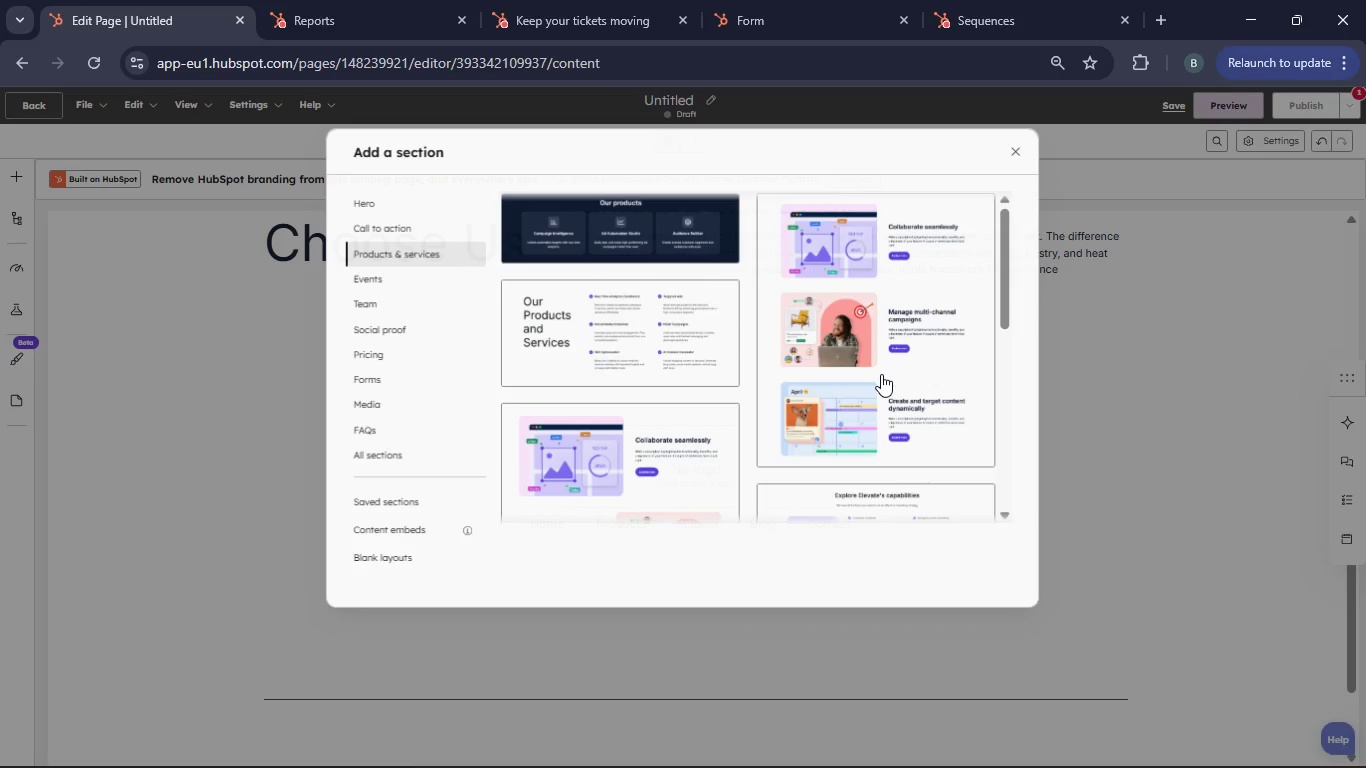 
scroll: coordinate [832, 375], scroll_direction: down, amount: 2.0
 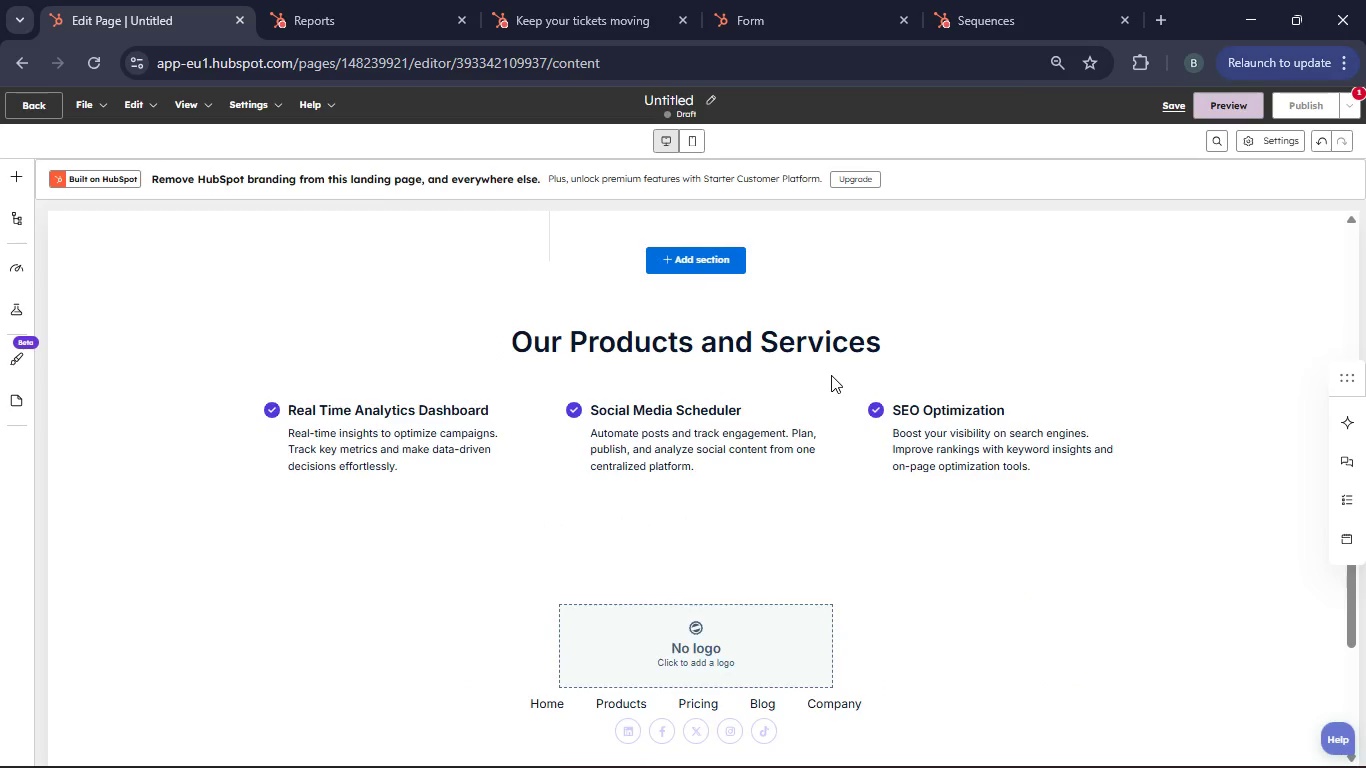 
scroll: coordinate [831, 375], scroll_direction: up, amount: 4.0
 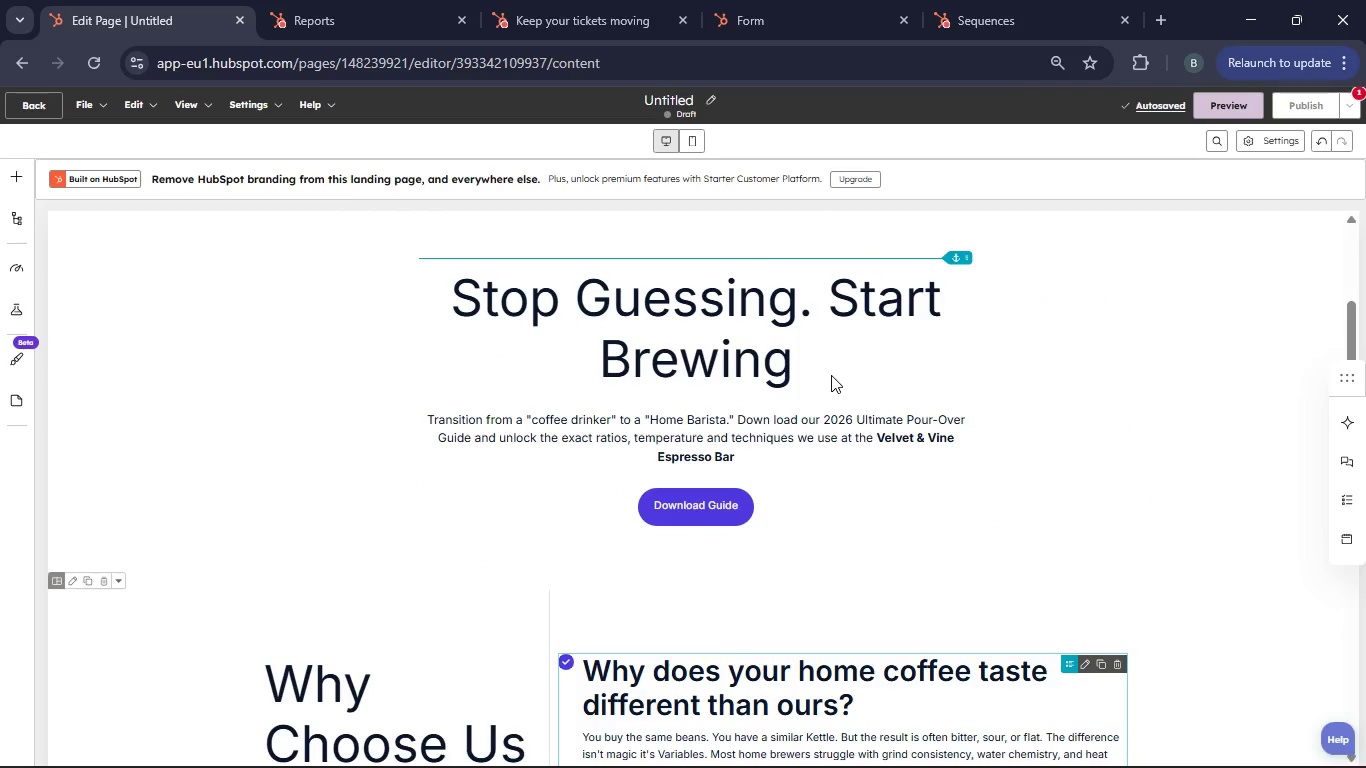 
scroll: coordinate [745, 470], scroll_direction: down, amount: 5.0
 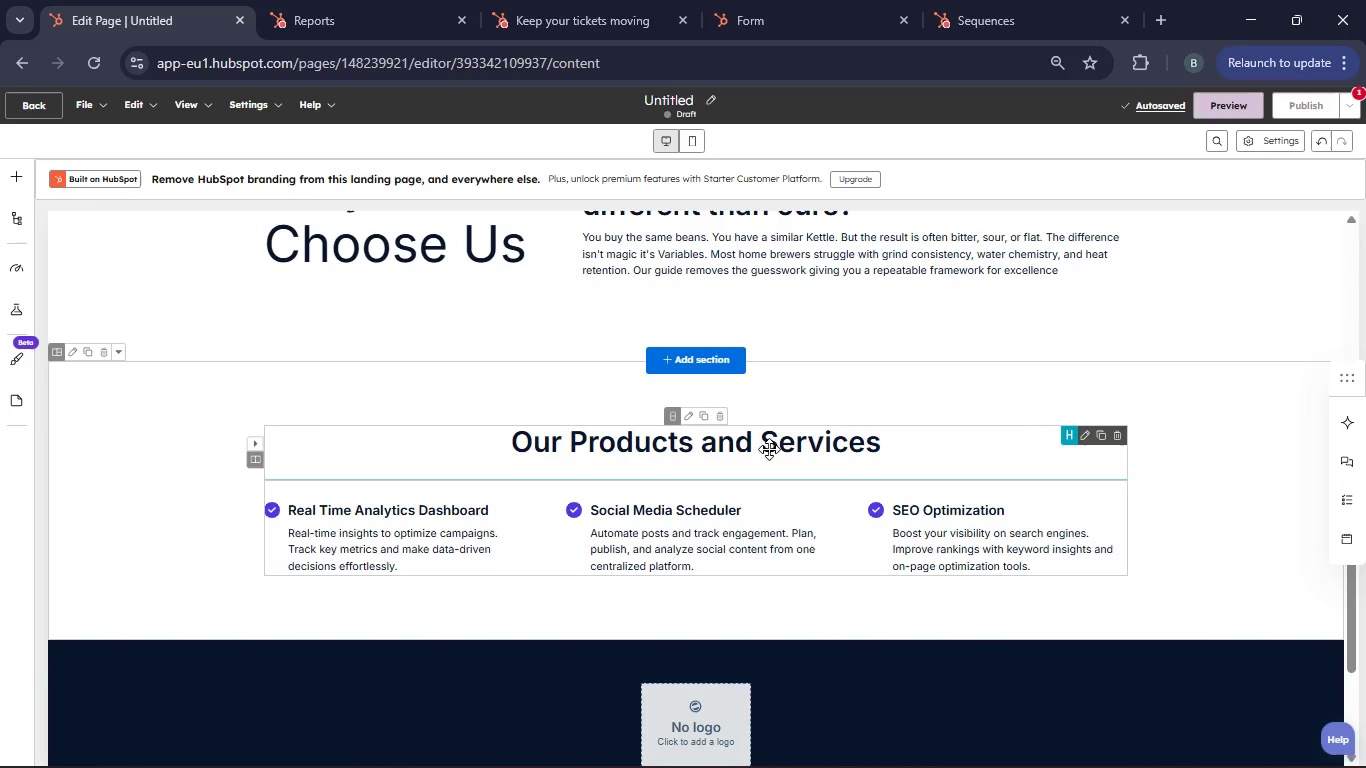 
left_click([770, 449])
 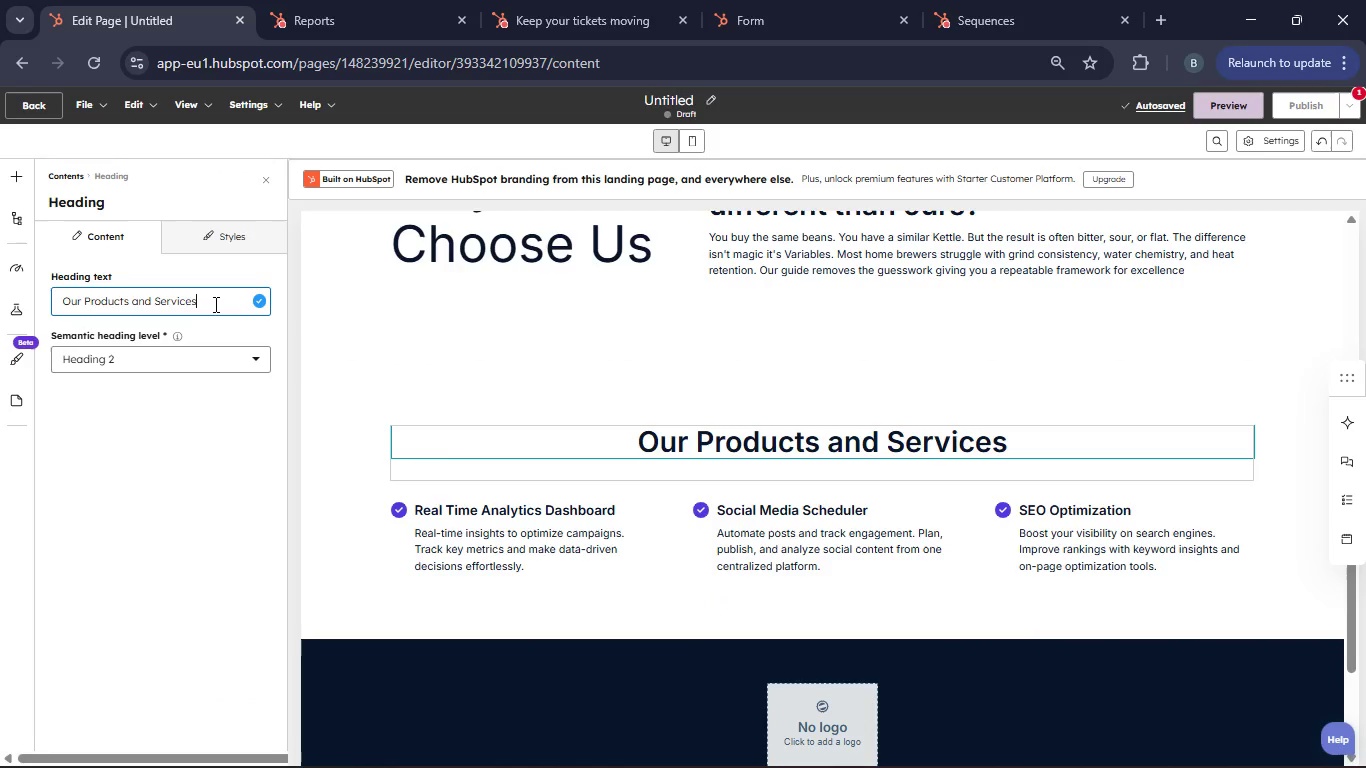 
key(Backspace)
key(Backspace)
key(Backspace)
key(Backspace)
key(Backspace)
key(Backspace)
key(Backspace)
key(Backspace)
key(Backspace)
key(Backspace)
key(Backspace)
key(Backspace)
key(Backspace)
key(Backspace)
key(Backspace)
key(Backspace)
key(Backspace)
key(Backspace)
key(Backspace)
key(Backspace)
key(Backspace)
key(Backspace)
key(Backspace)
key(Backspace)
key(Backspace)
type(The 2026 Ultimate Pour-Ovr Guid)
 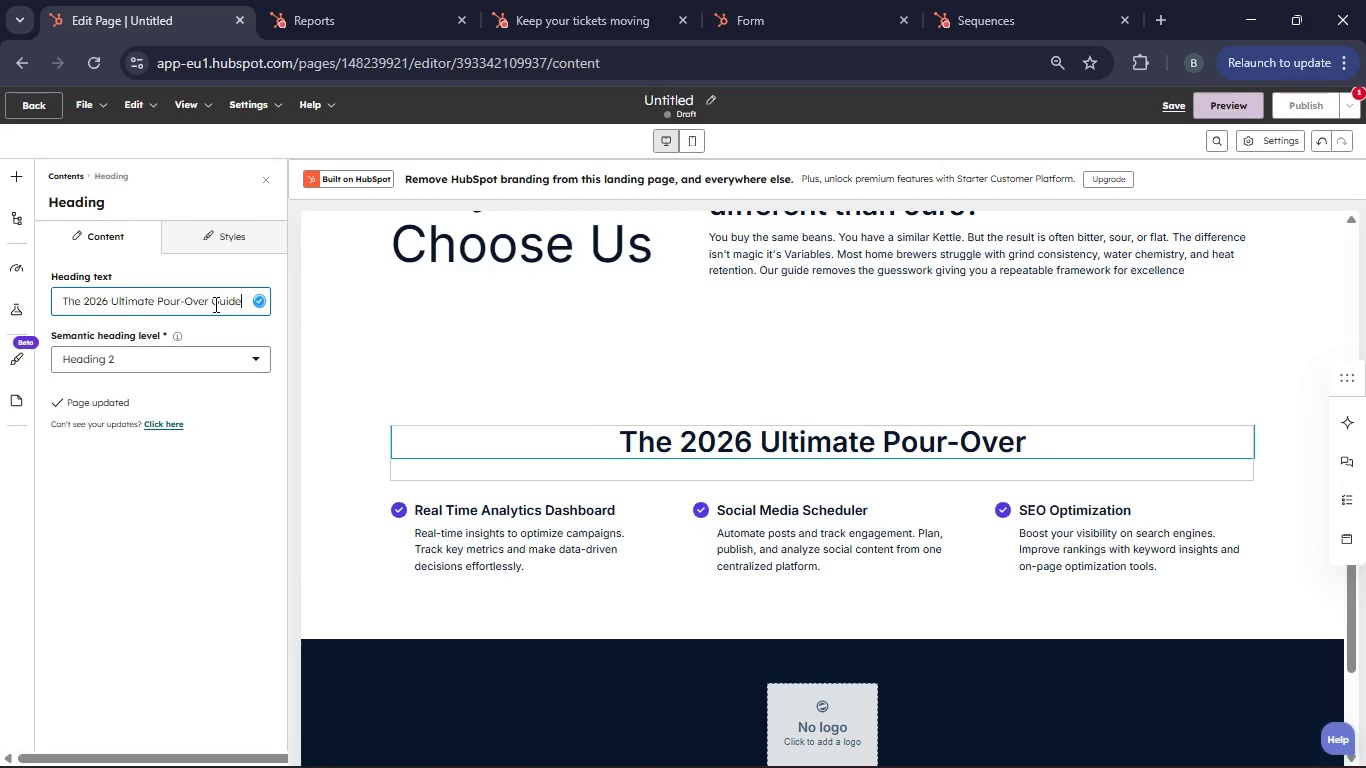 
 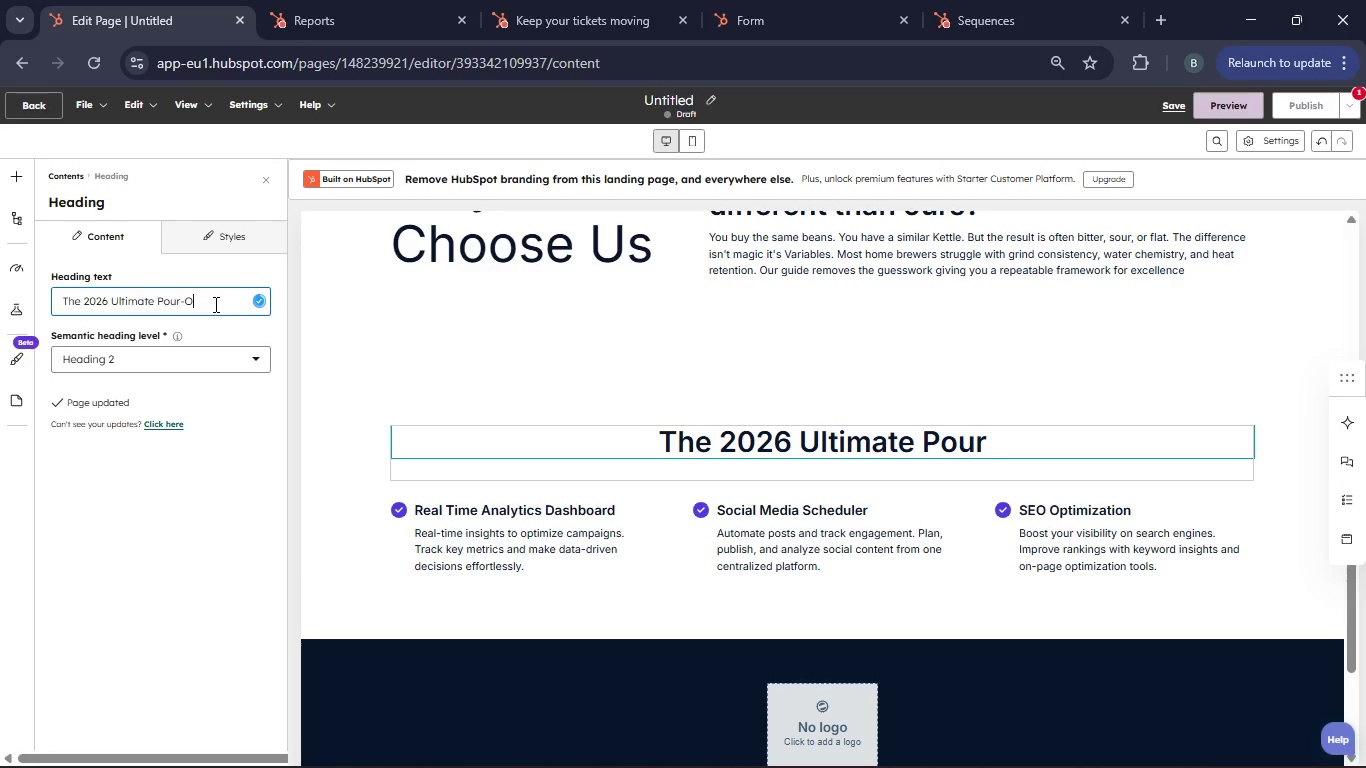 
hold_key(key=E, duration=2.33)
 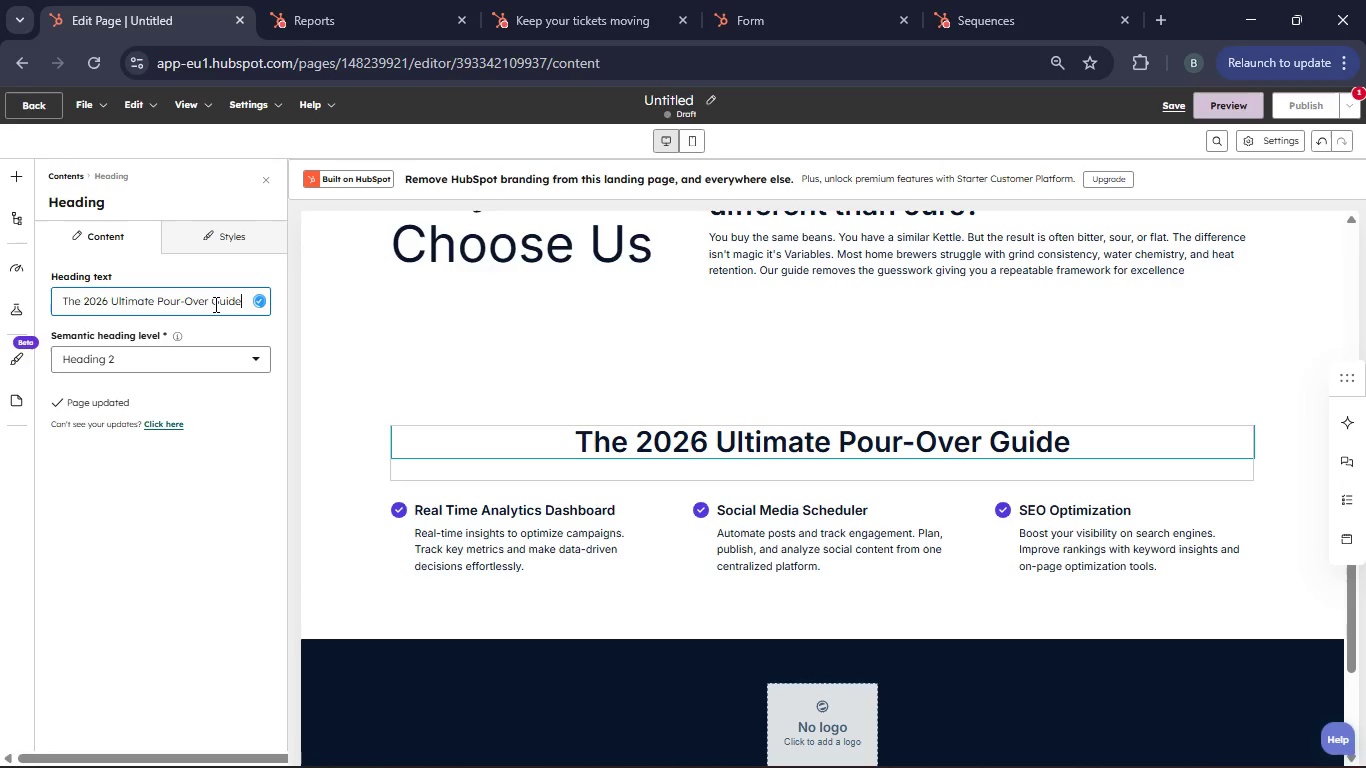 
left_click([499, 516])
 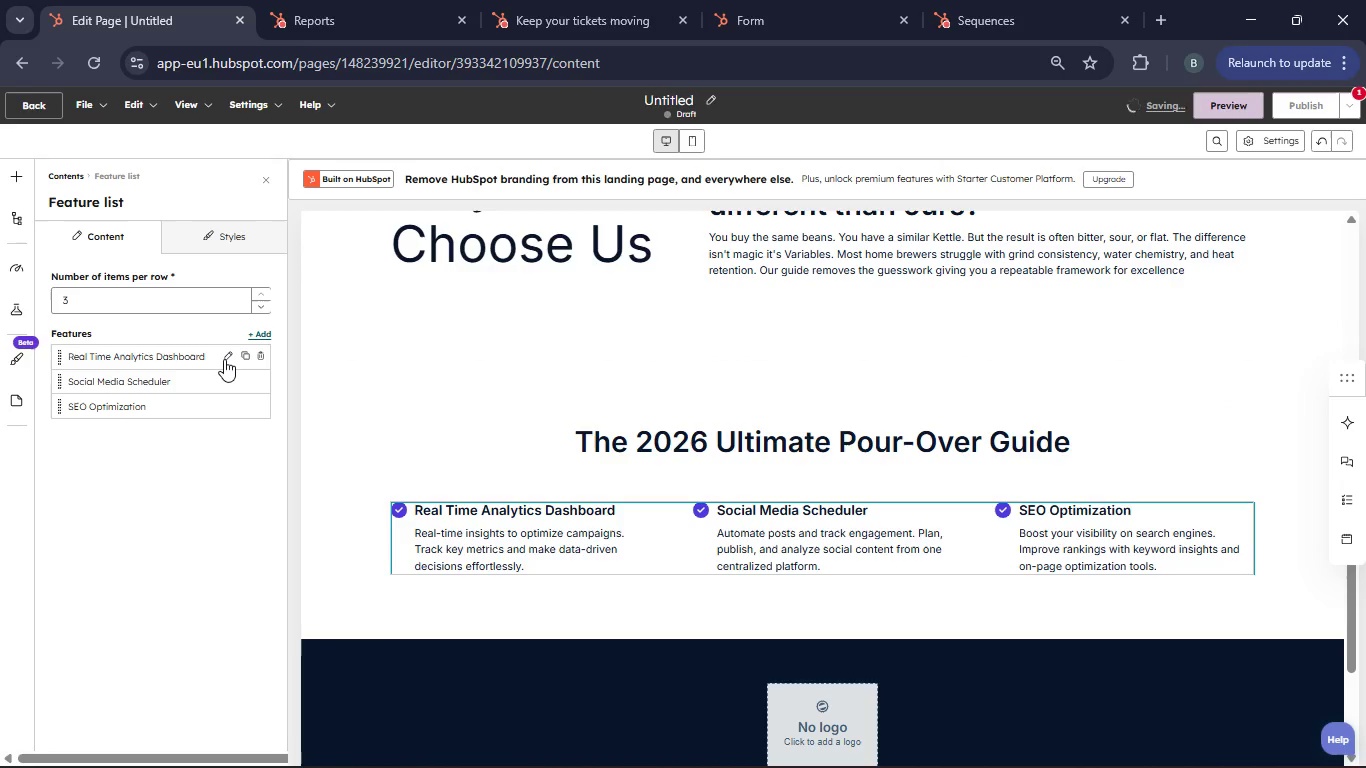 
left_click([224, 359])
 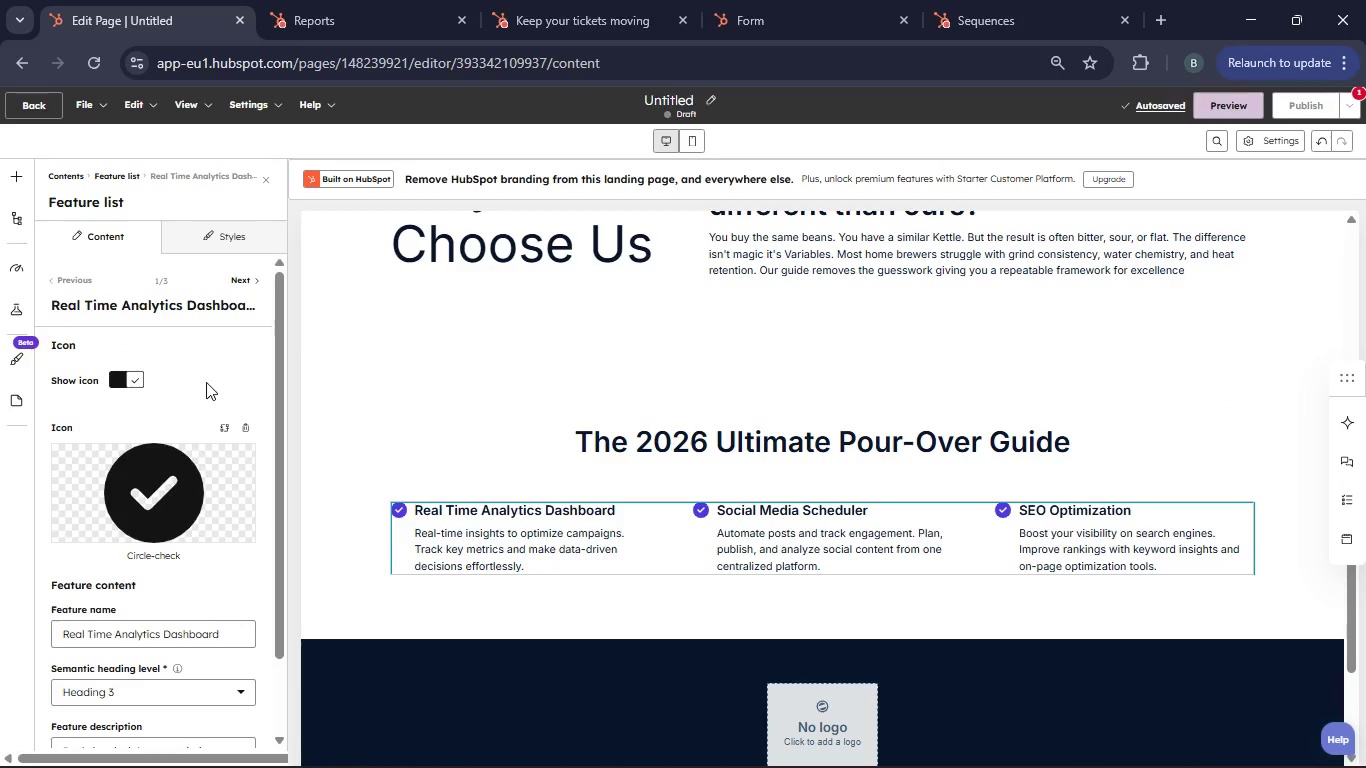 
scroll: coordinate [197, 423], scroll_direction: down, amount: 3.0
 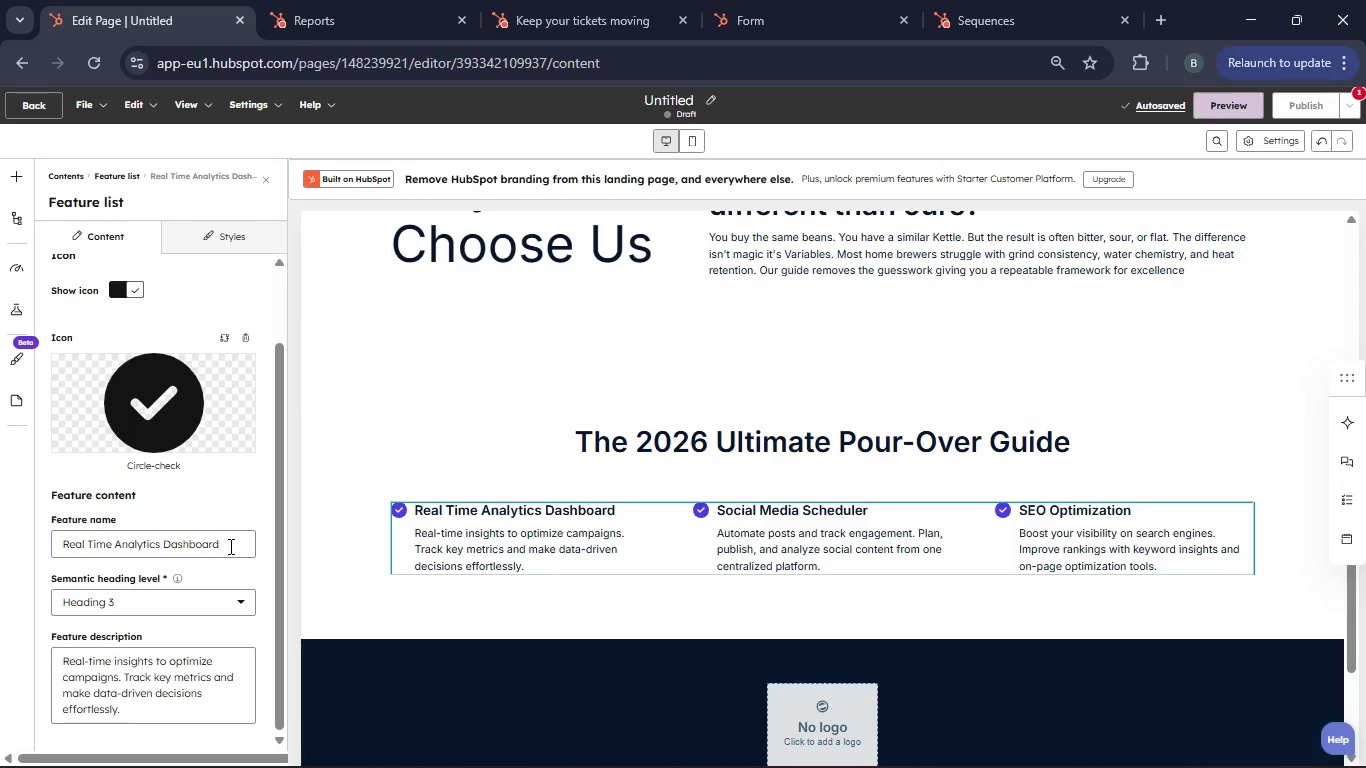 
left_click([229, 546])
 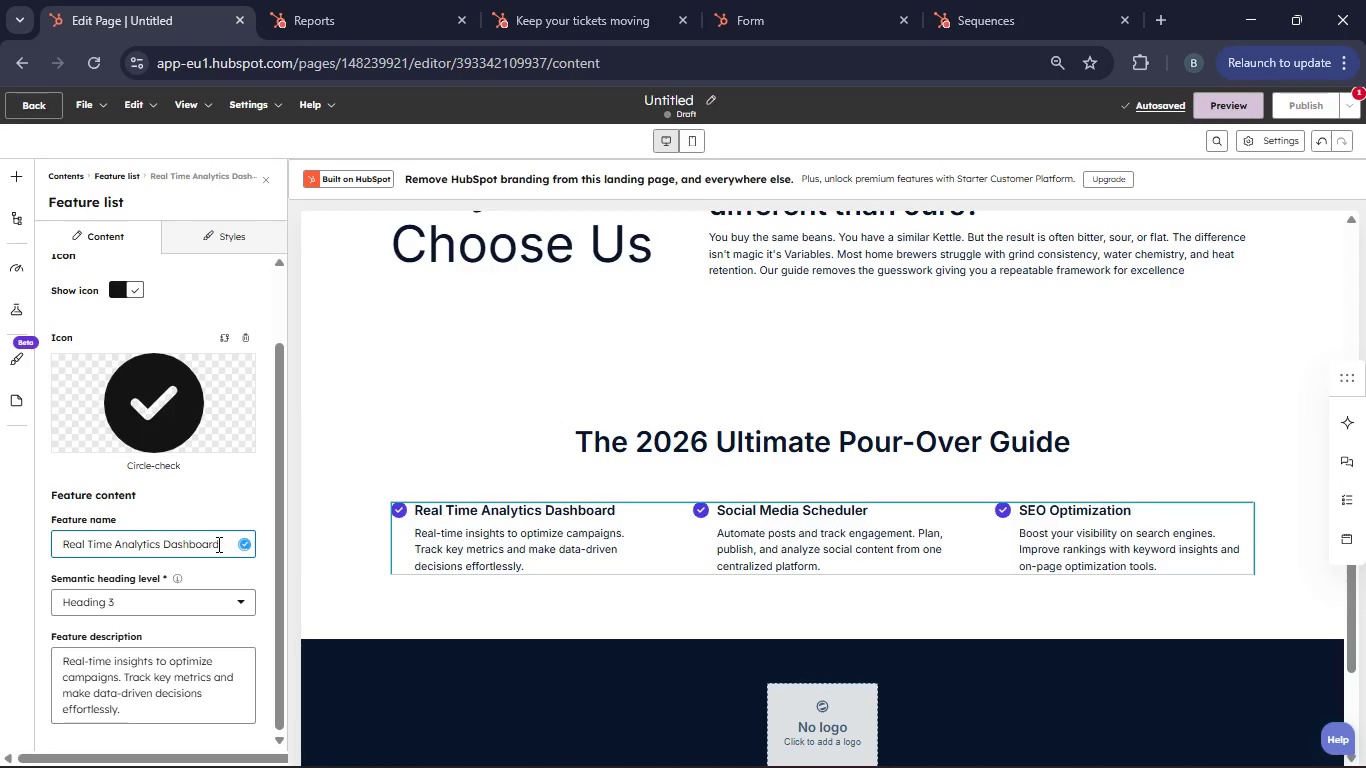 
key(Backspace)
 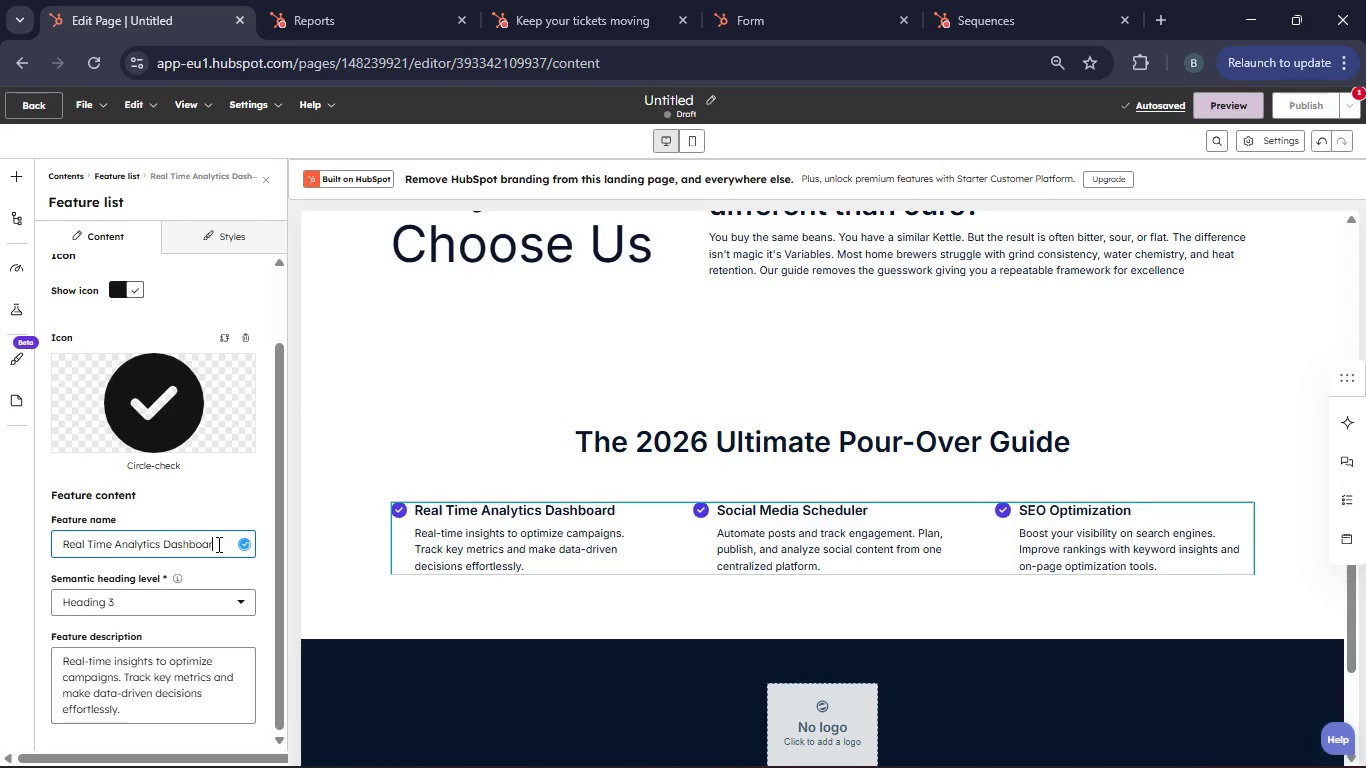 
key(Backspace)
 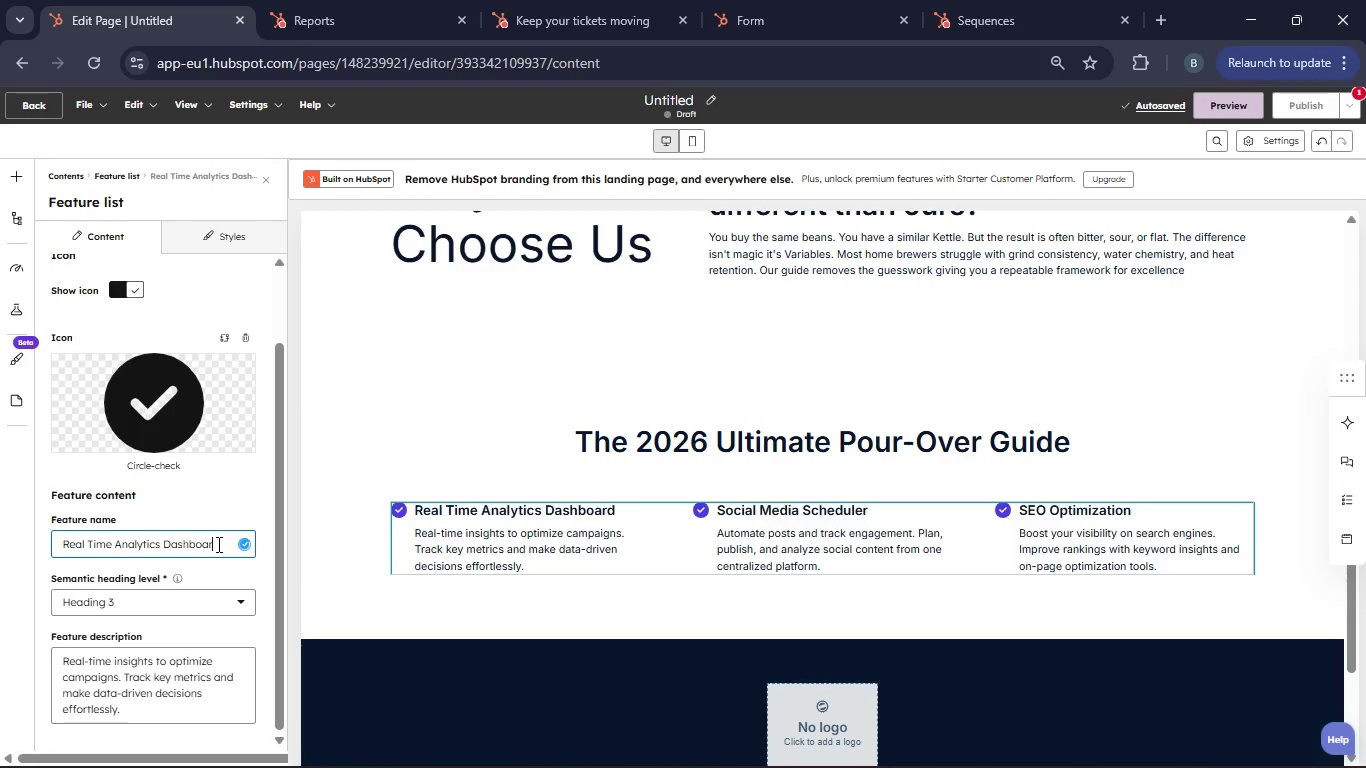 
key(Backspace)
 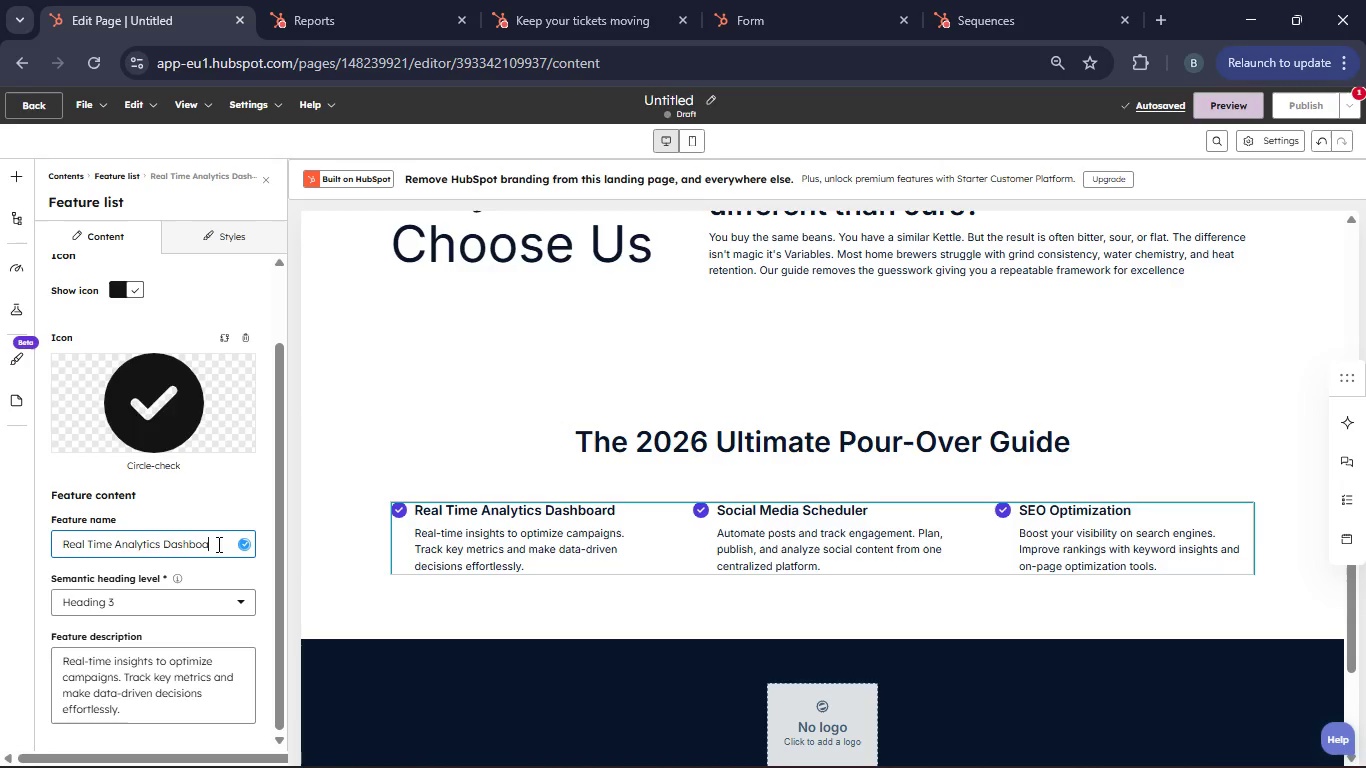 
key(Backspace)
 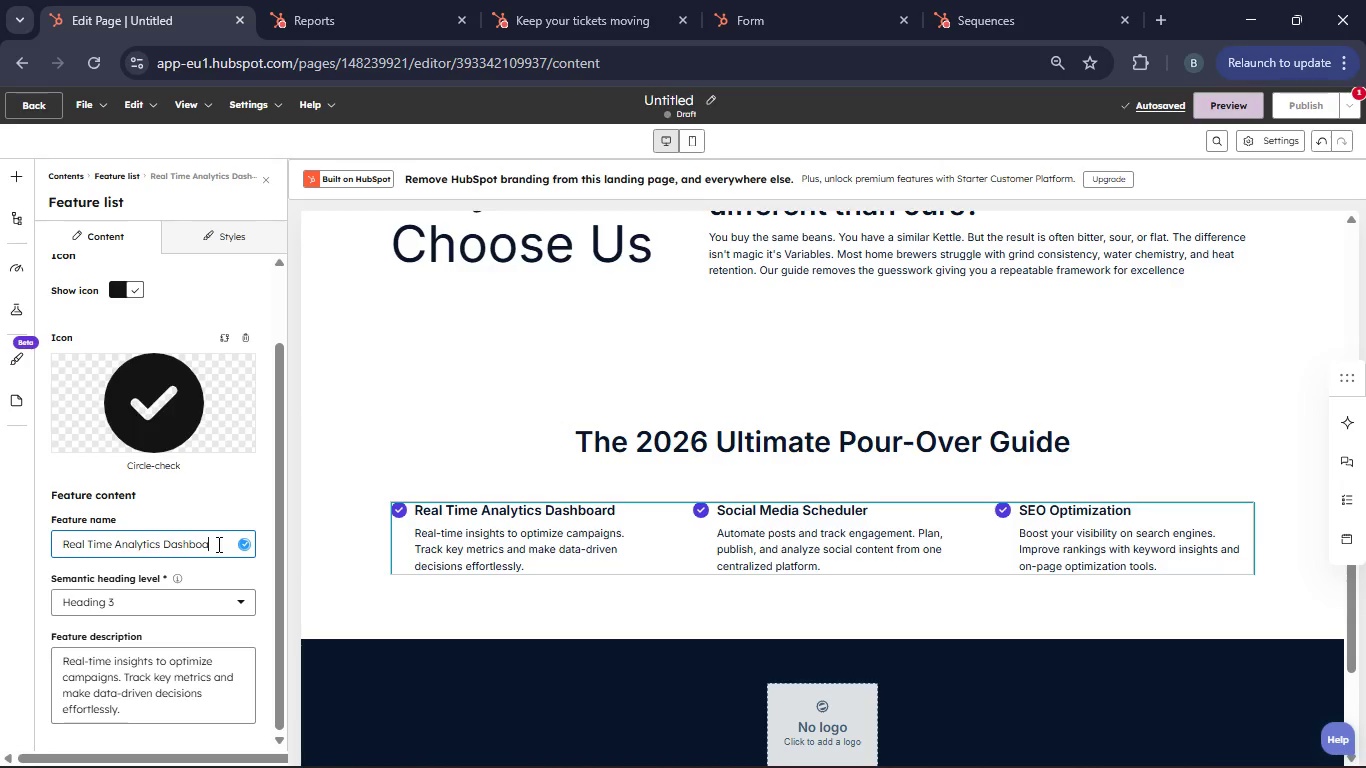 
key(Backspace)
 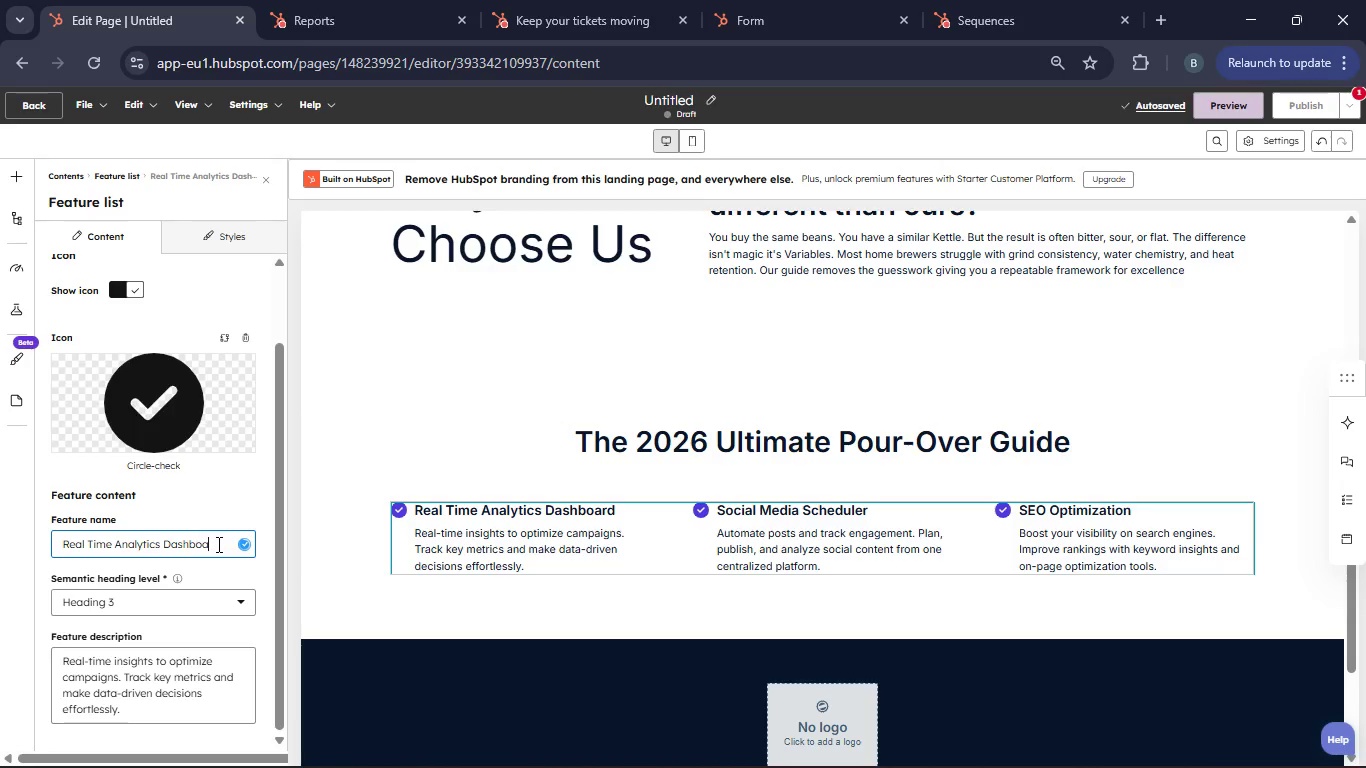 
key(Backspace)
 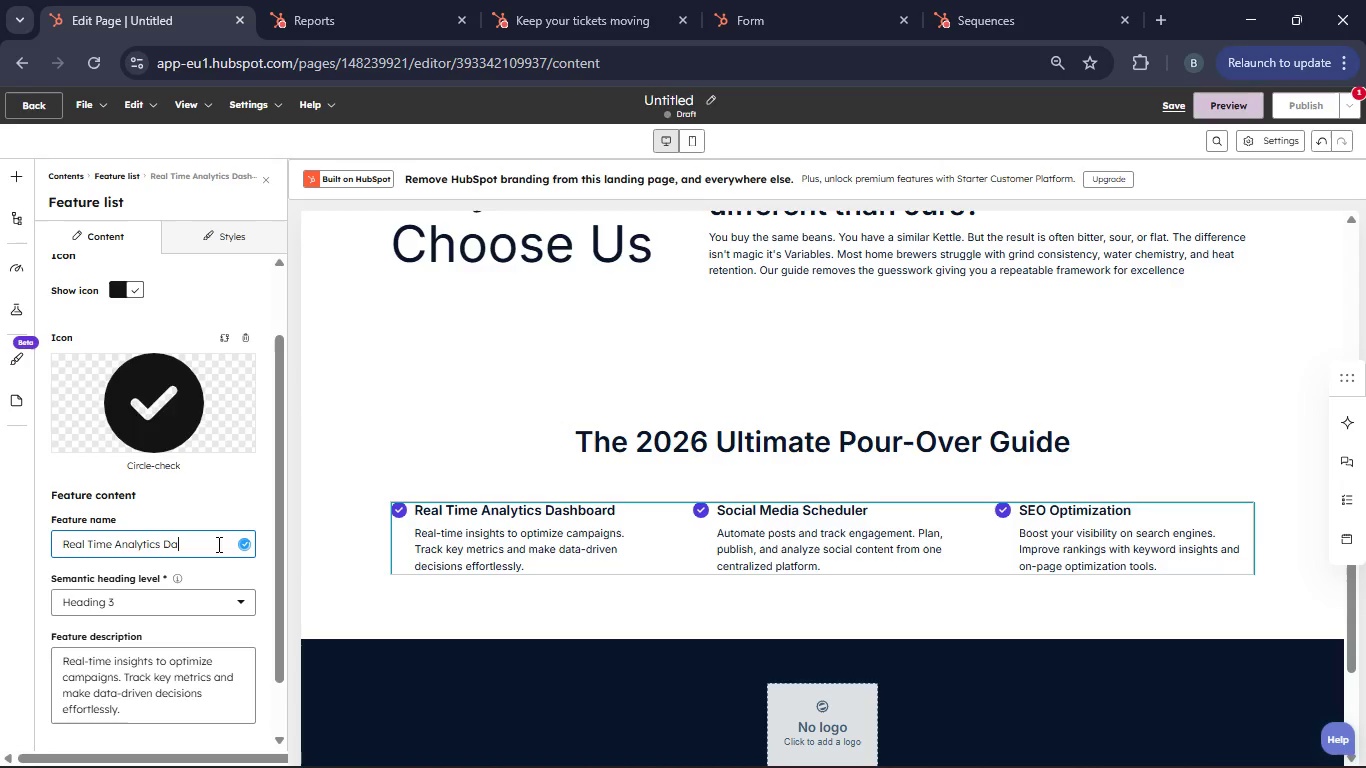 
key(Backspace)
 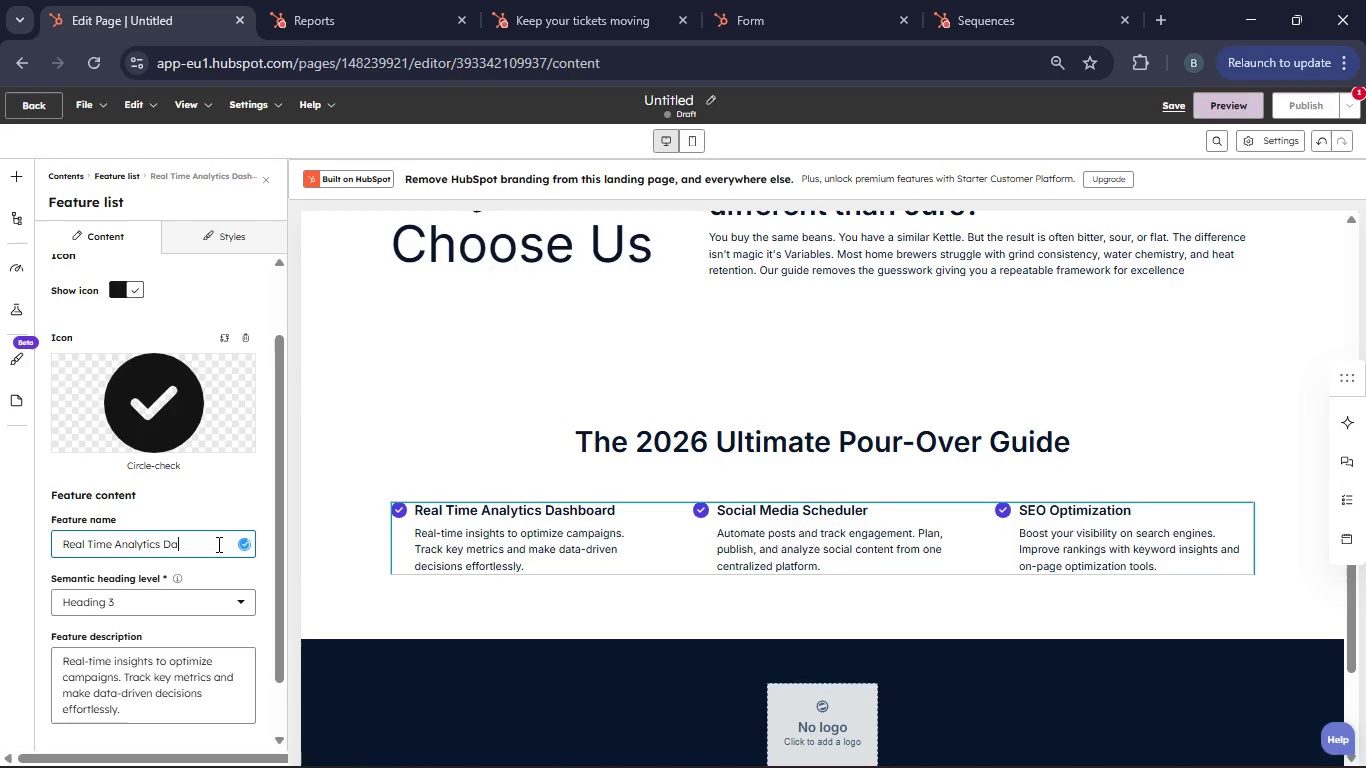 
key(Backspace)
 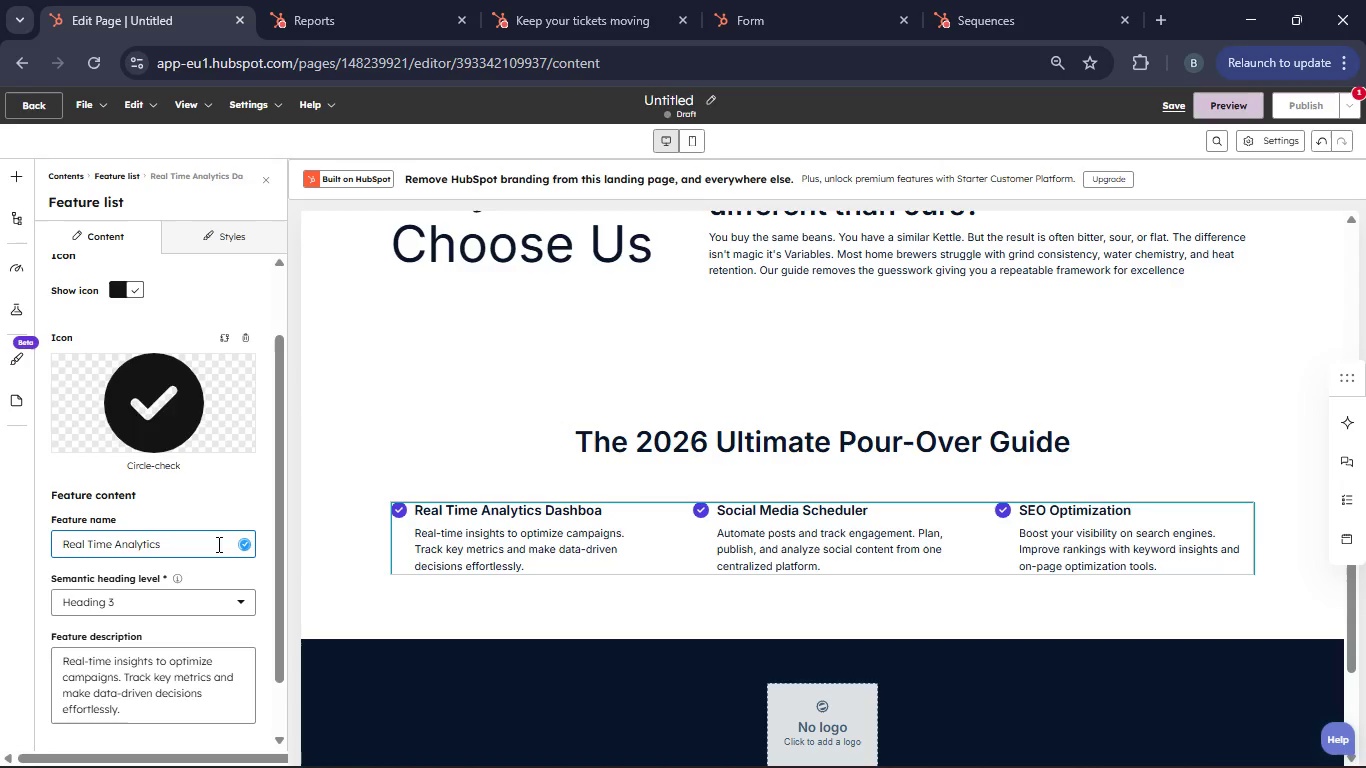 
key(Backspace)
 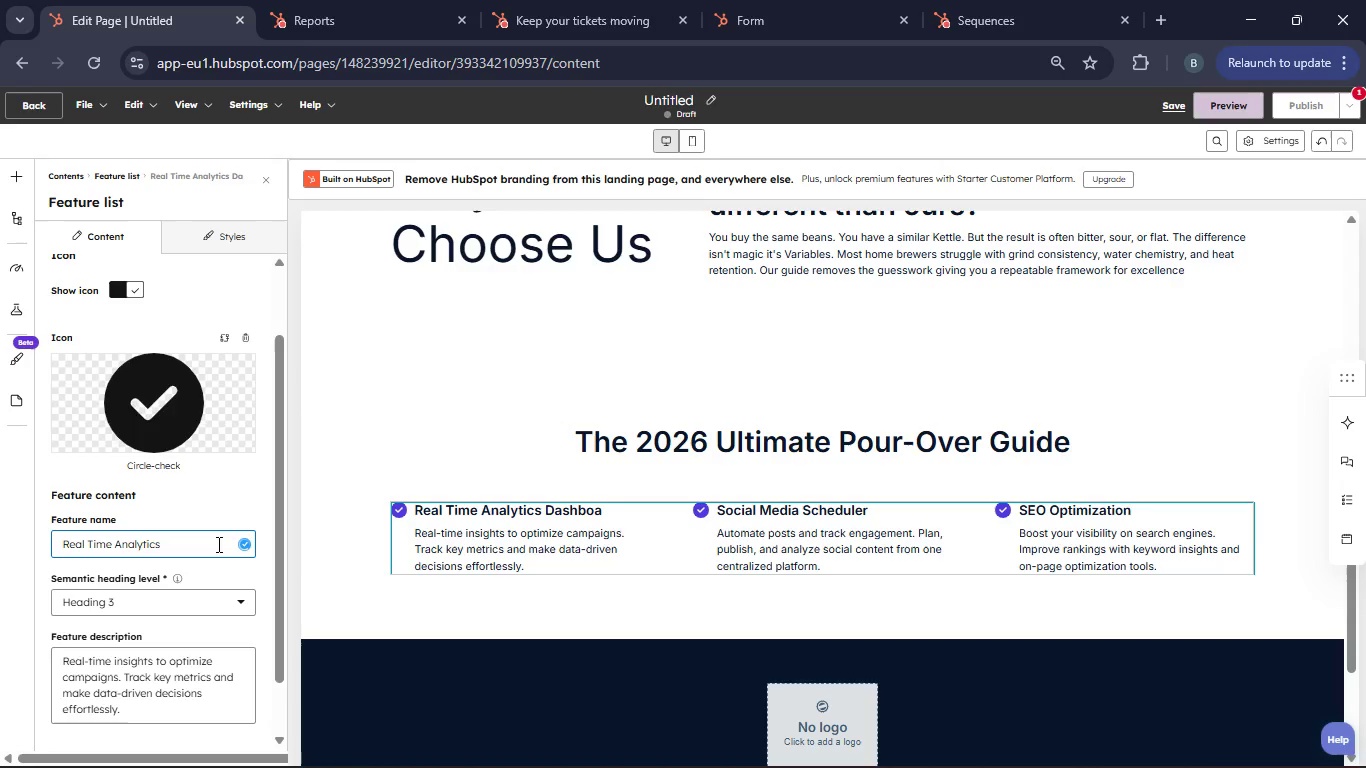 
key(Backspace)
 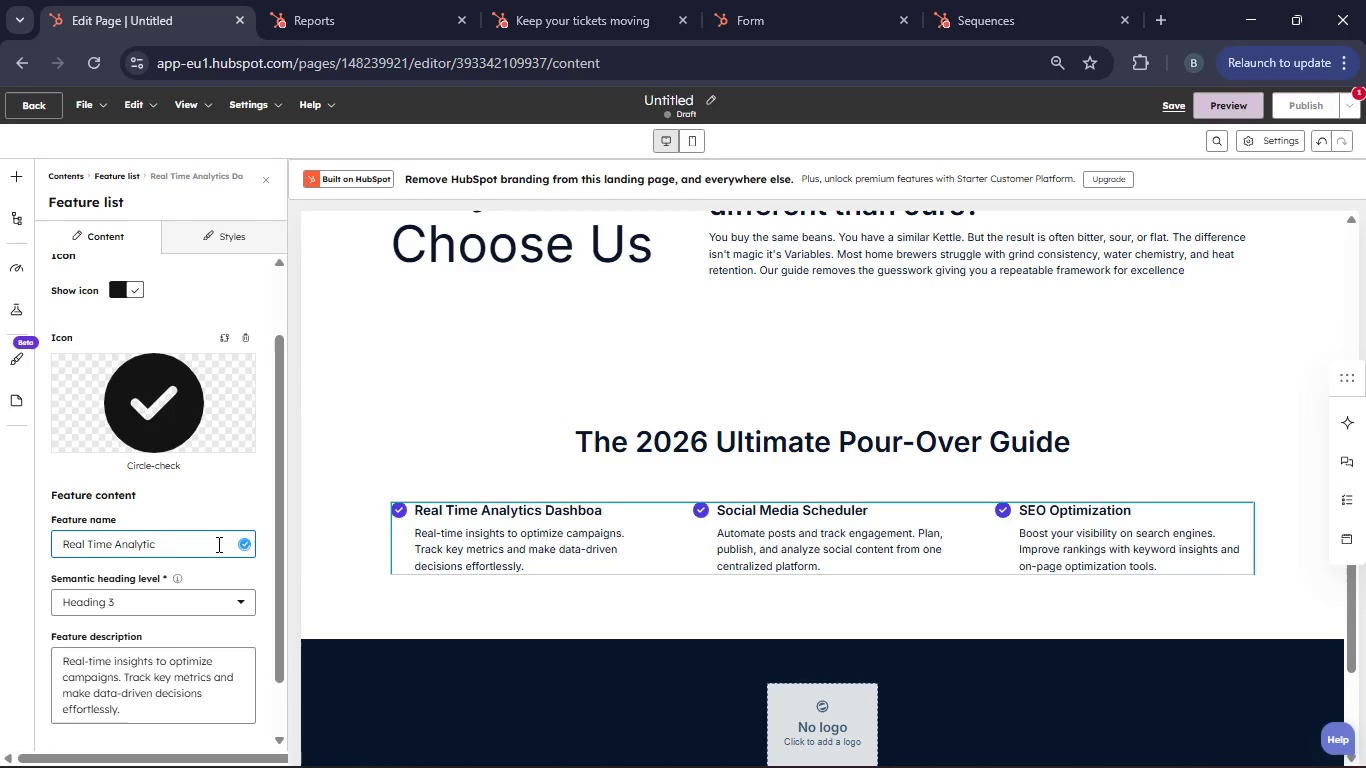 
key(Backspace)
 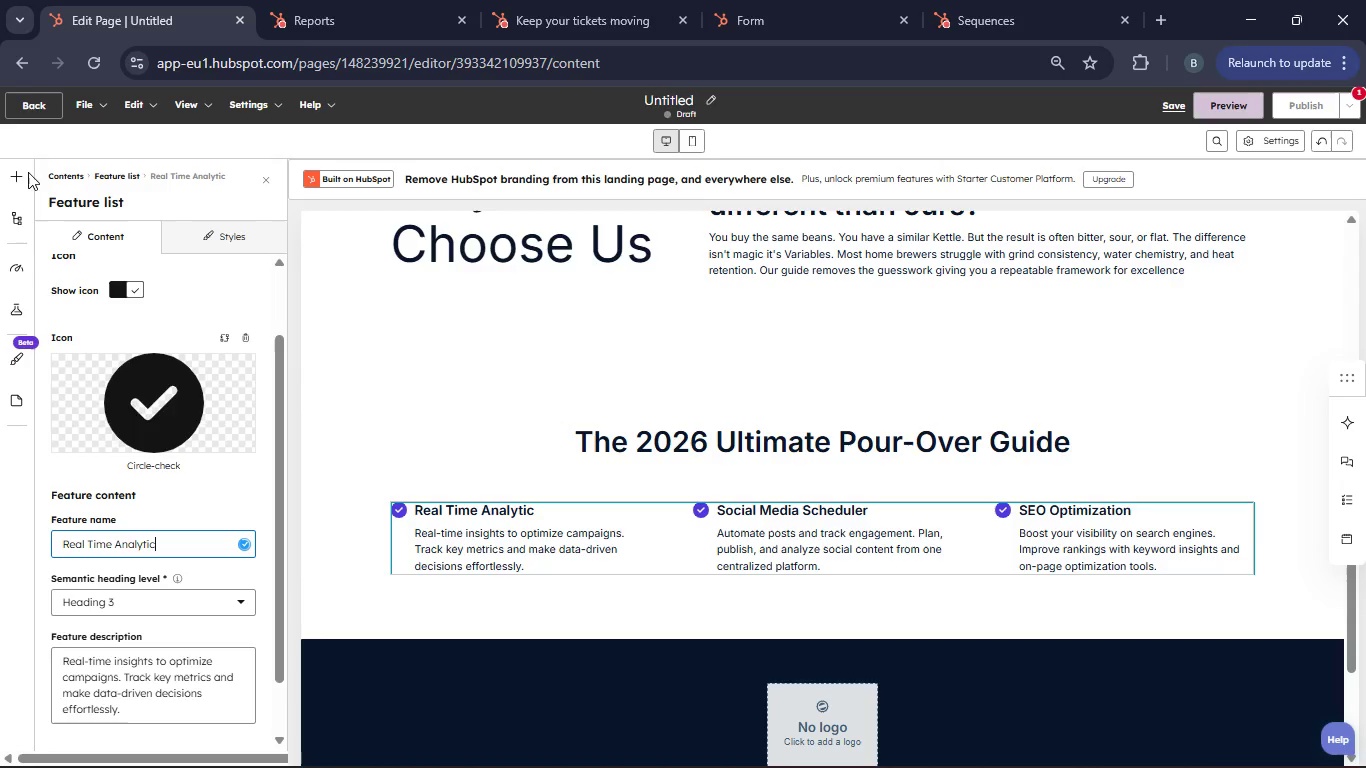 
left_click([22, 172])
 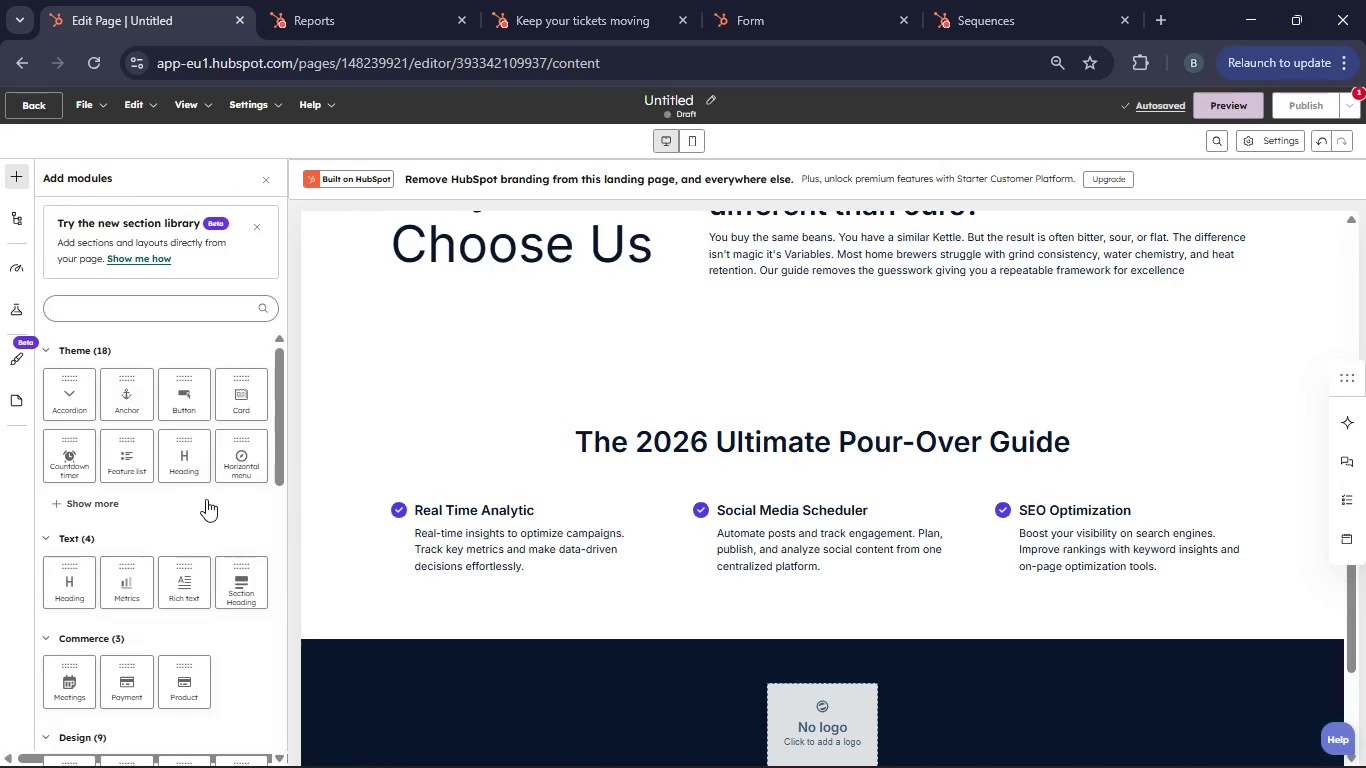 
left_click_drag(start_coordinate=[189, 457], to_coordinate=[778, 468])
 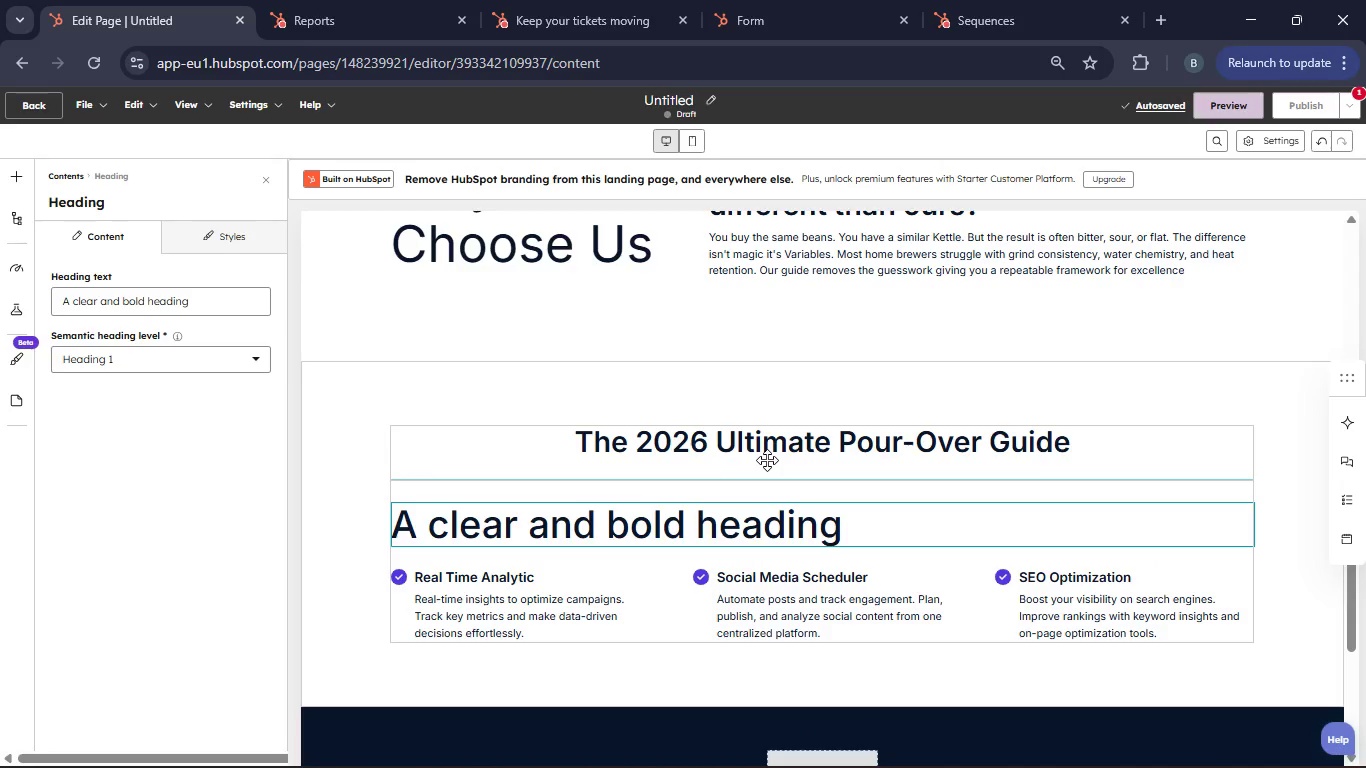 
wait(7.03)
 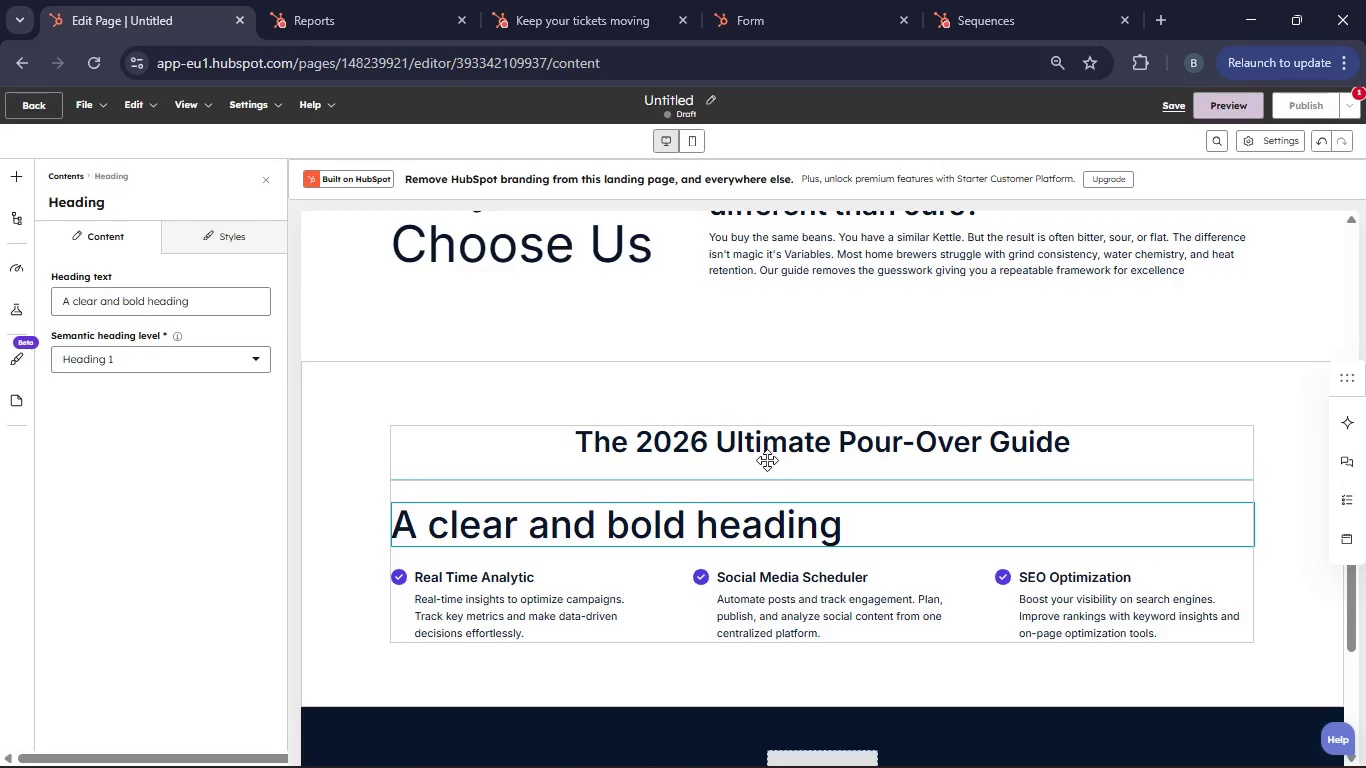 
left_click([210, 294])
 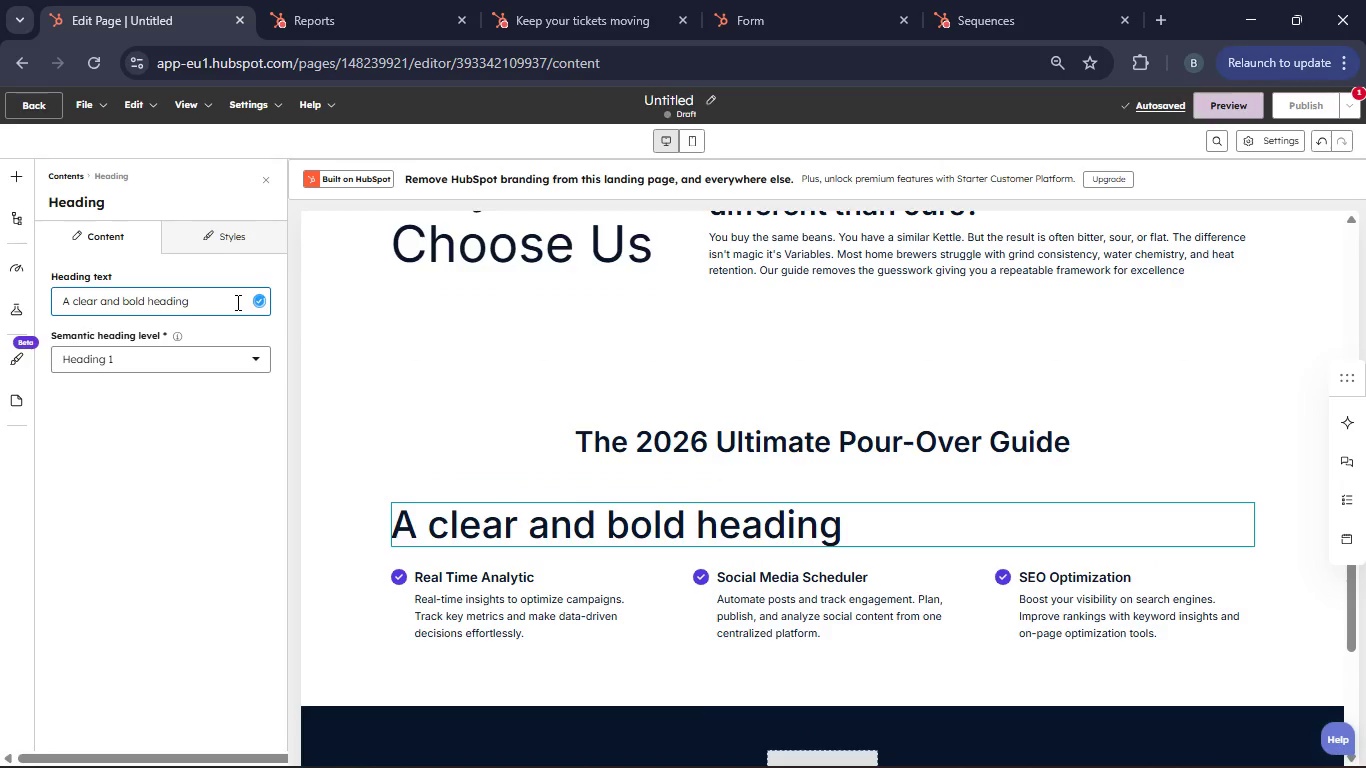 
key(Backspace)
key(Backspace)
key(Backspace)
key(Backspace)
key(Backspace)
key(Backspace)
key(Backspace)
key(Backspace)
key(Backspace)
key(Backspace)
key(Backspace)
key(Backspace)
key(Backspace)
key(Backspace)
key(Backspace)
key(Backspace)
key(Backspace)
key(Backspace)
key(Backspace)
key(Backspace)
key(Backspace)
key(Backspace)
key(Backspace)
key(Backspace)
type(Wah)
key(Backspace)
key(Backspace)
type(hat you will learn)
 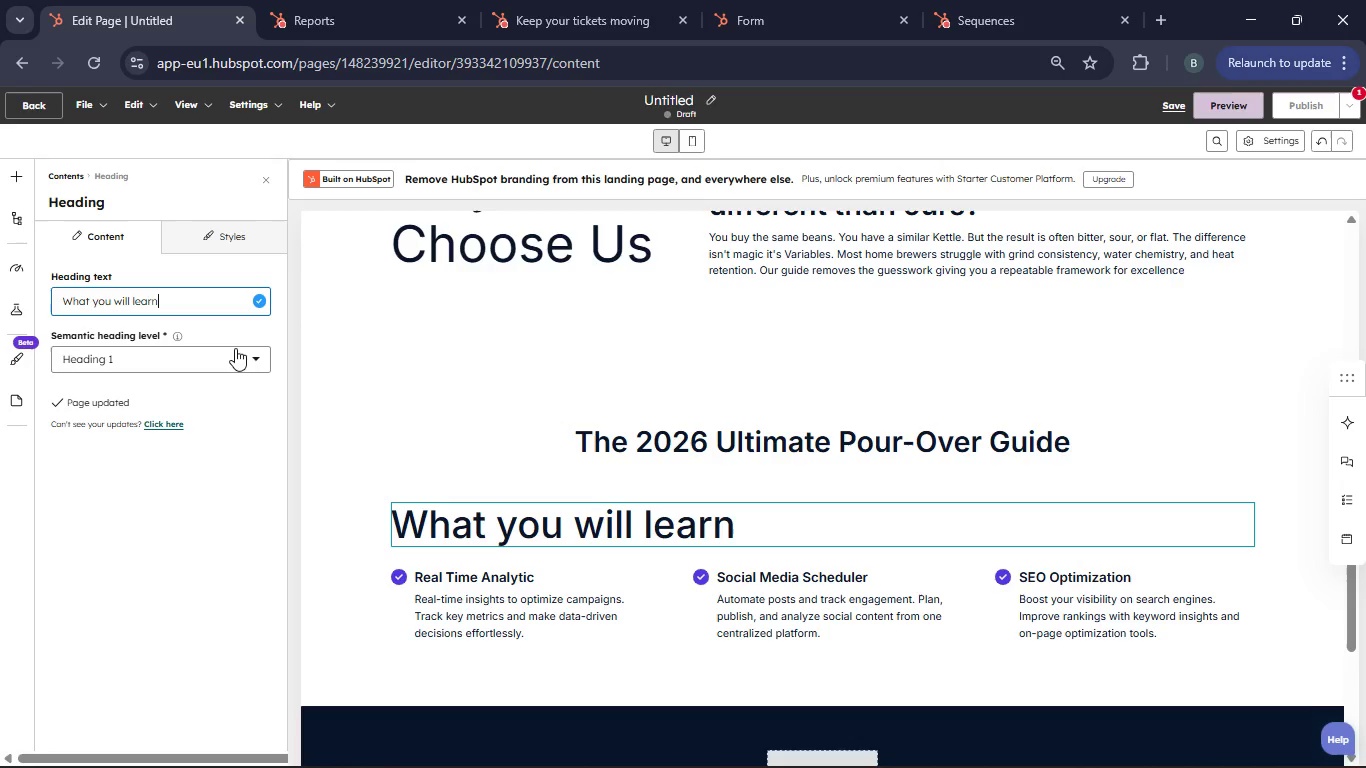 
left_click([233, 353])
 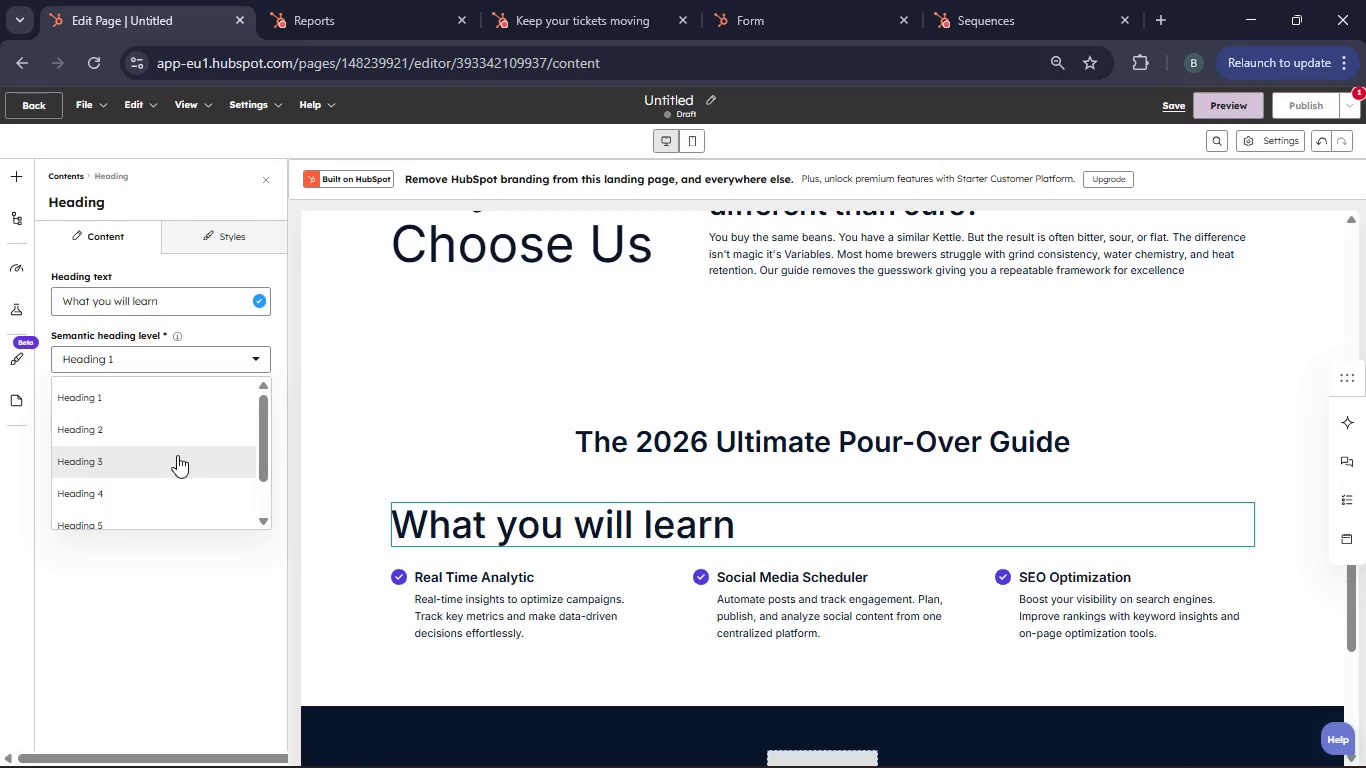 
left_click([175, 455])
 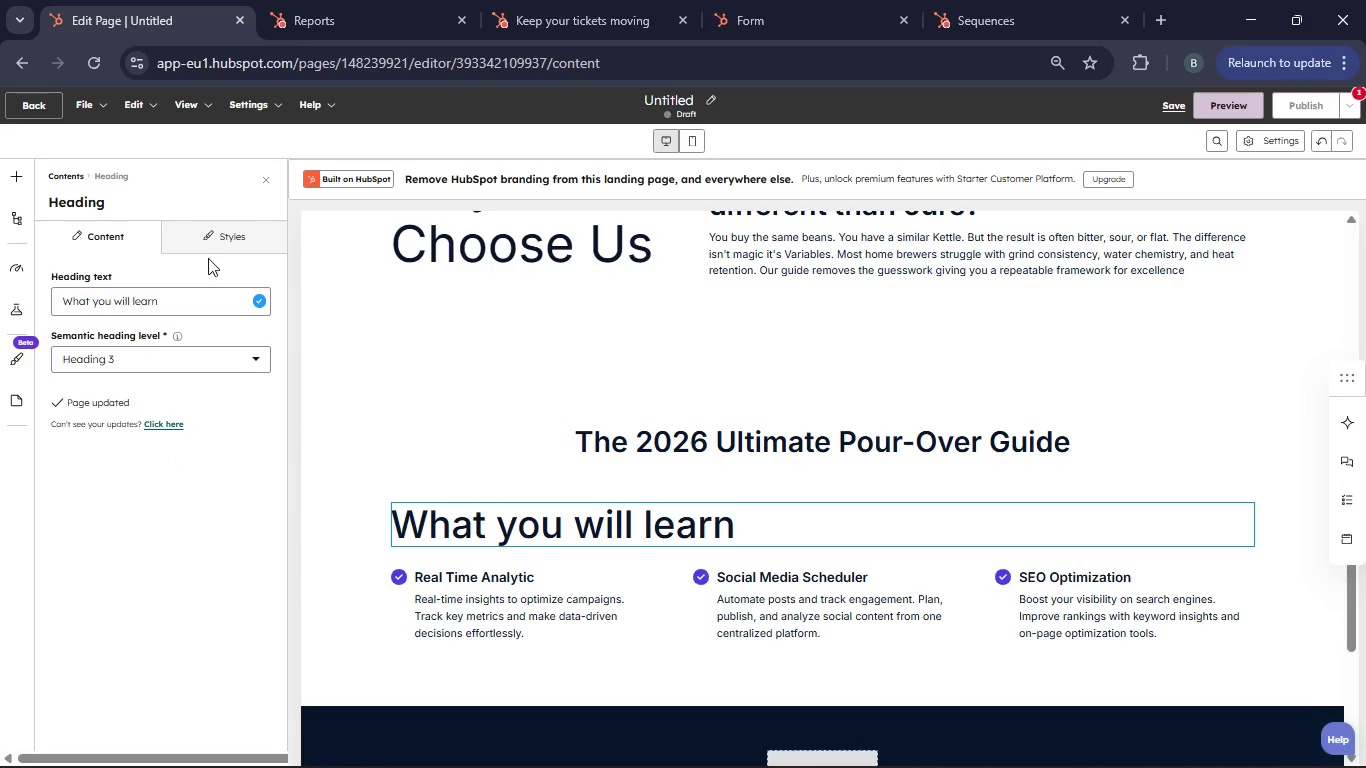 
left_click([218, 228])
 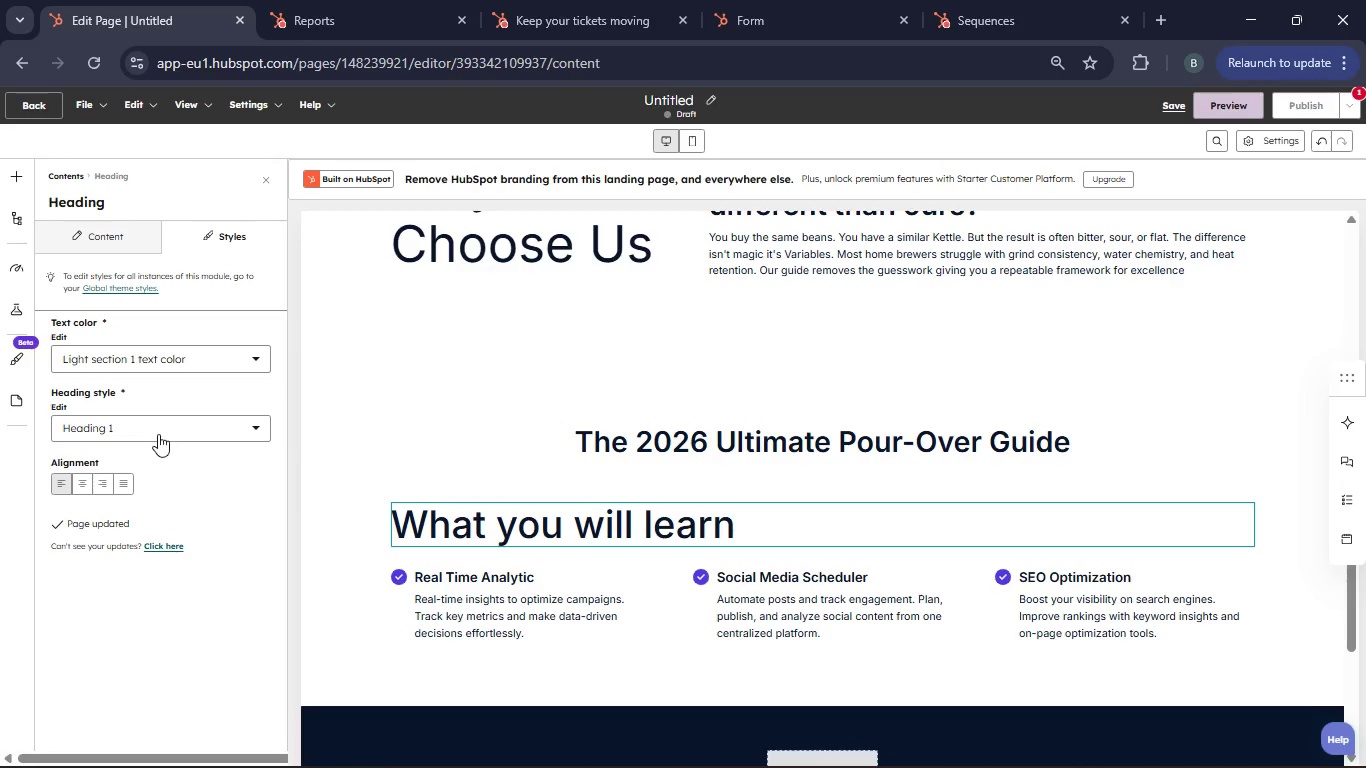 
left_click([158, 434])
 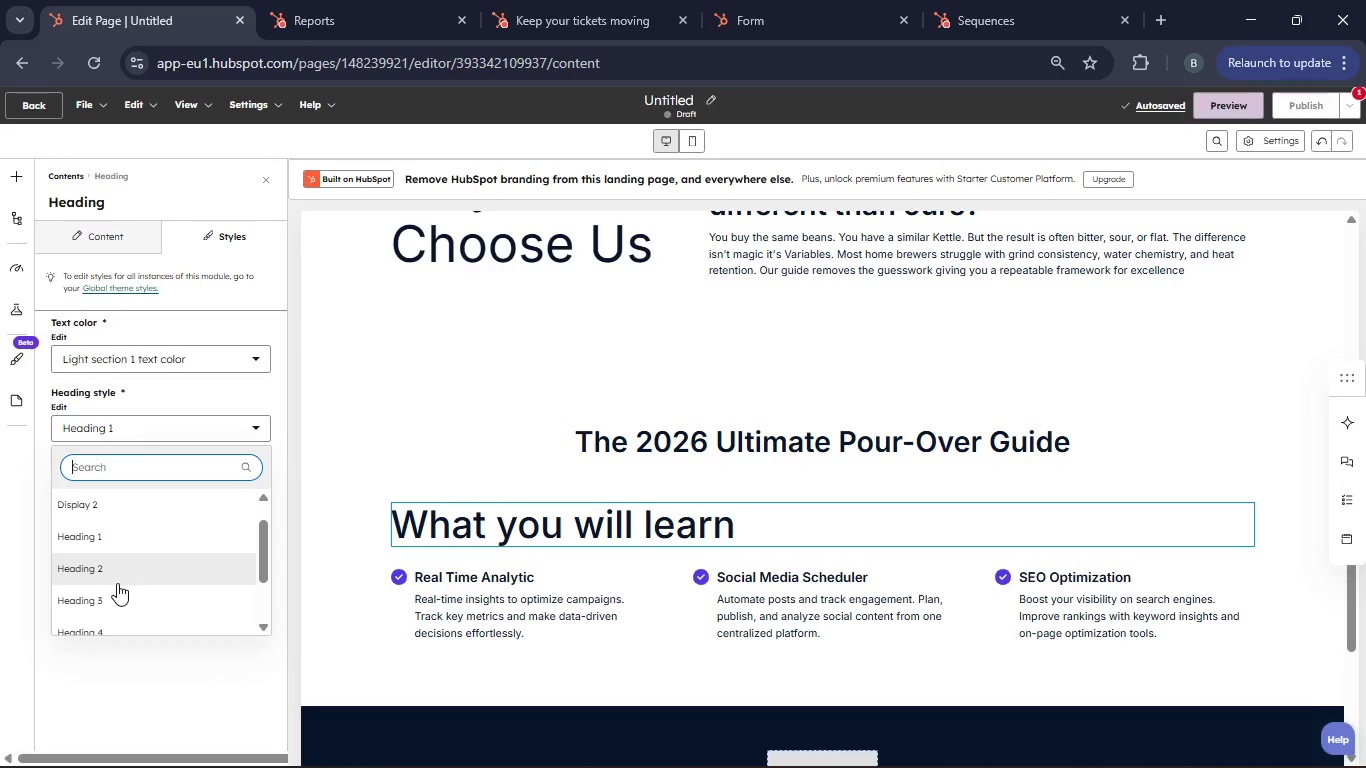 
left_click([108, 587])
 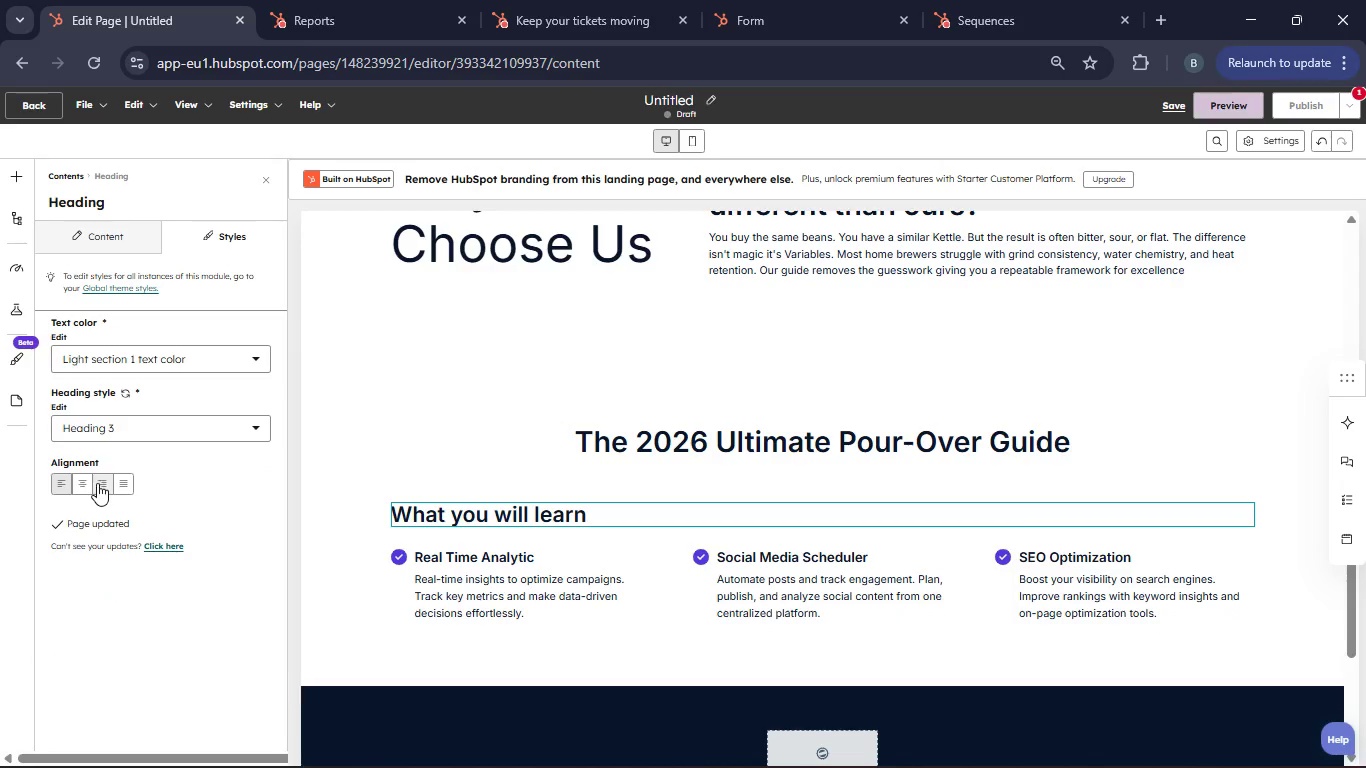 
left_click([88, 483])
 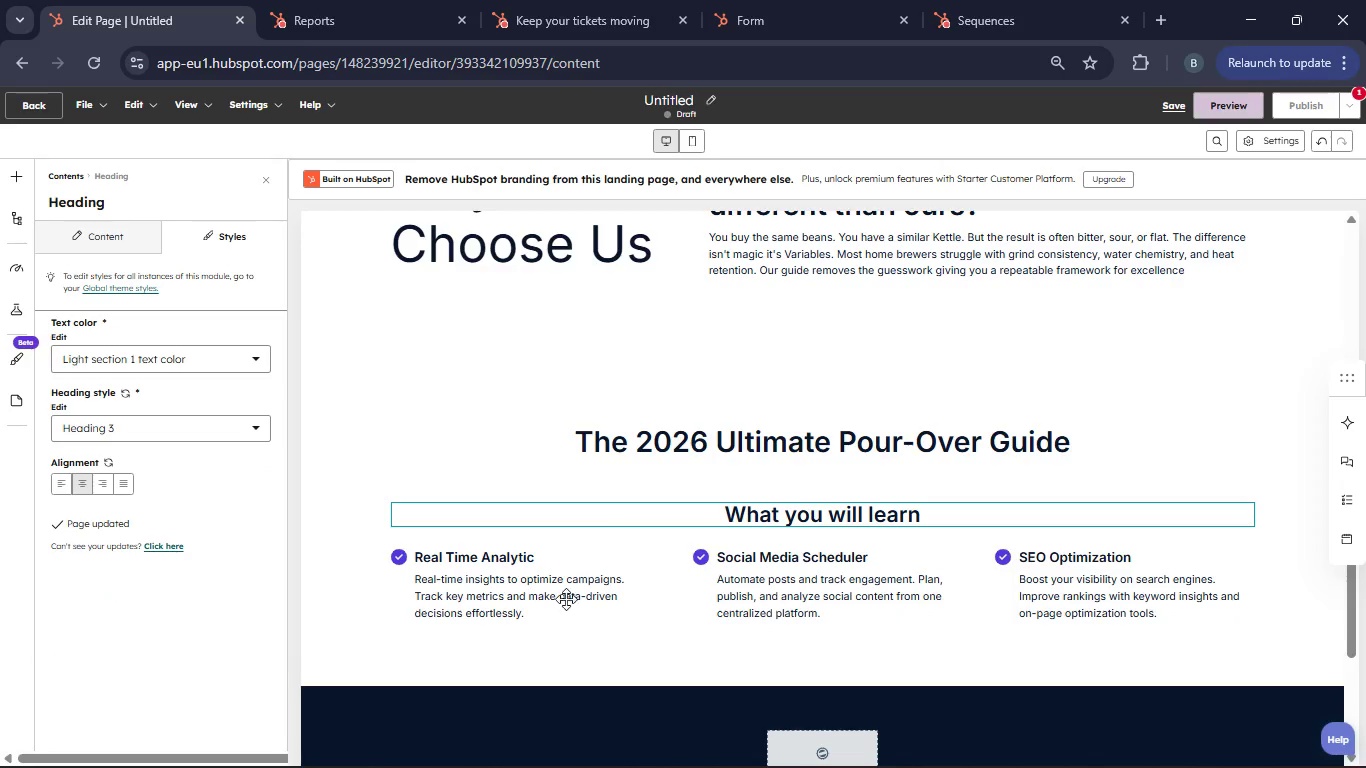 
left_click([561, 588])
 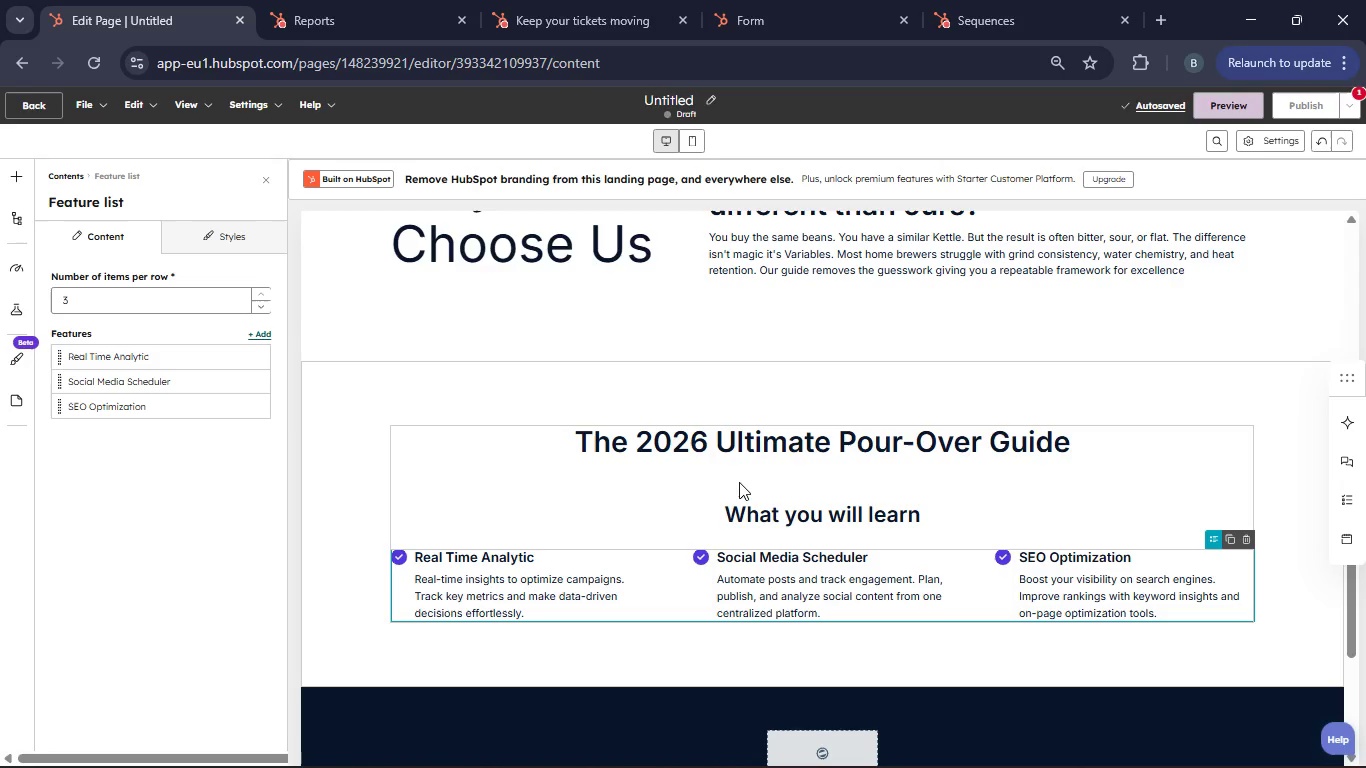 
left_click([740, 481])
 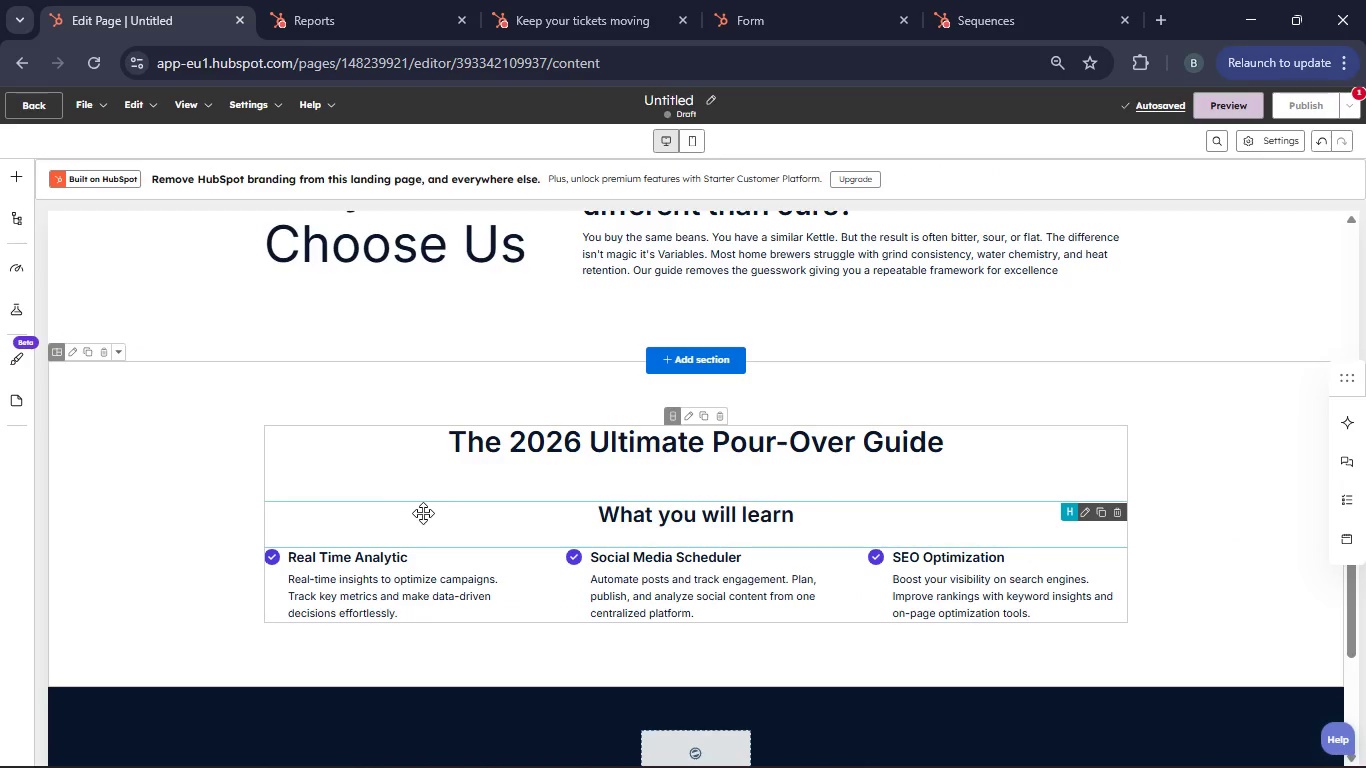 
left_click([226, 523])
 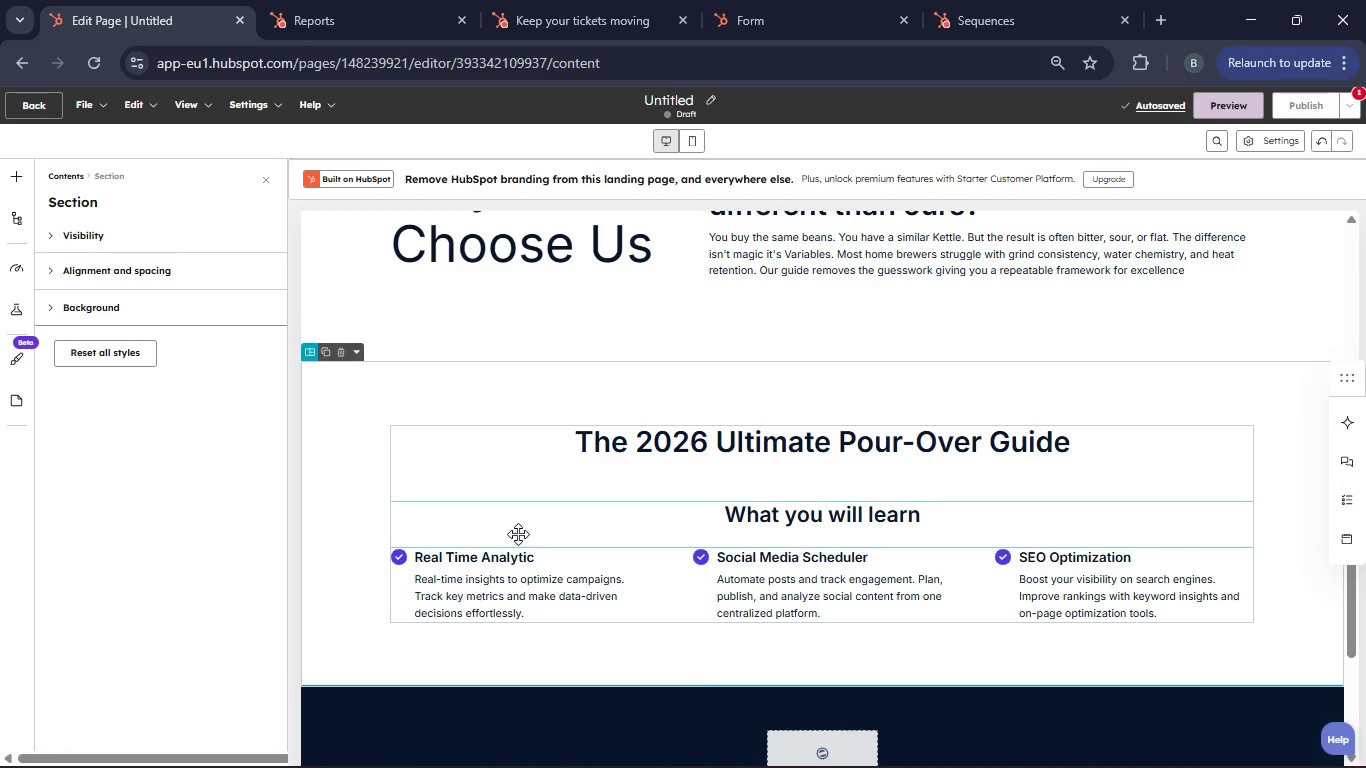 
left_click([518, 534])
 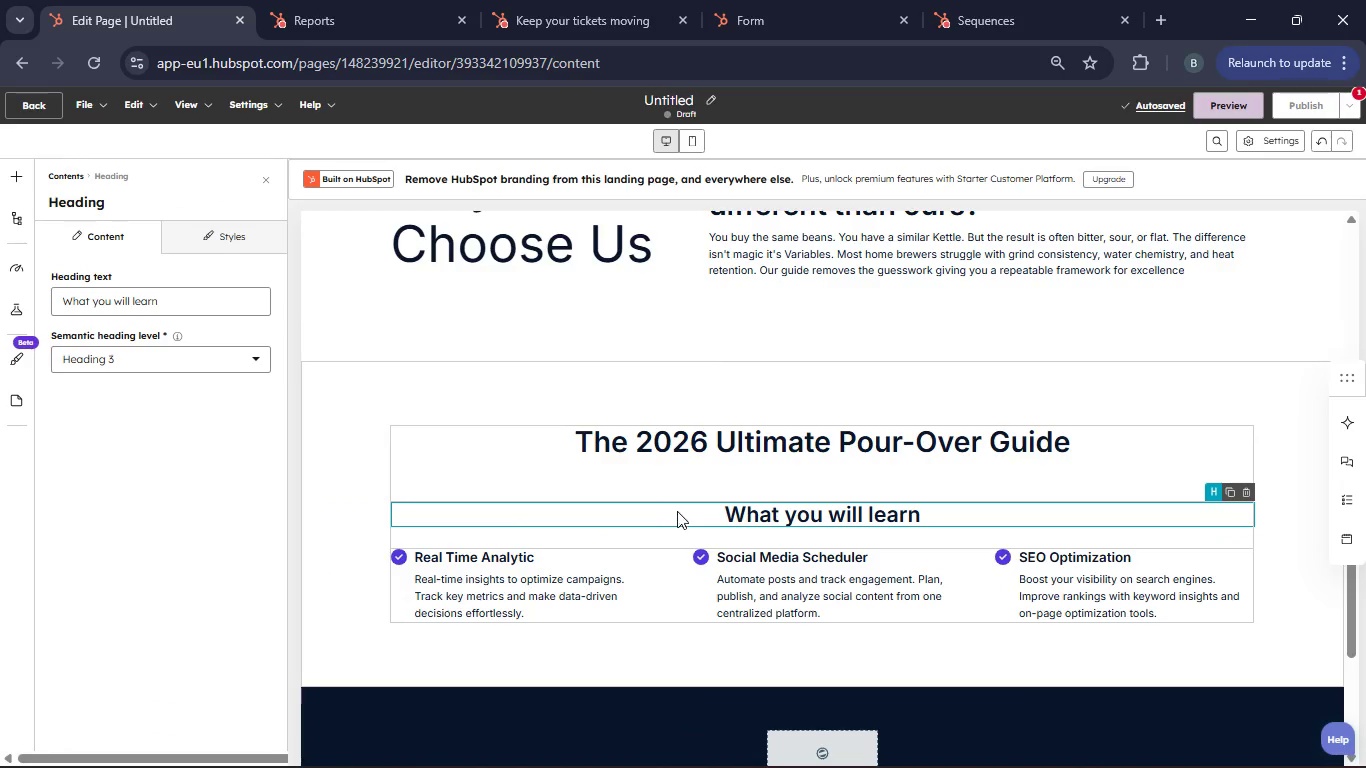 
left_click_drag(start_coordinate=[677, 518], to_coordinate=[684, 470])
 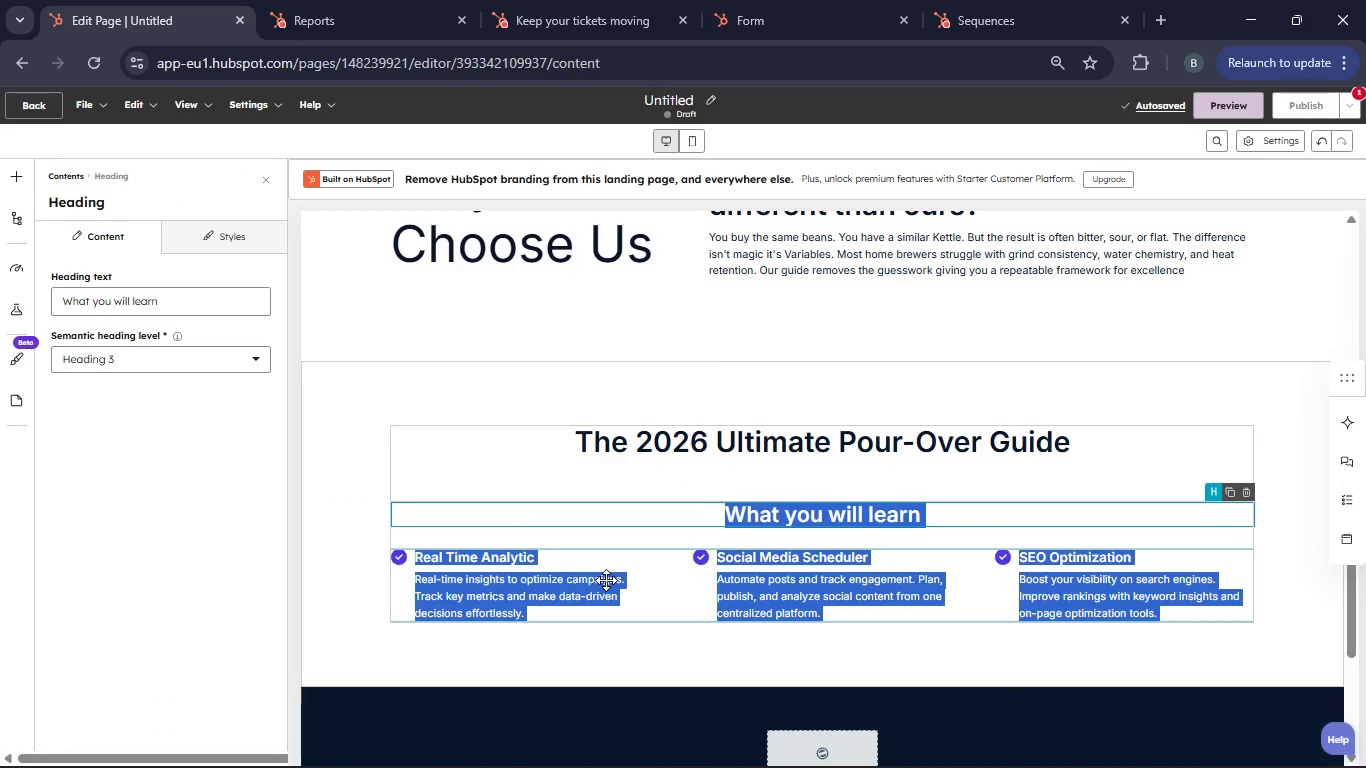 
left_click([606, 580])
 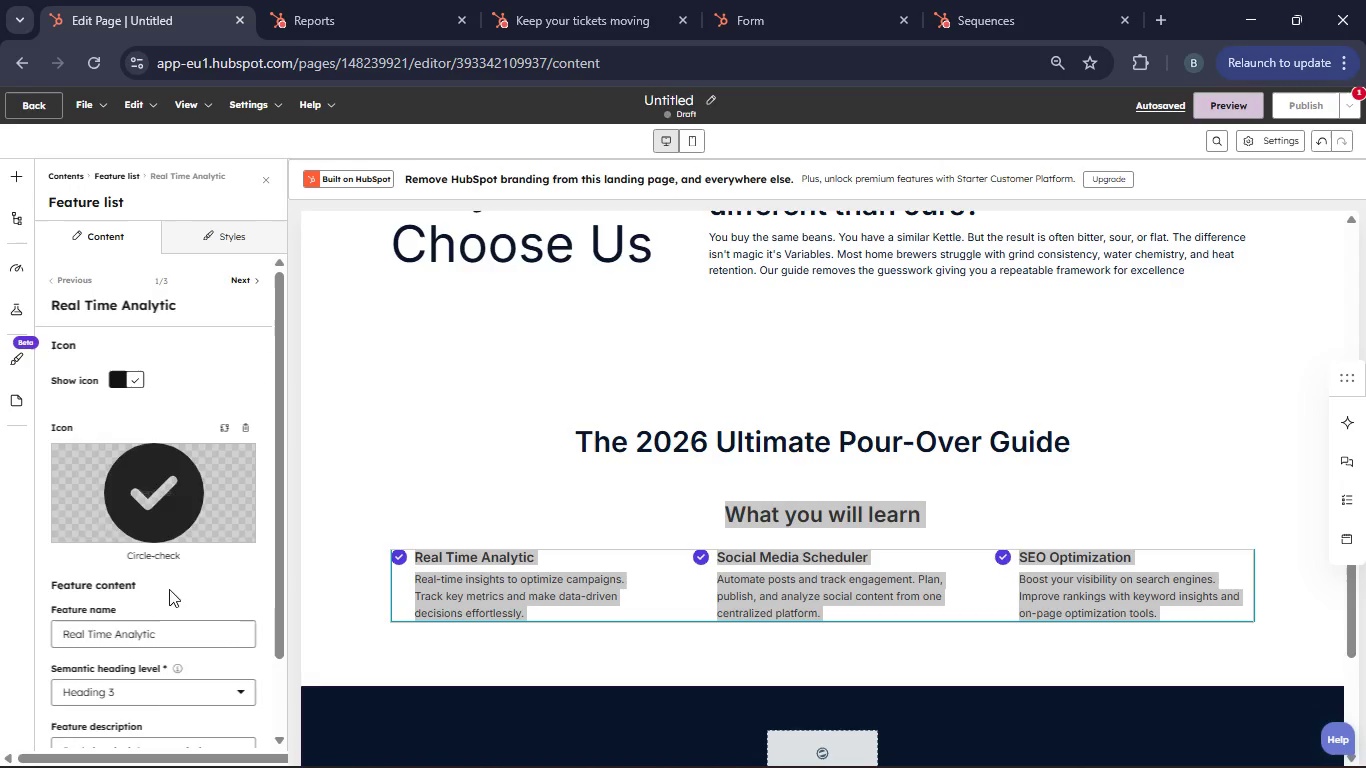 
left_click([170, 635])
 